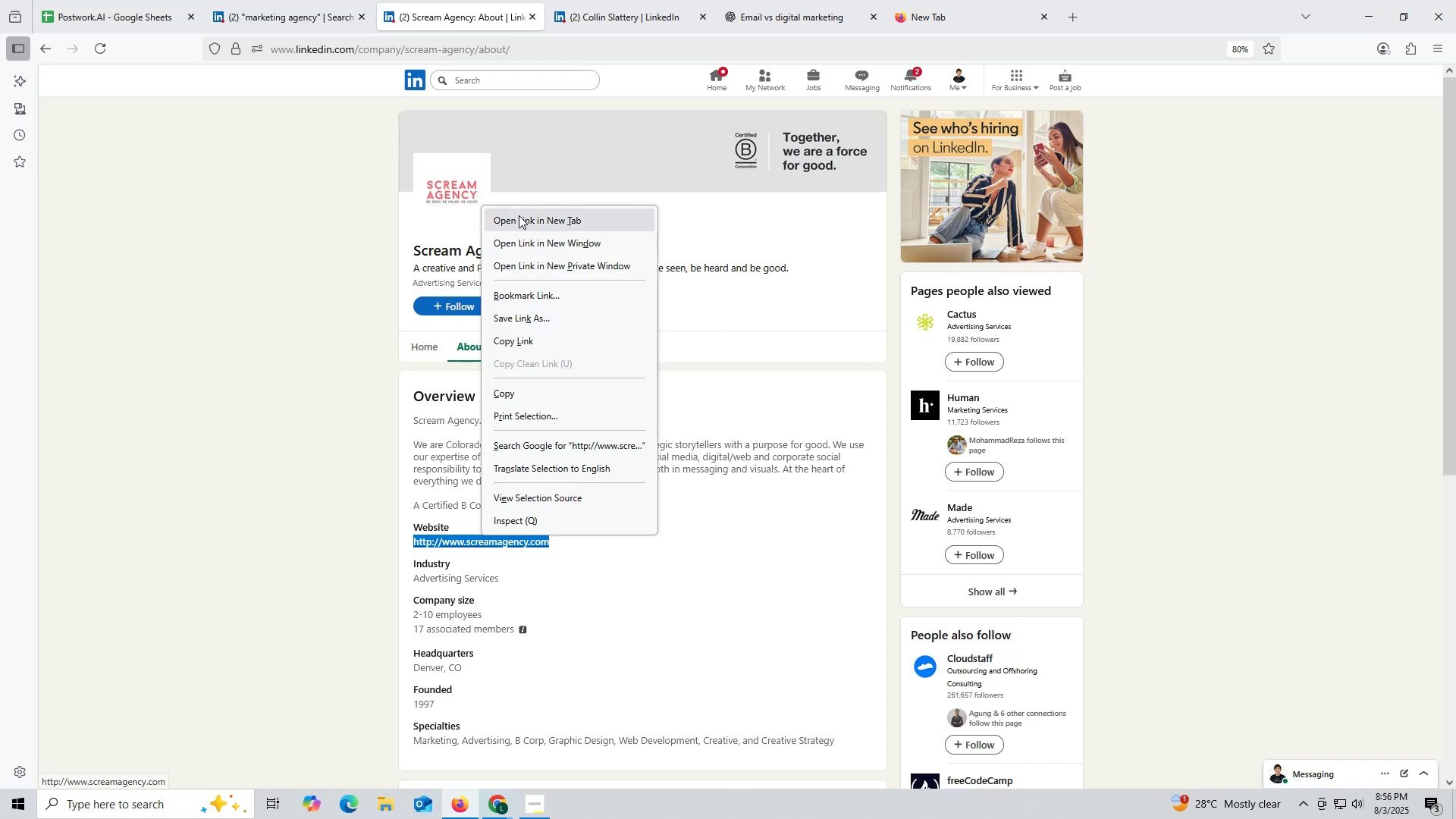 
left_click([519, 215])
 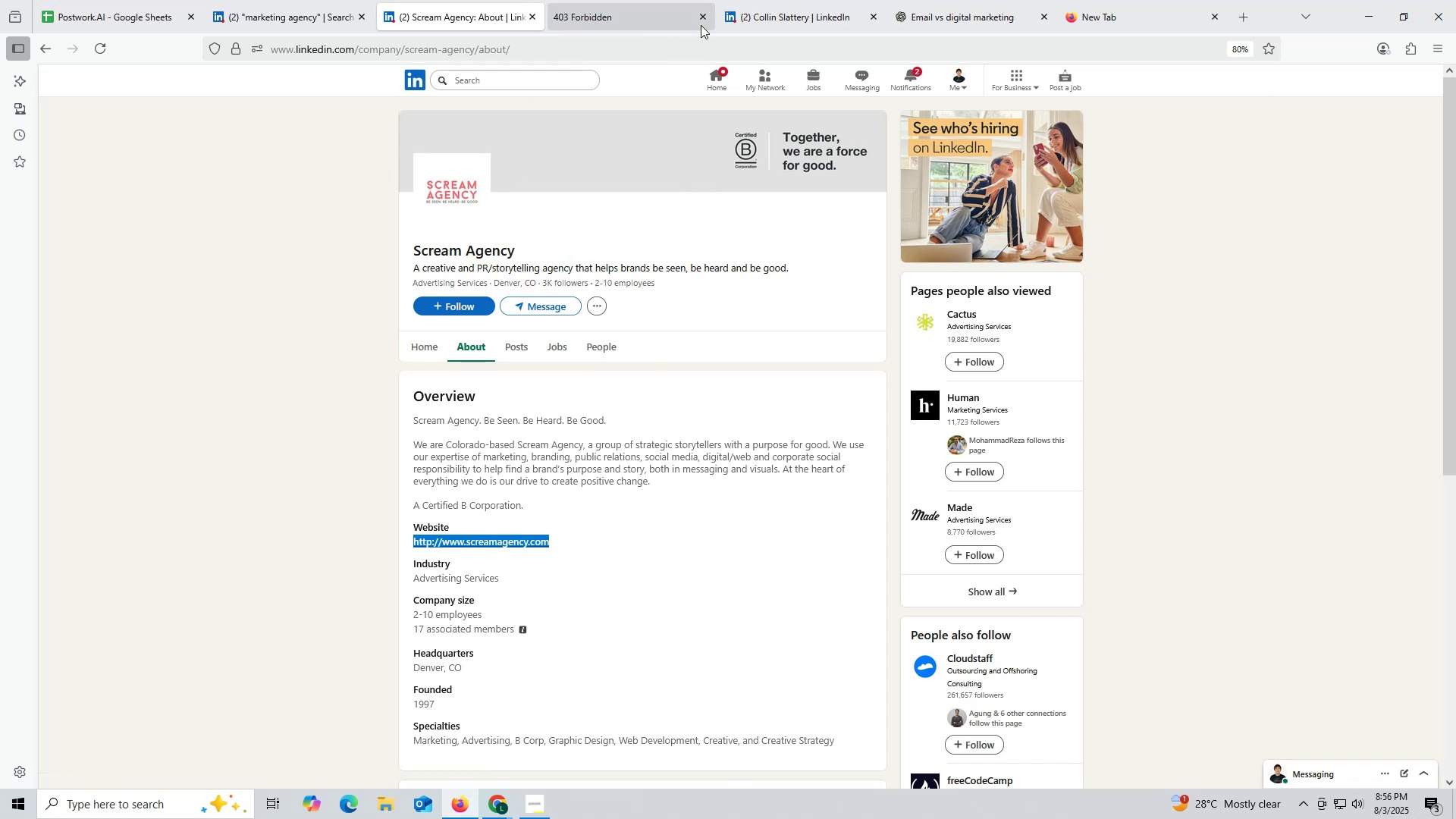 
left_click([702, 17])
 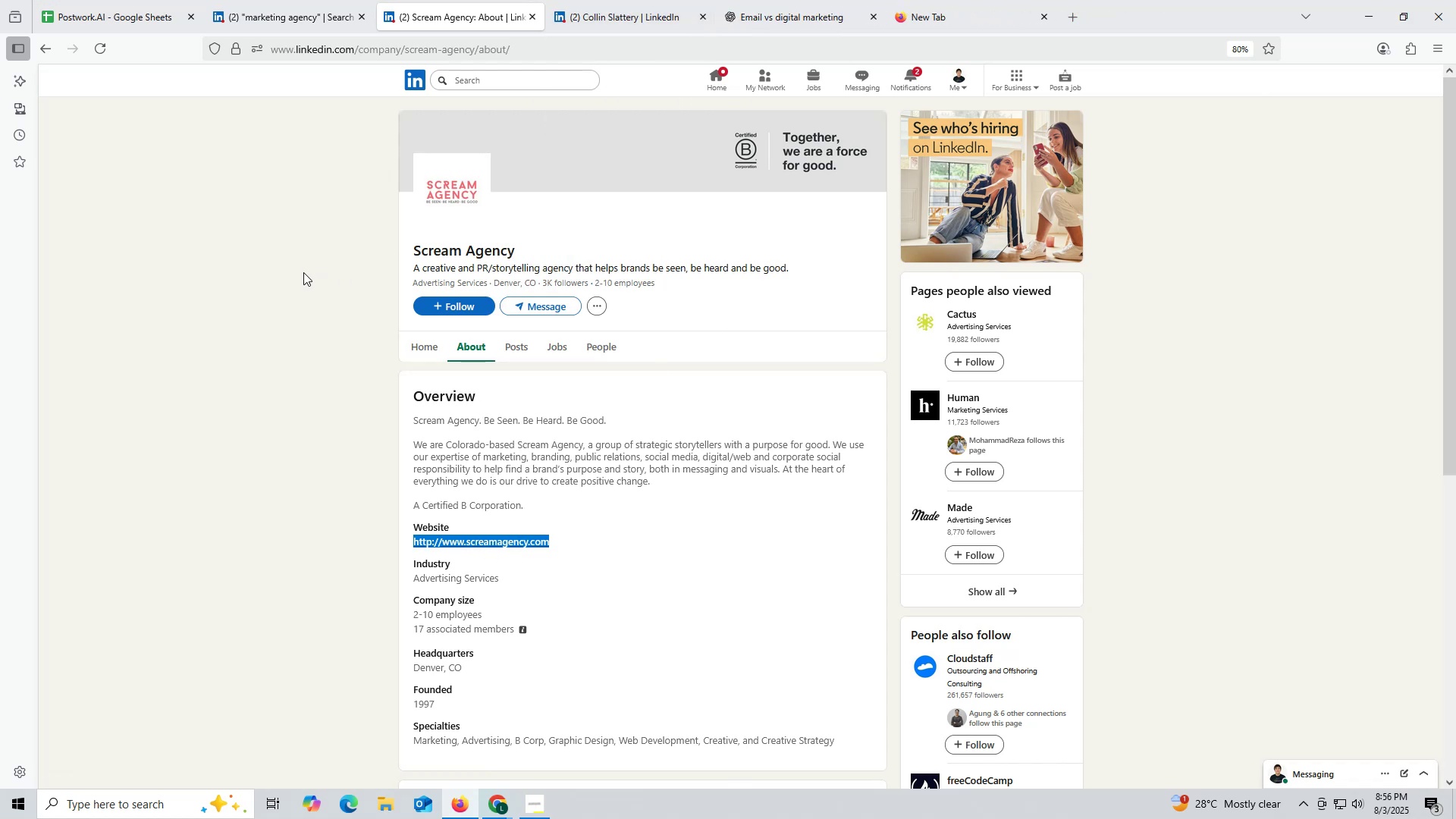 
scroll: coordinate [562, 576], scroll_direction: up, amount: 2.0
 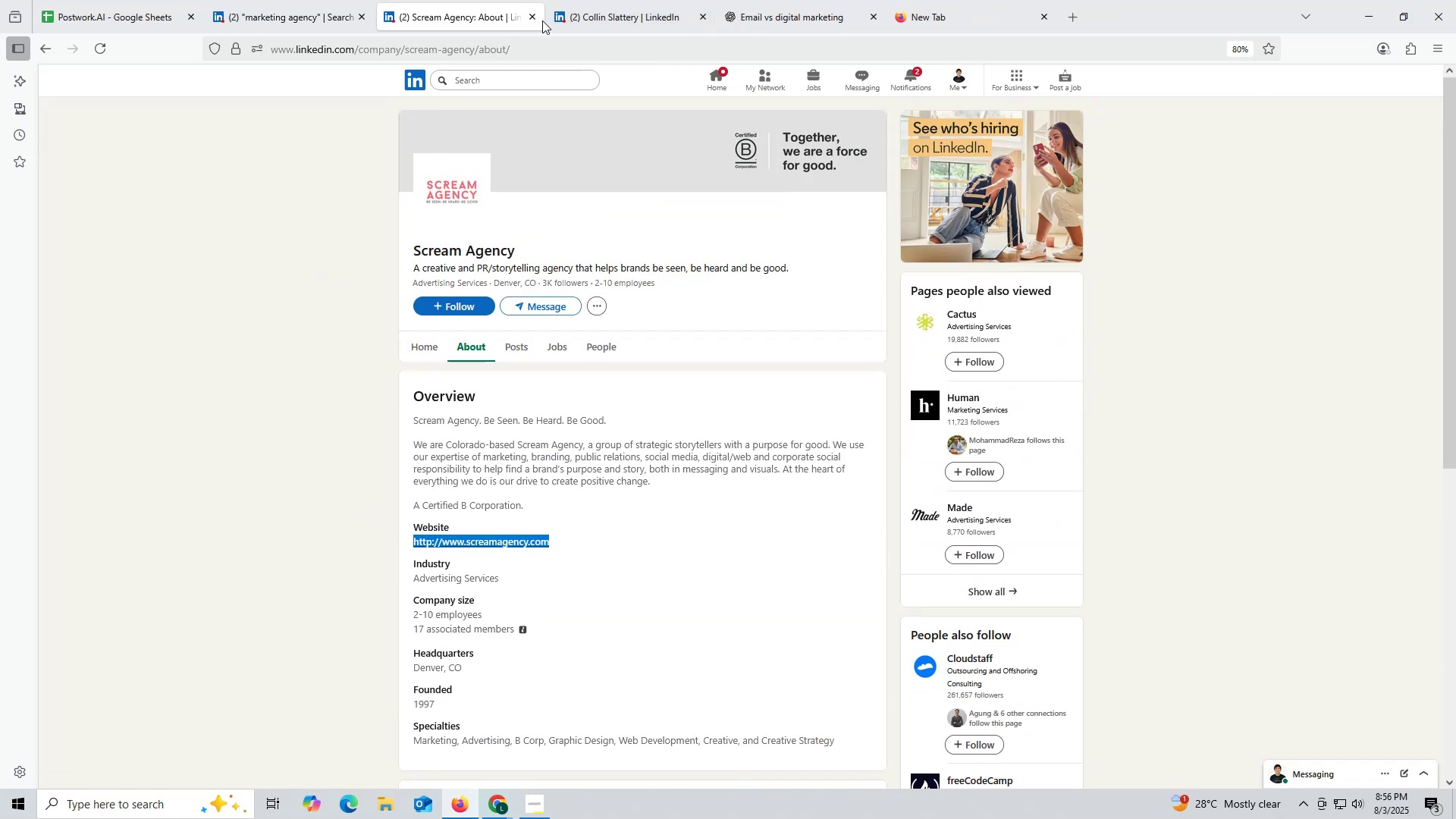 
left_click([534, 13])
 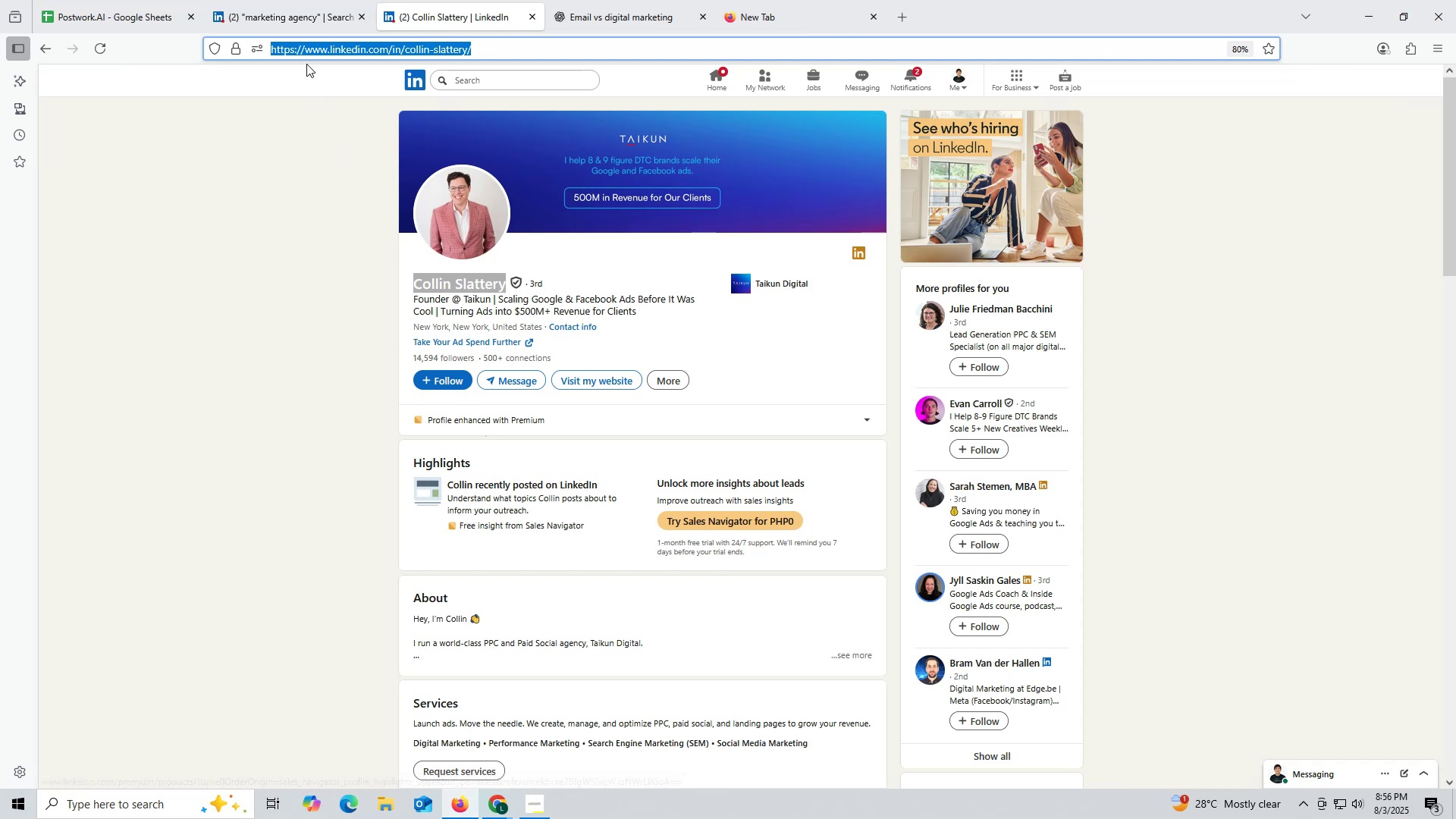 
left_click([284, 0])
 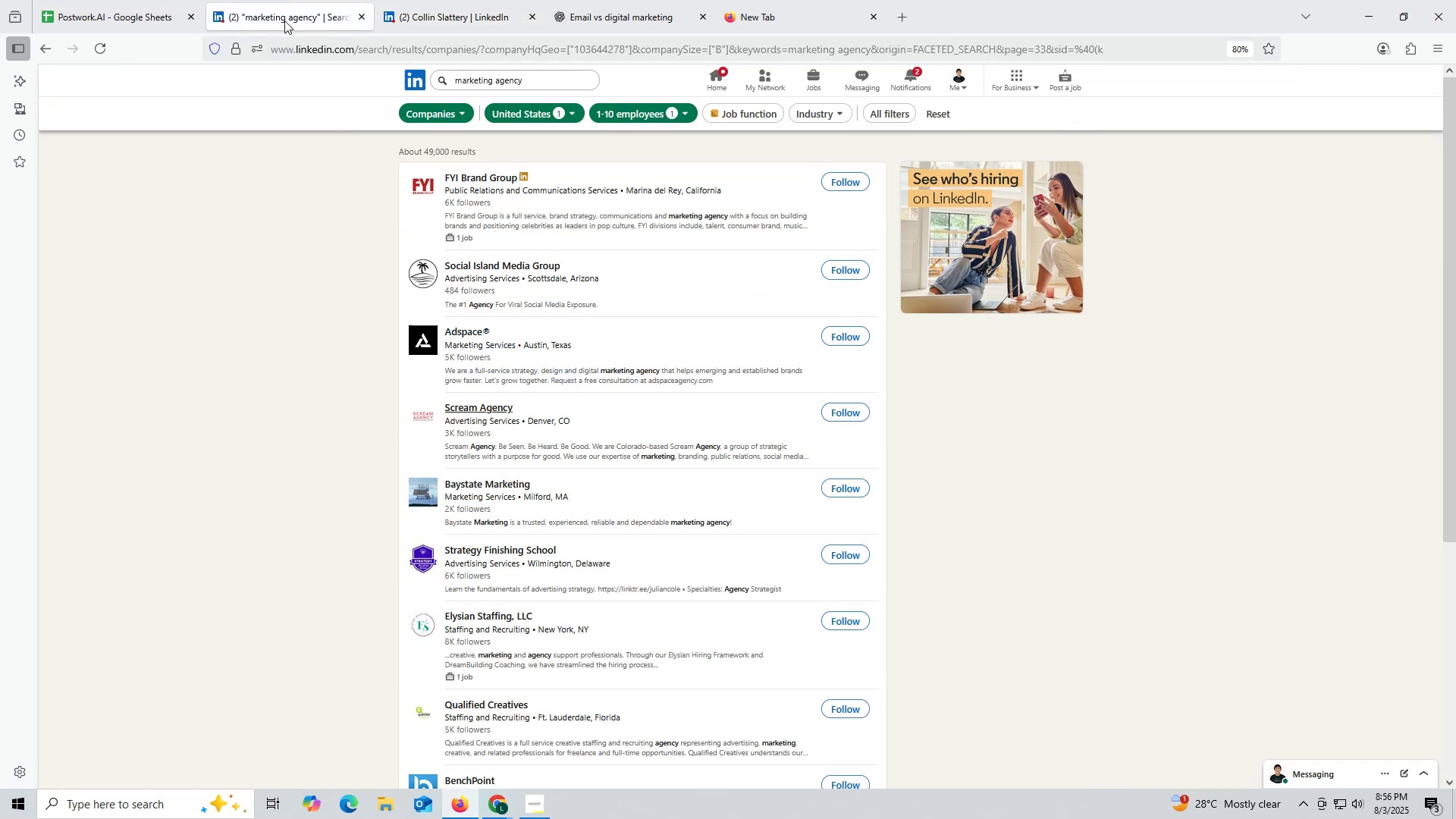 
left_click([284, 31])
 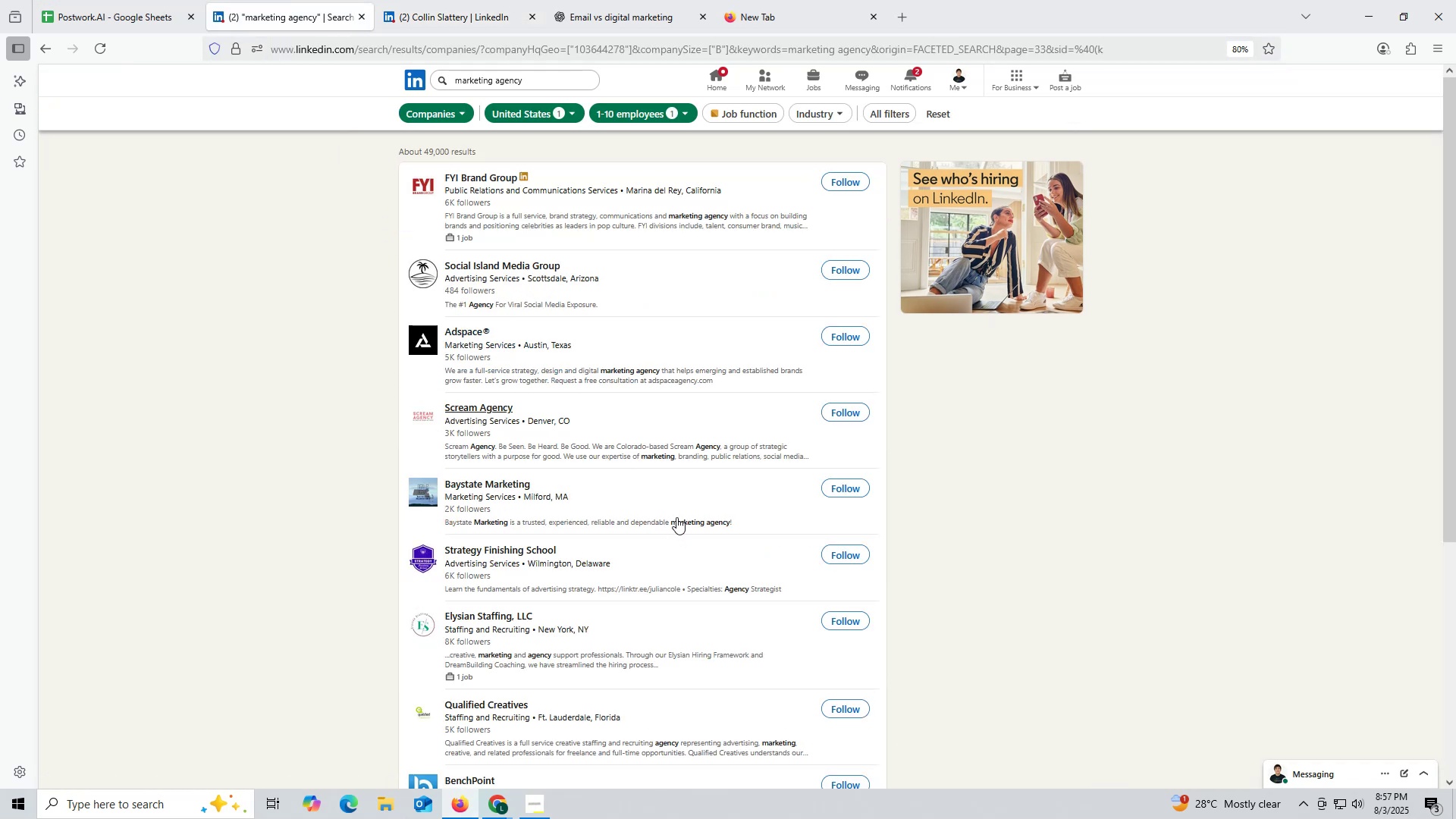 
right_click([469, 329])
 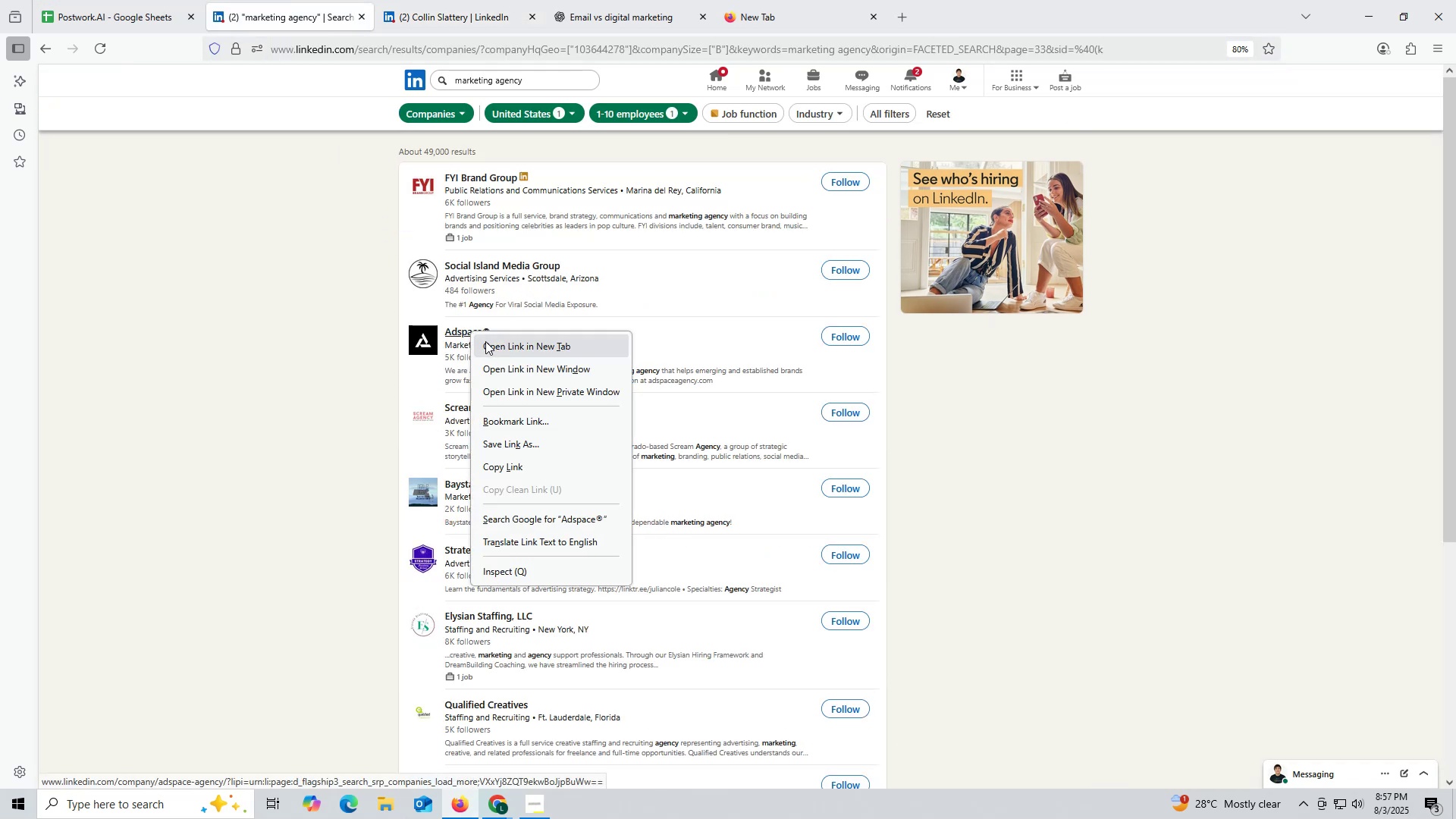 
left_click([485, 341])
 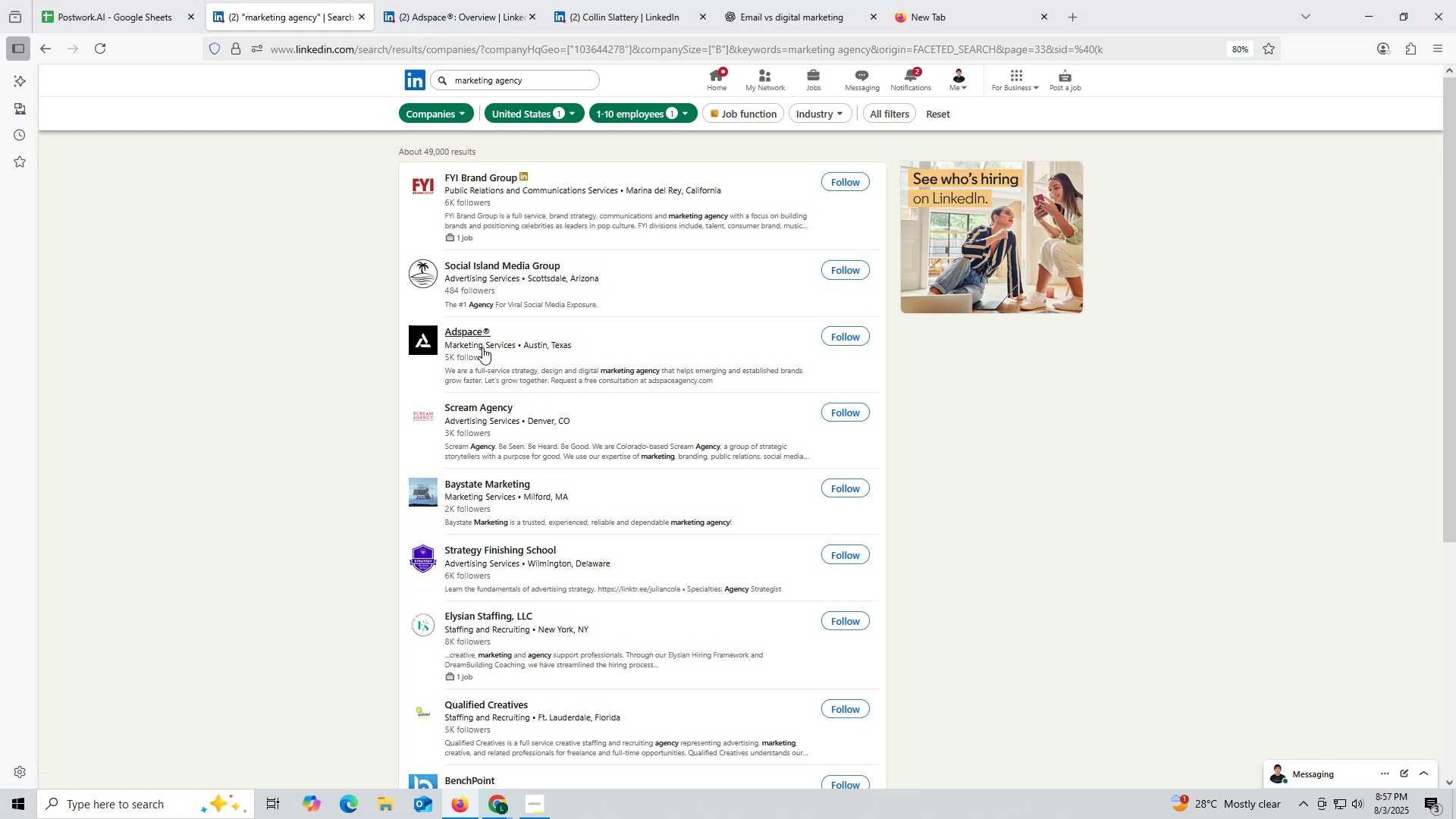 
wait(8.9)
 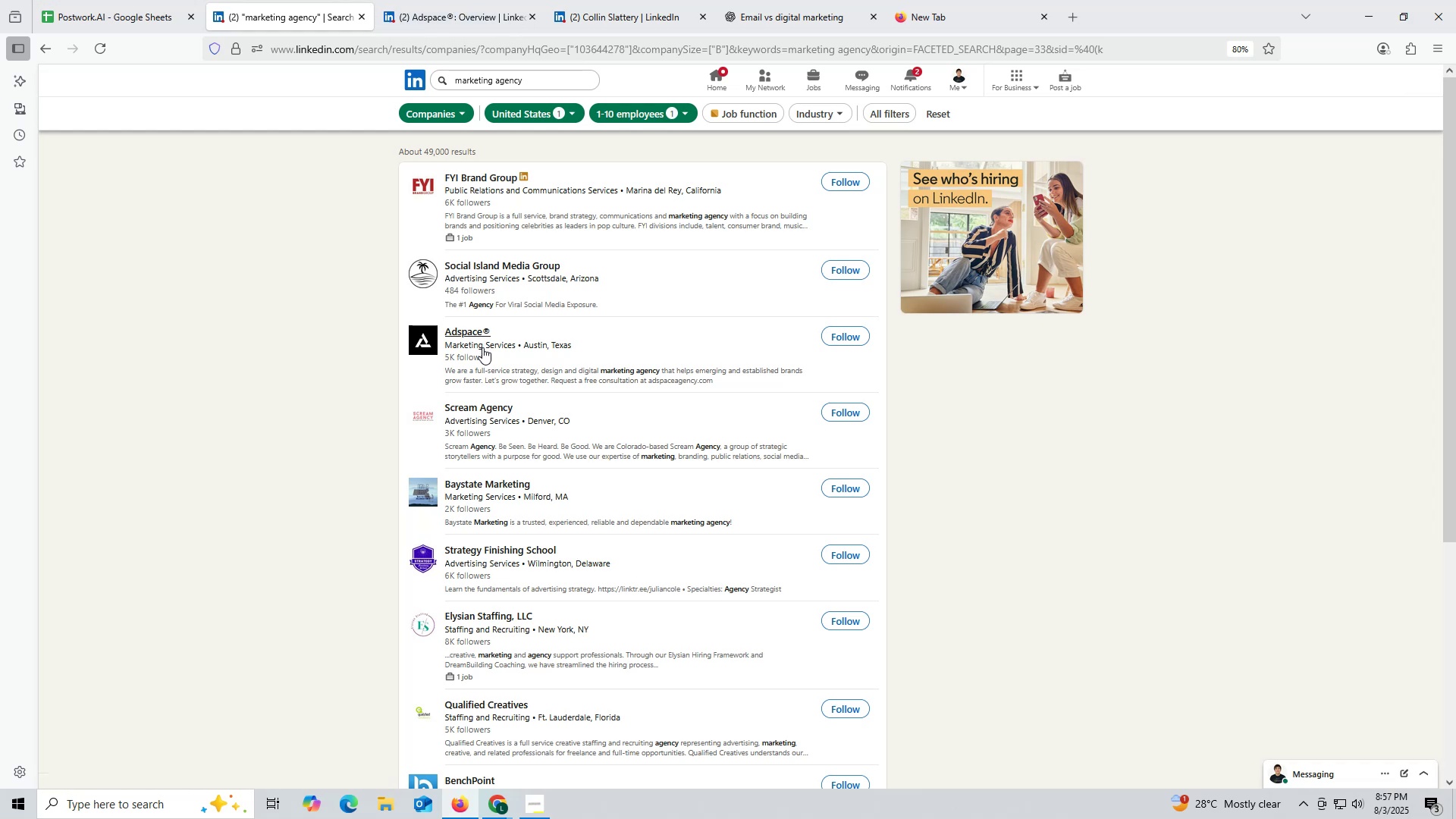 
left_click([453, 13])
 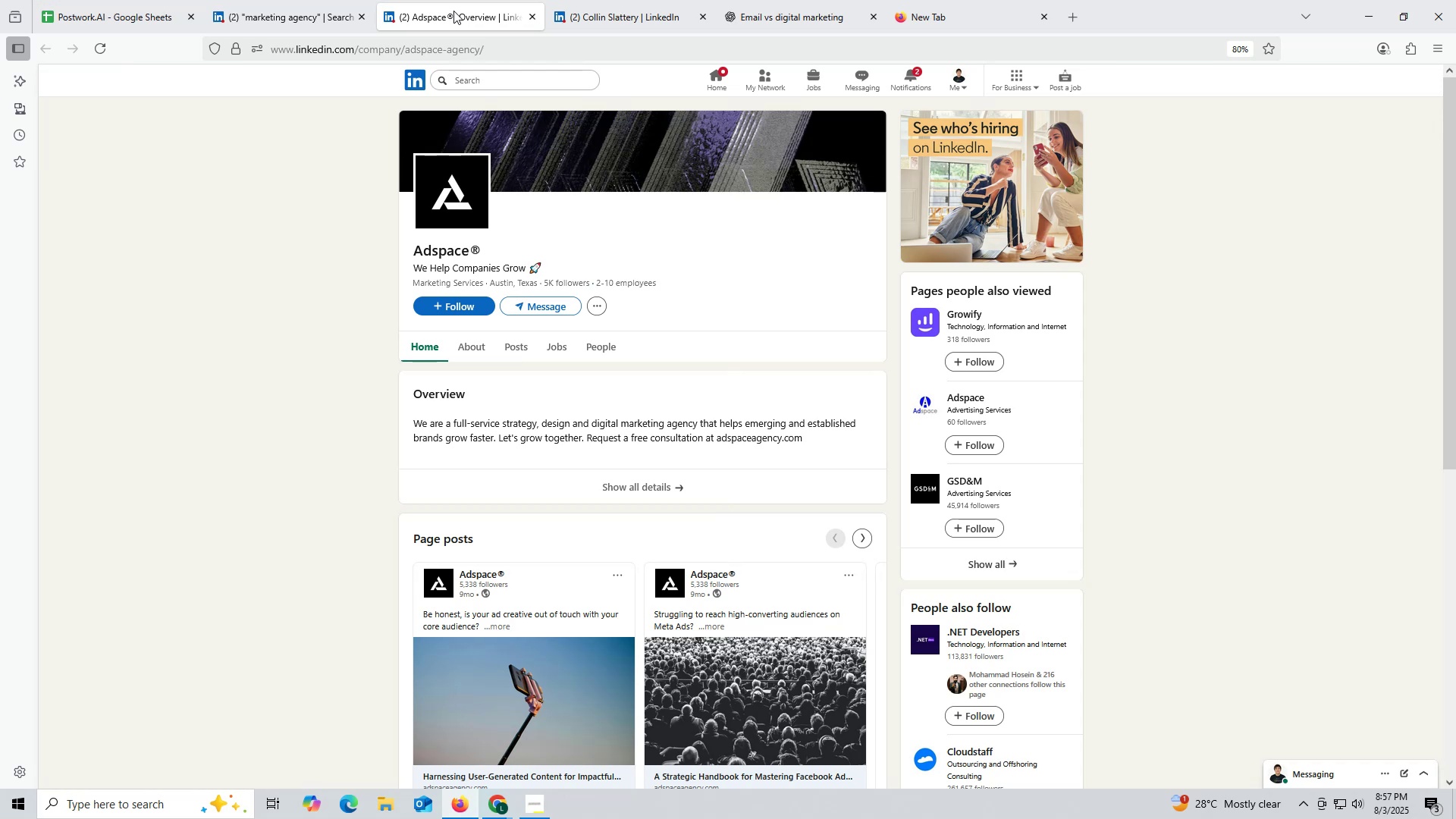 
wait(5.91)
 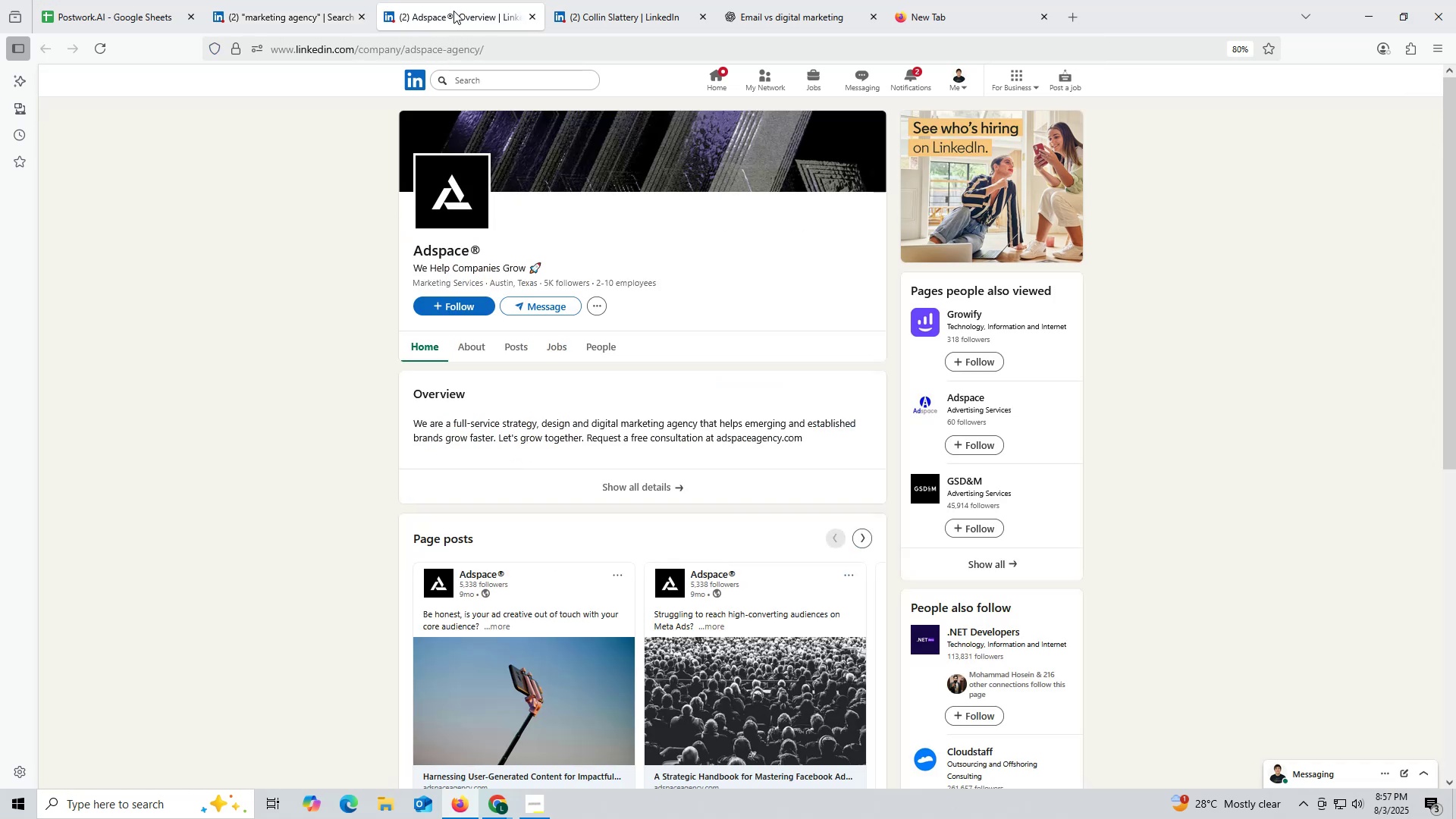 
left_click([515, 353])
 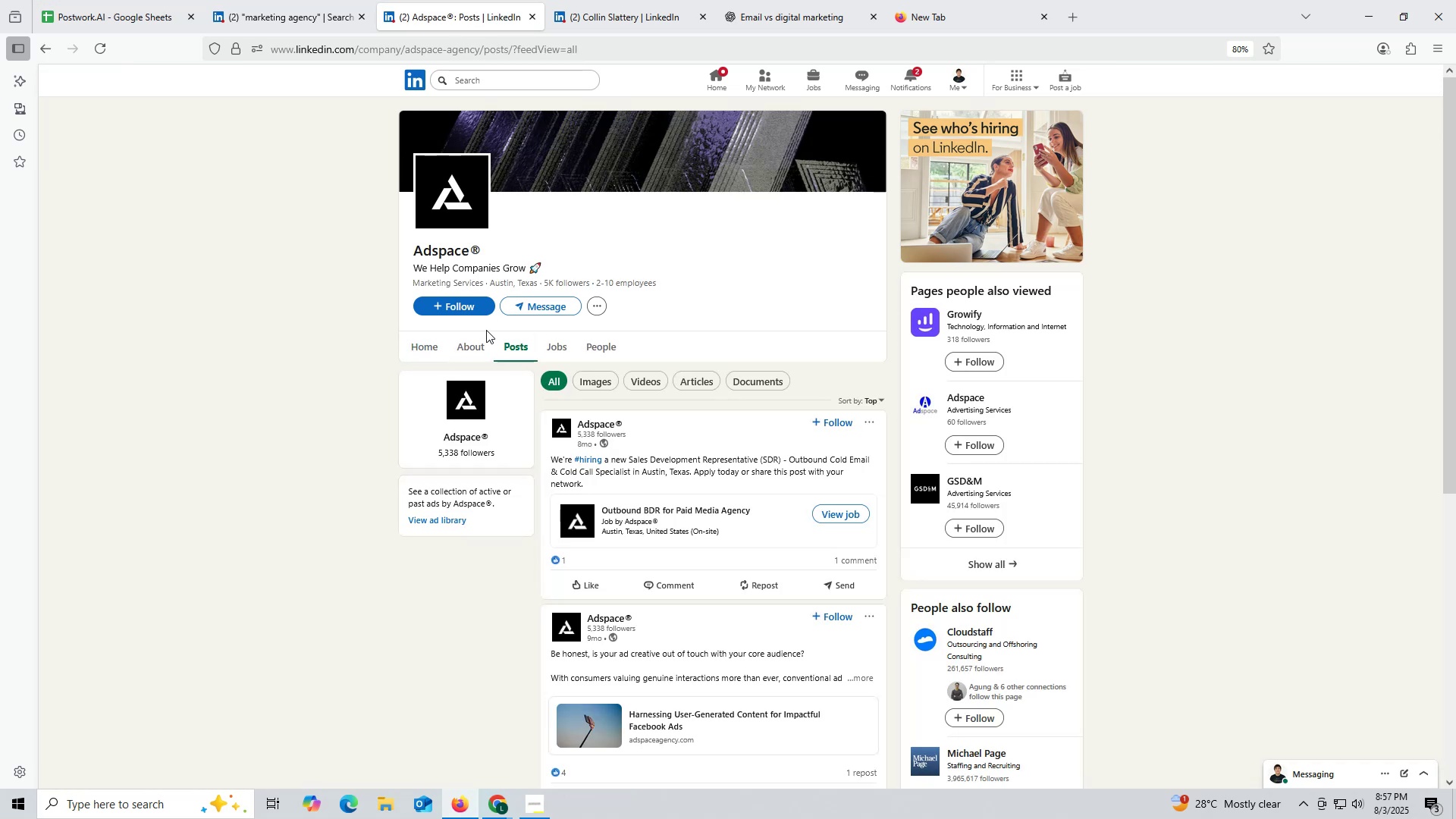 
left_click([464, 5])
 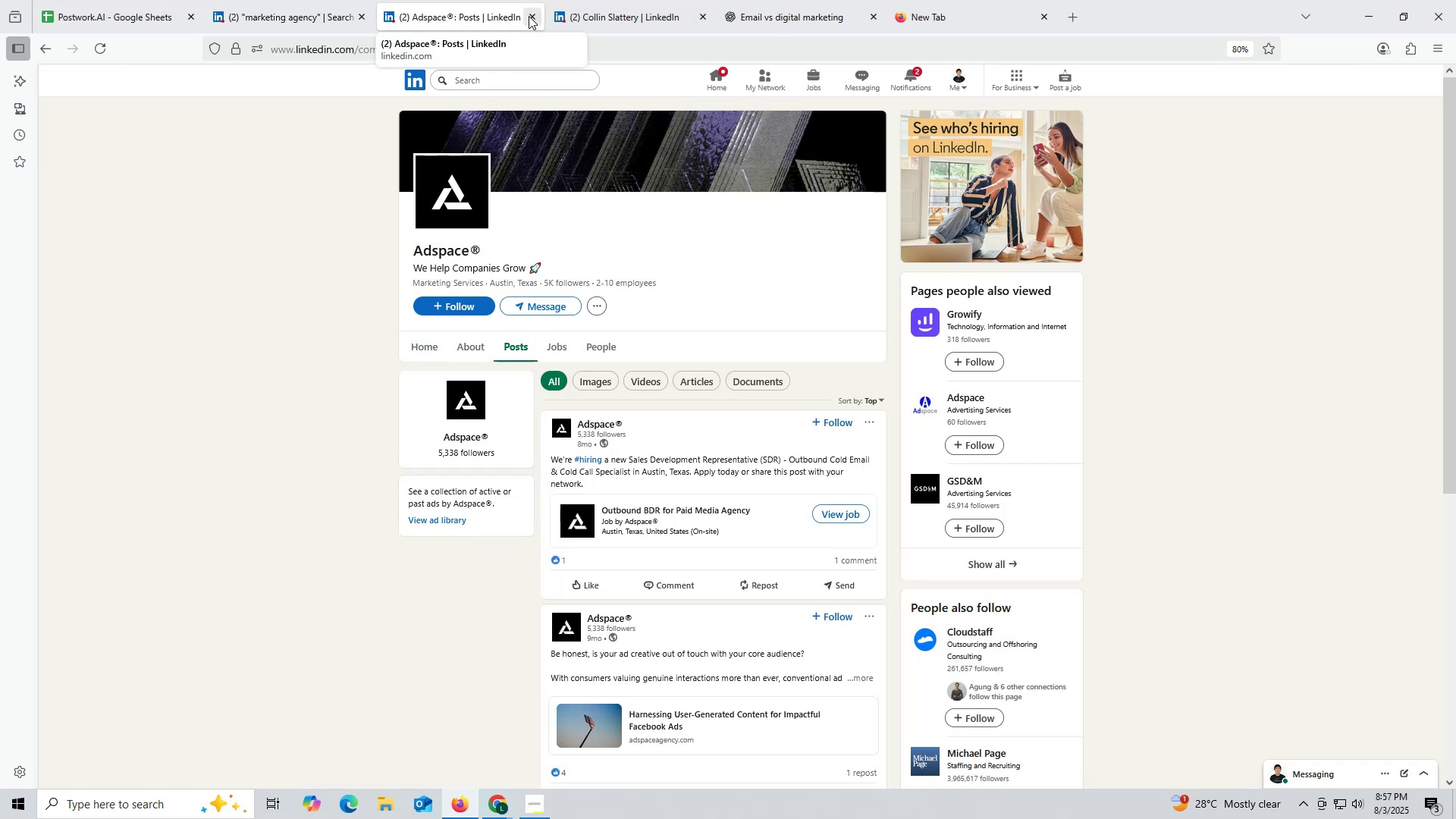 
left_click([529, 16])
 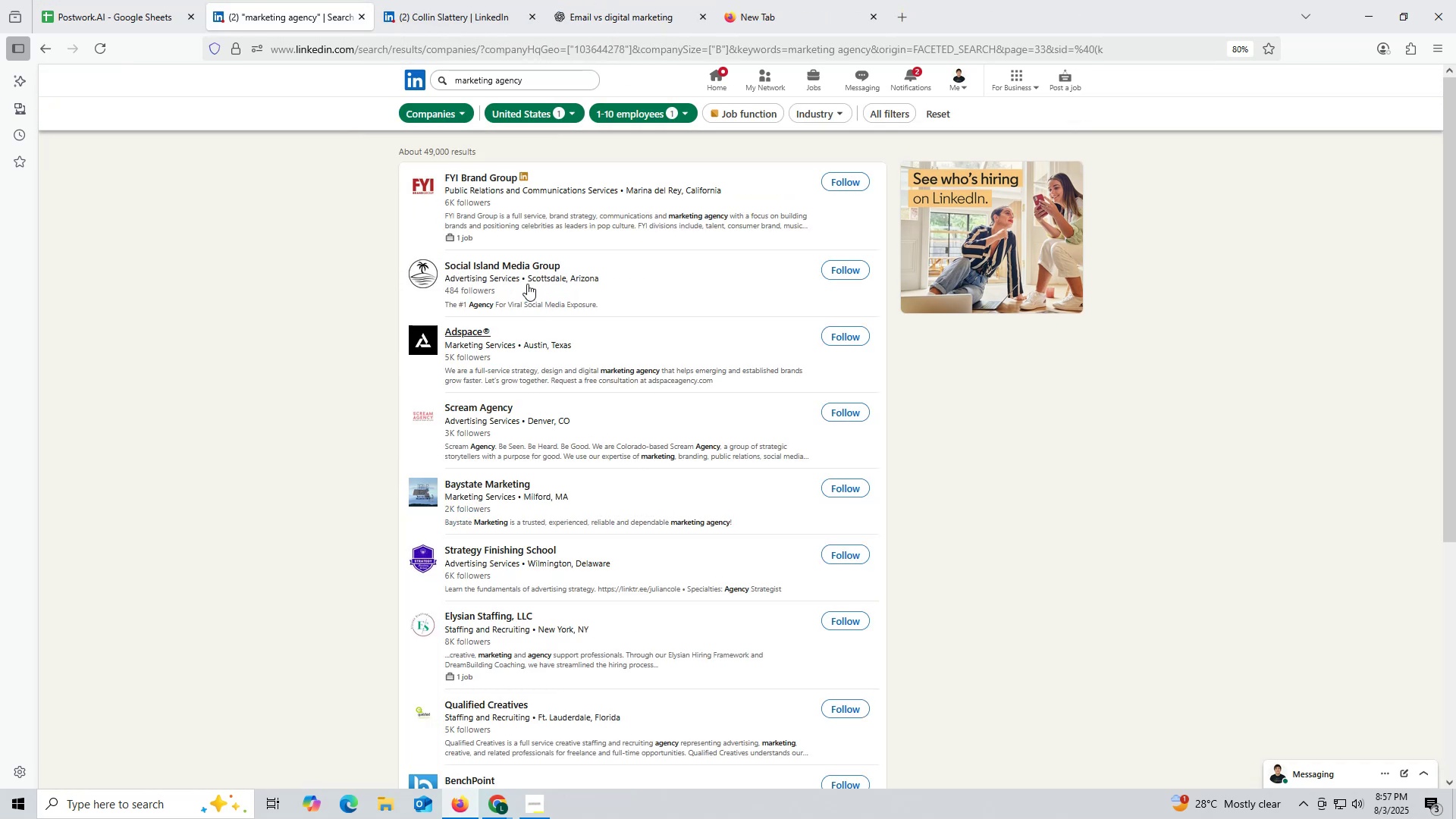 
right_click([518, 267])
 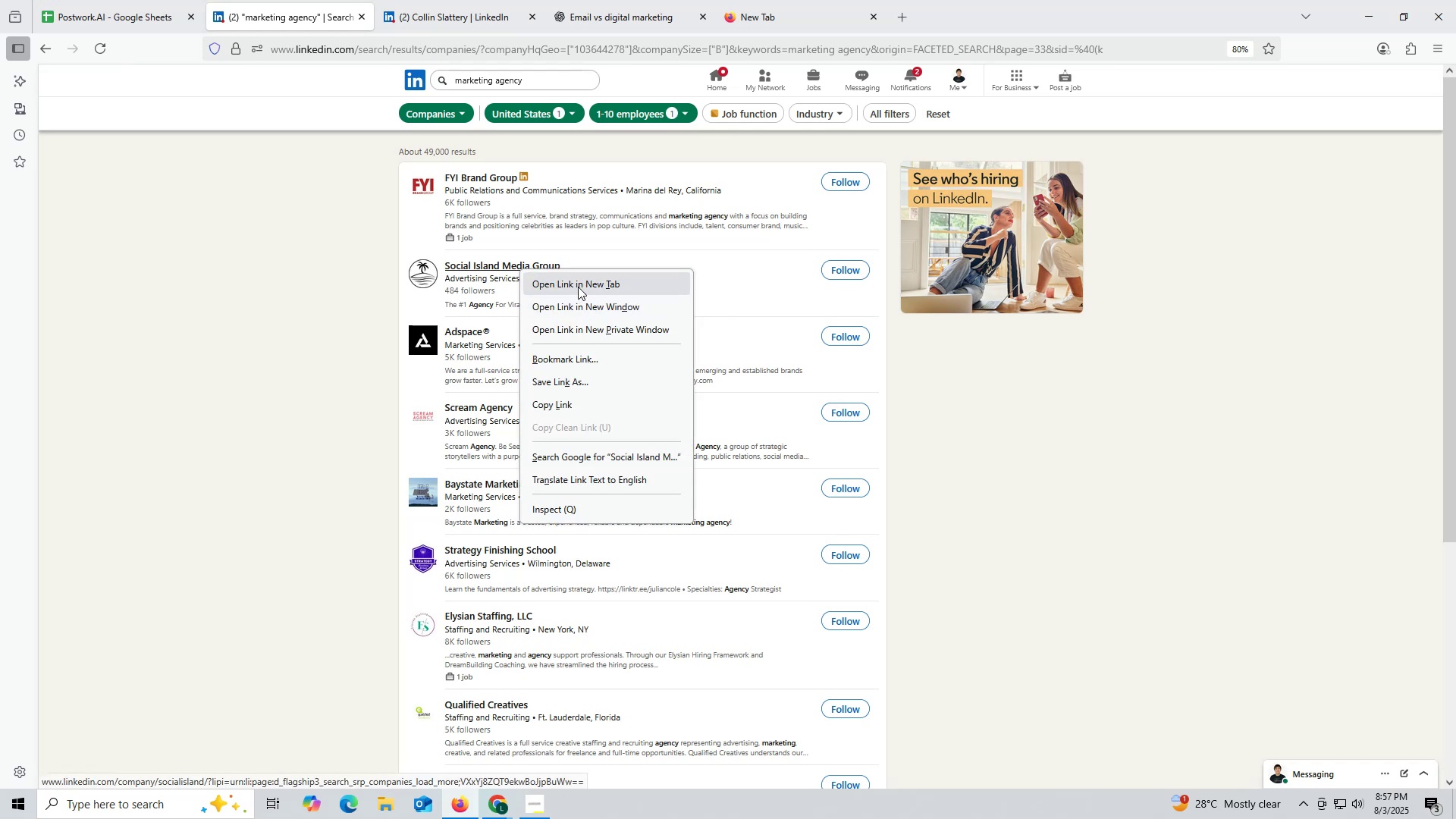 
left_click([579, 282])
 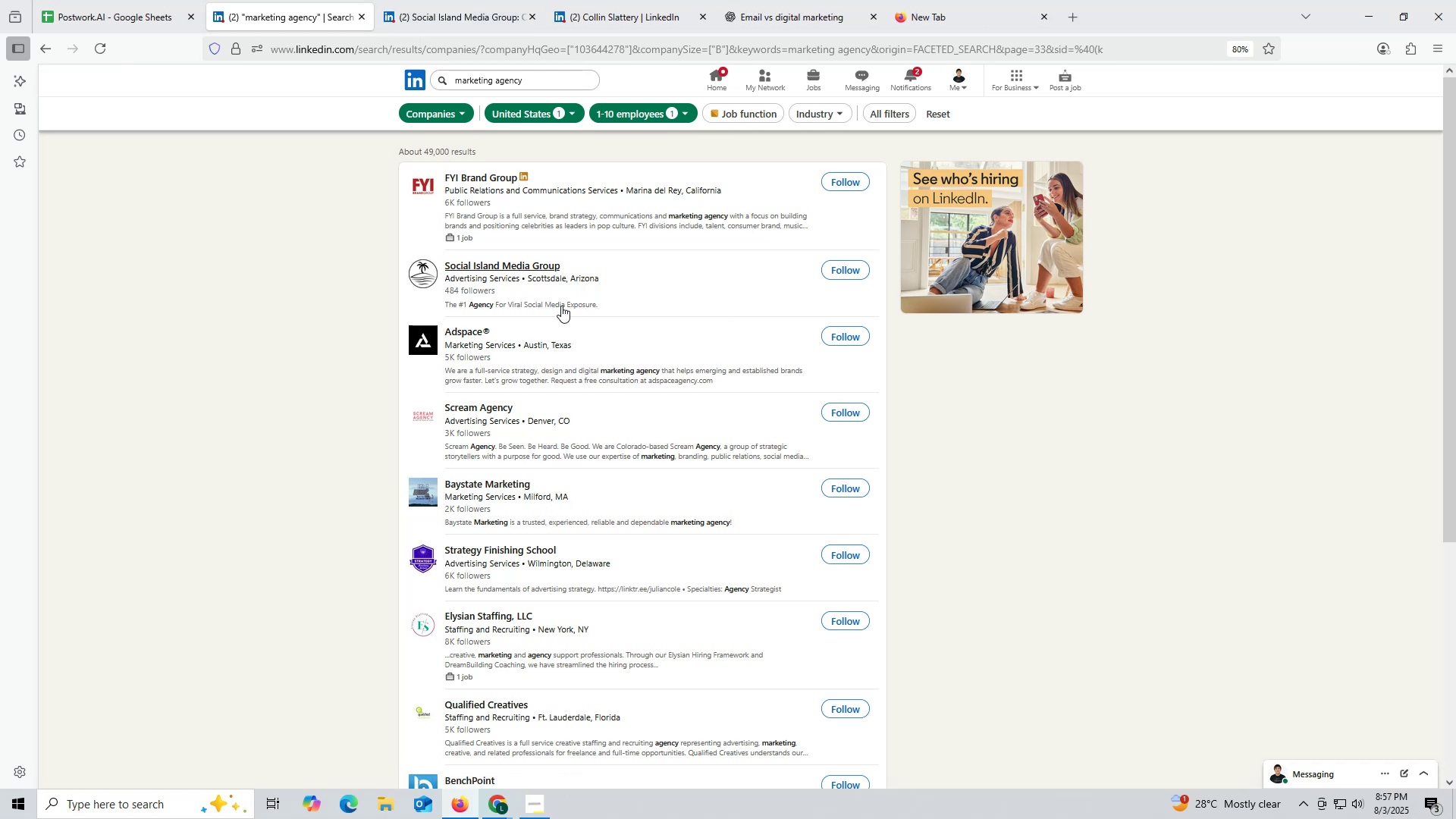 
wait(5.32)
 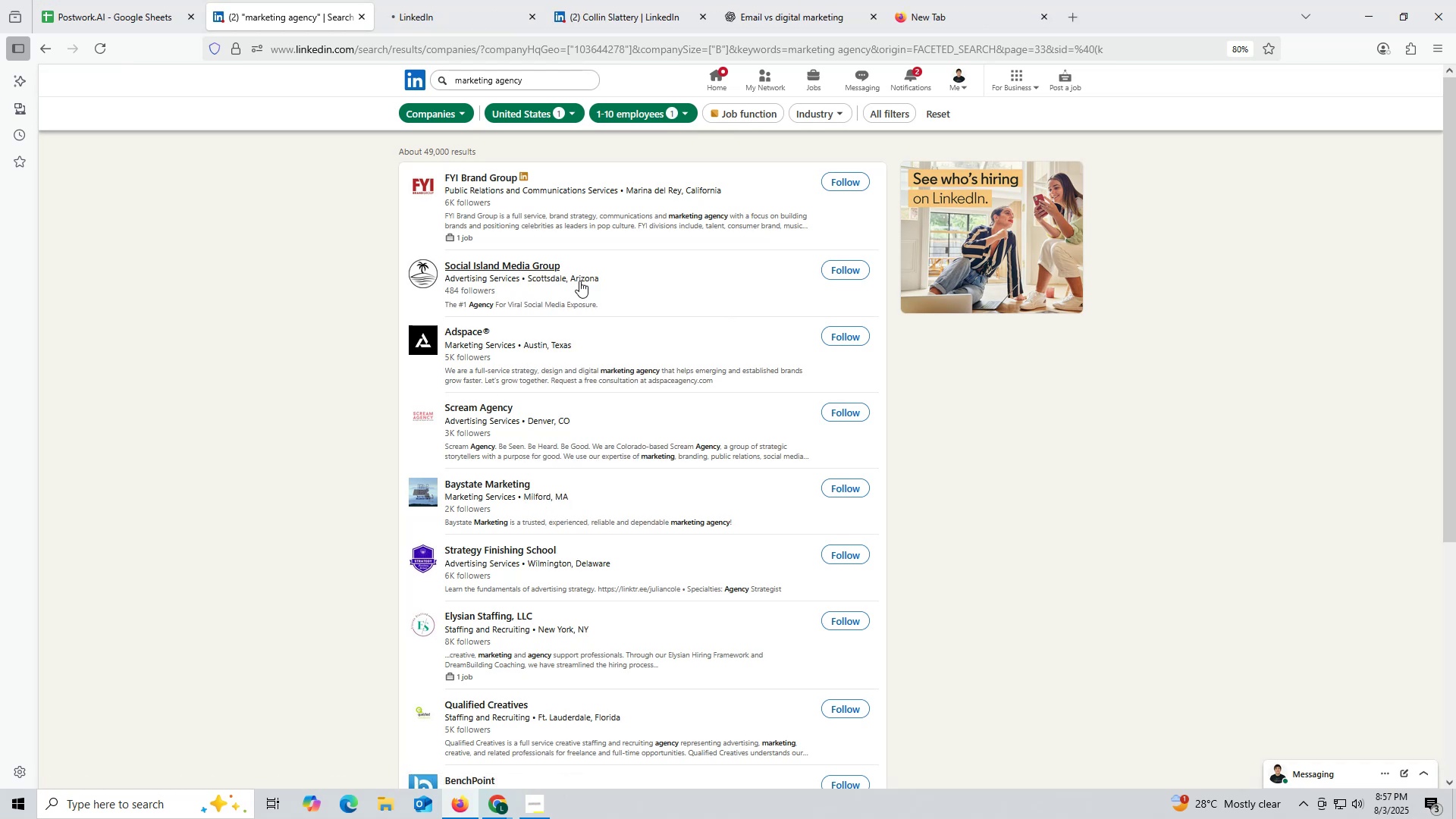 
left_click([457, 14])
 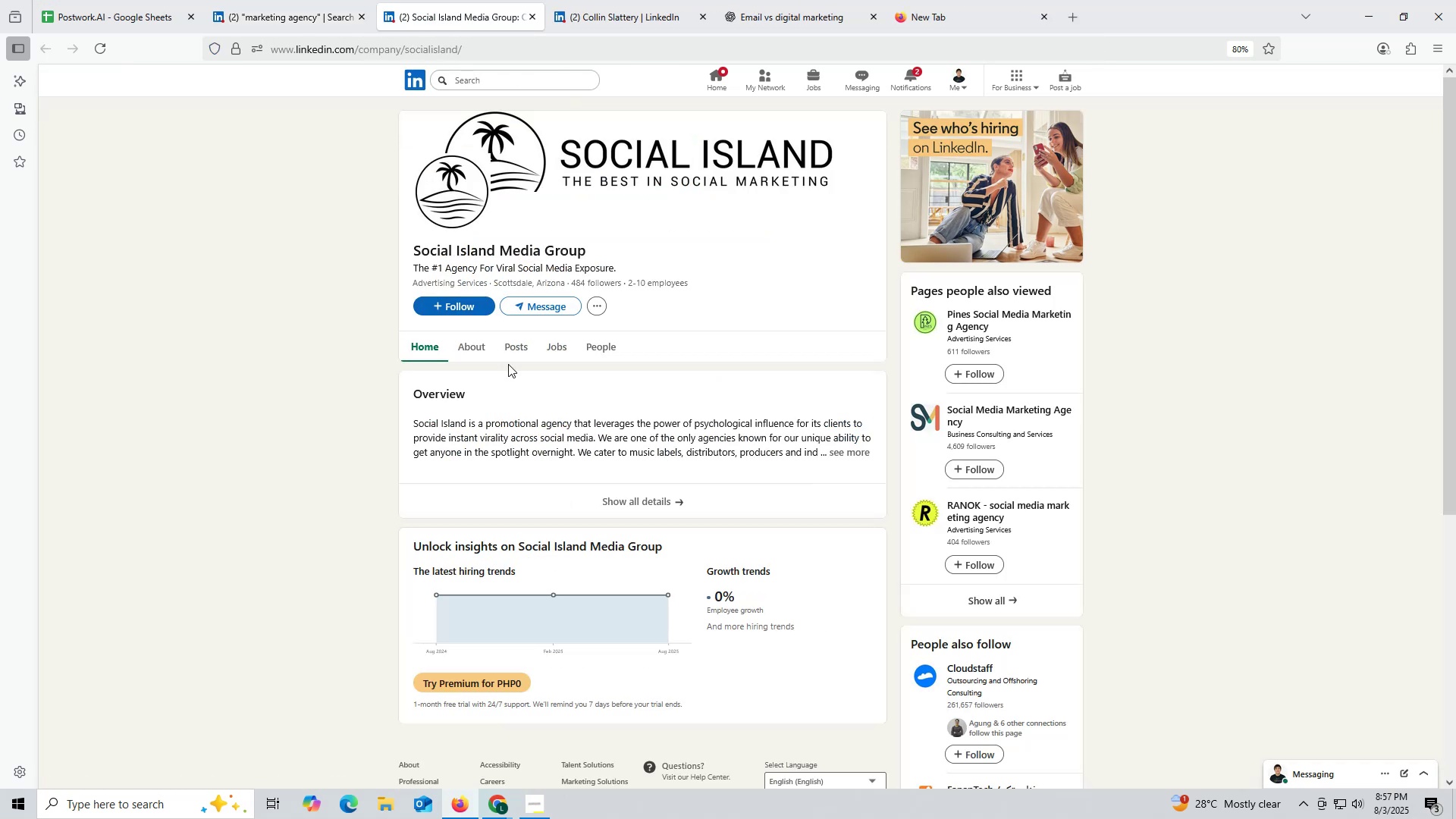 
left_click([516, 350])
 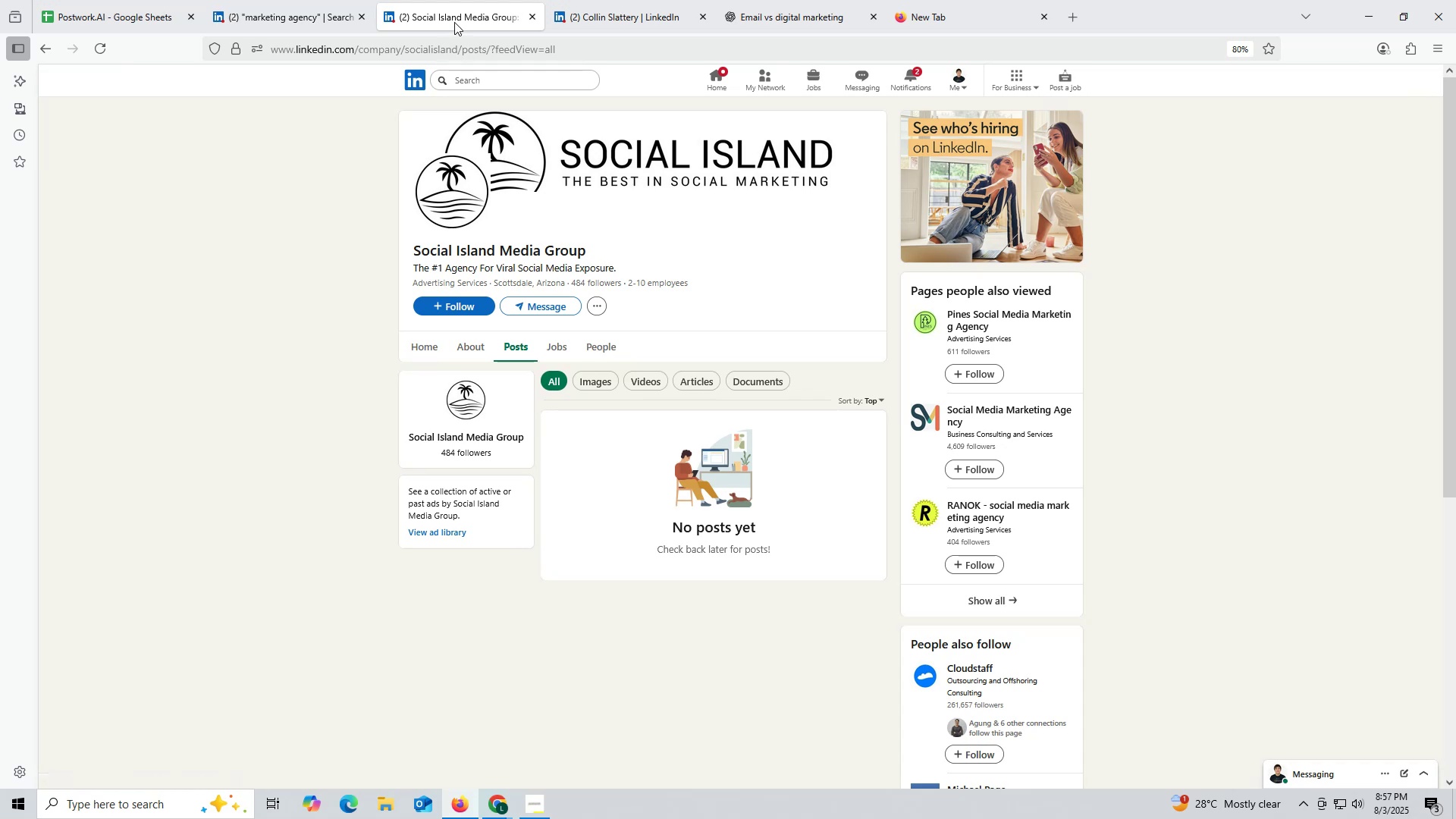 
left_click([529, 16])
 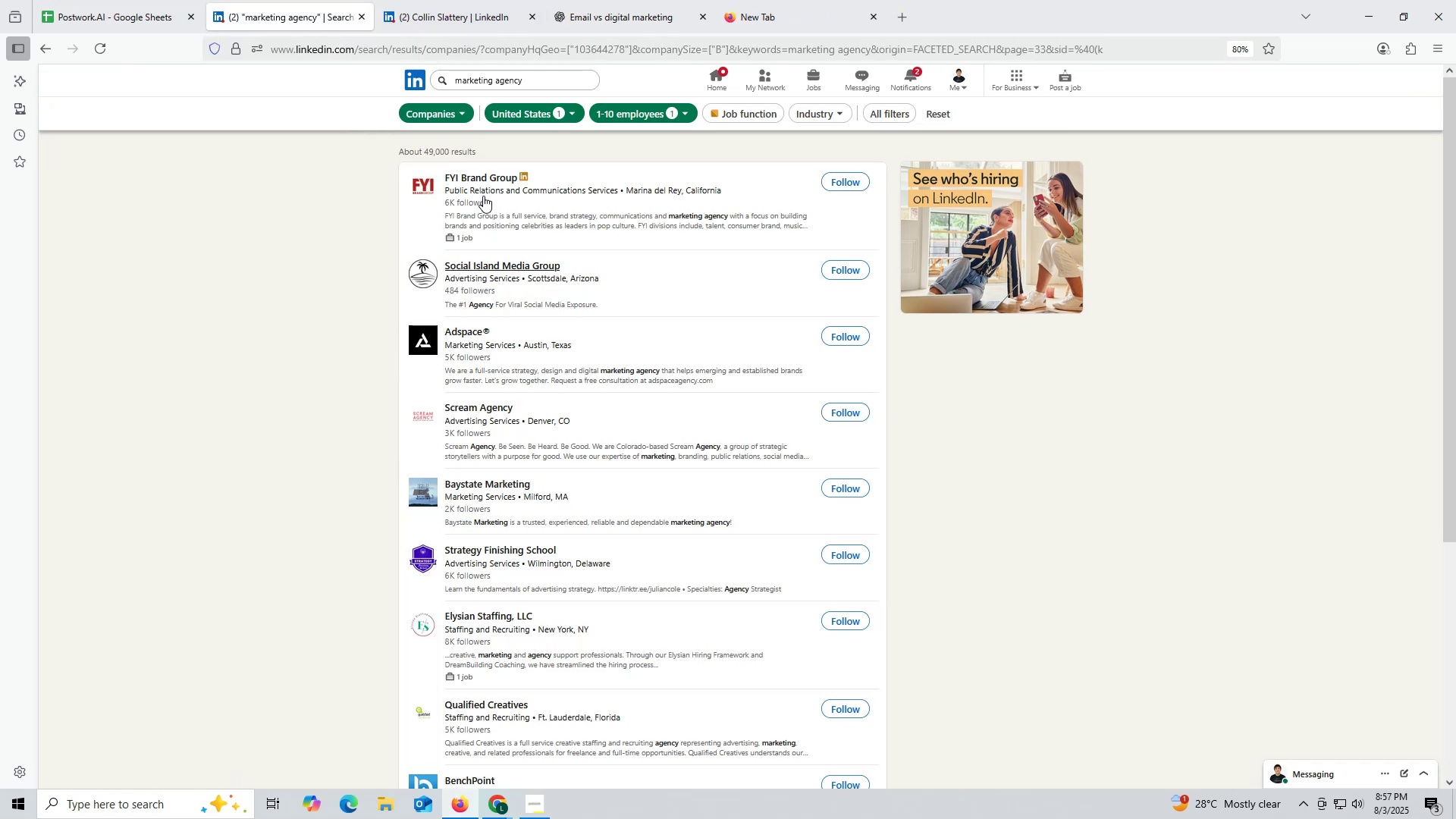 
wait(5.45)
 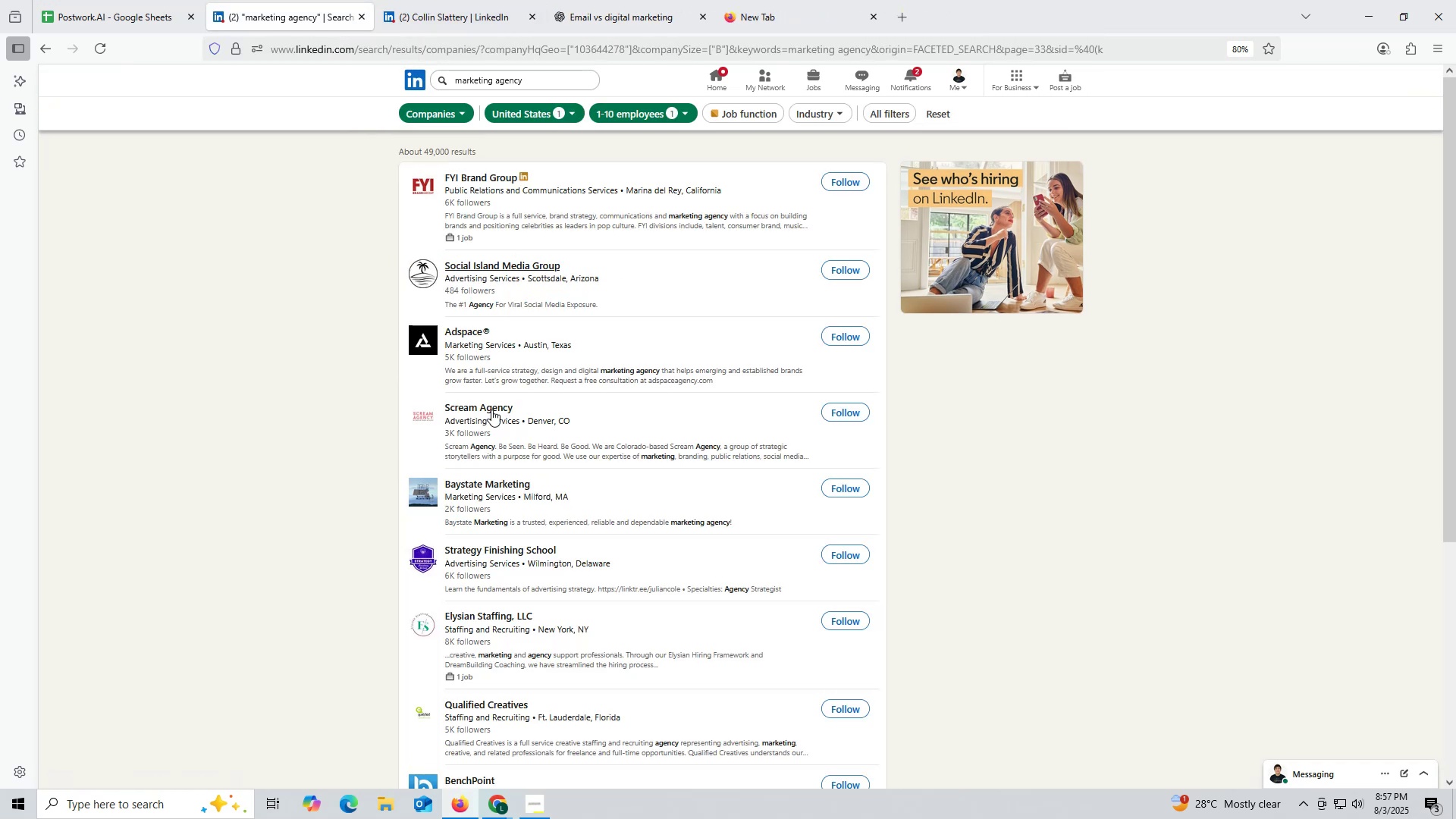 
left_click([519, 198])
 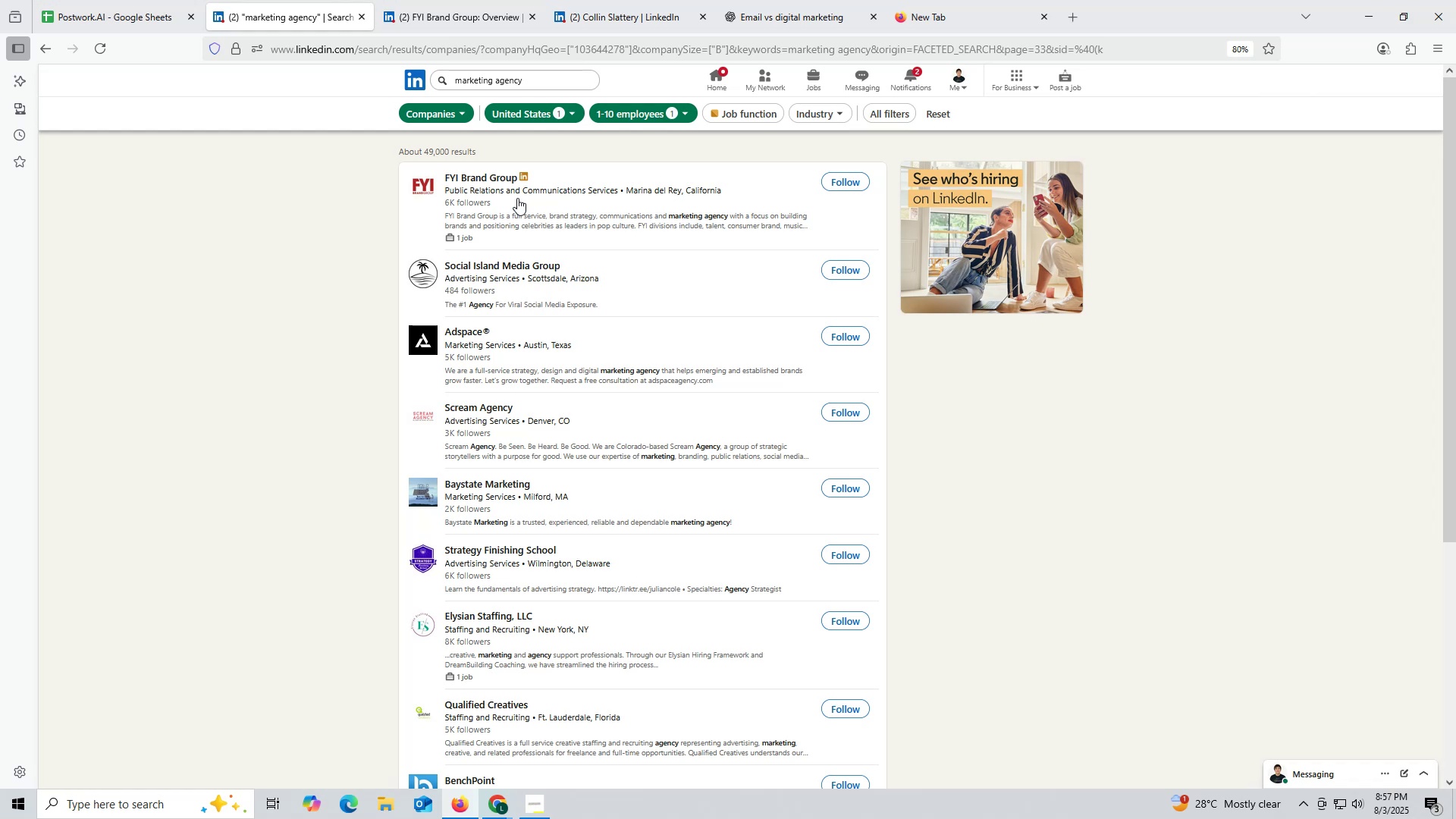 
wait(8.43)
 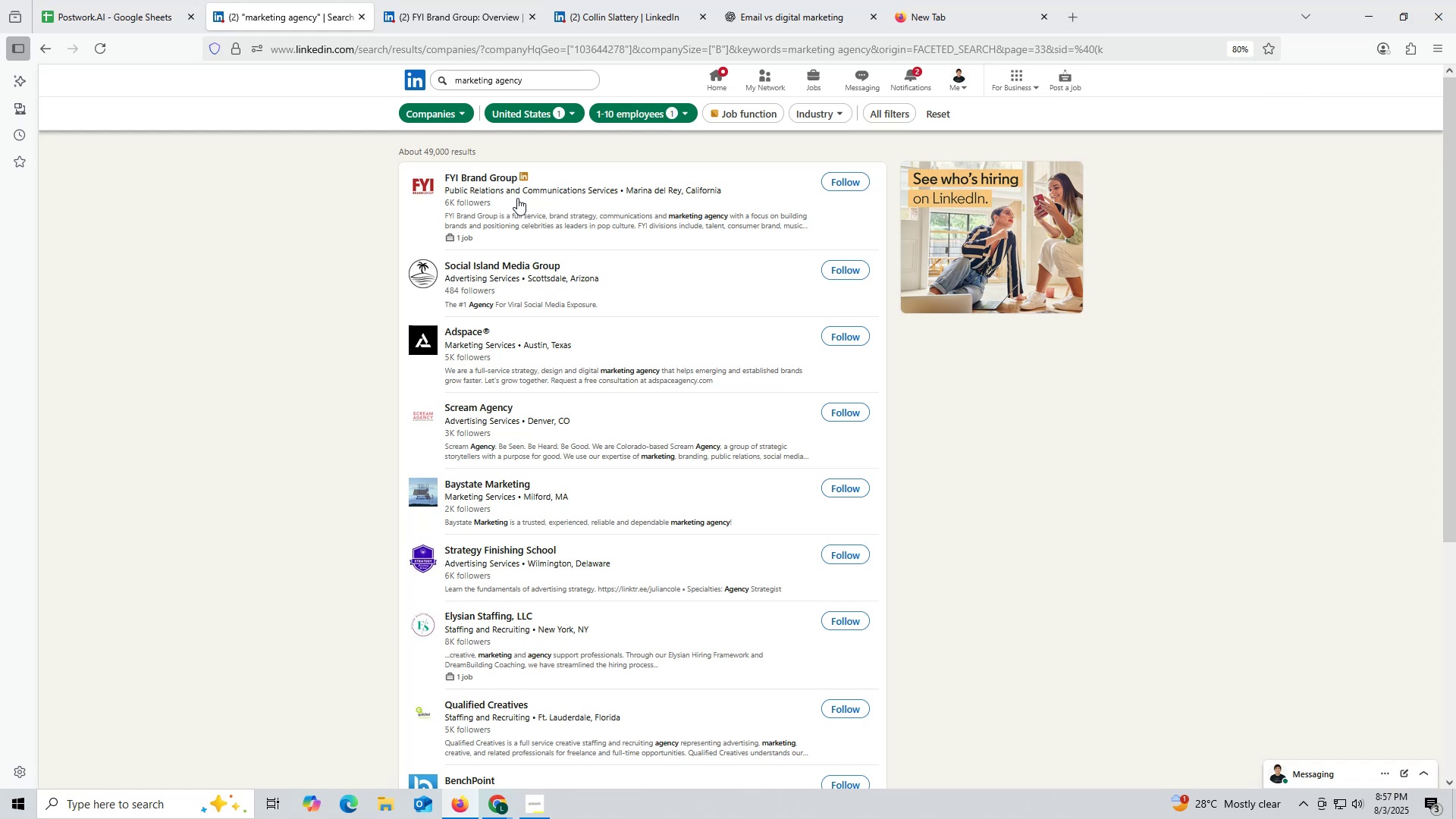 
left_click([469, 21])
 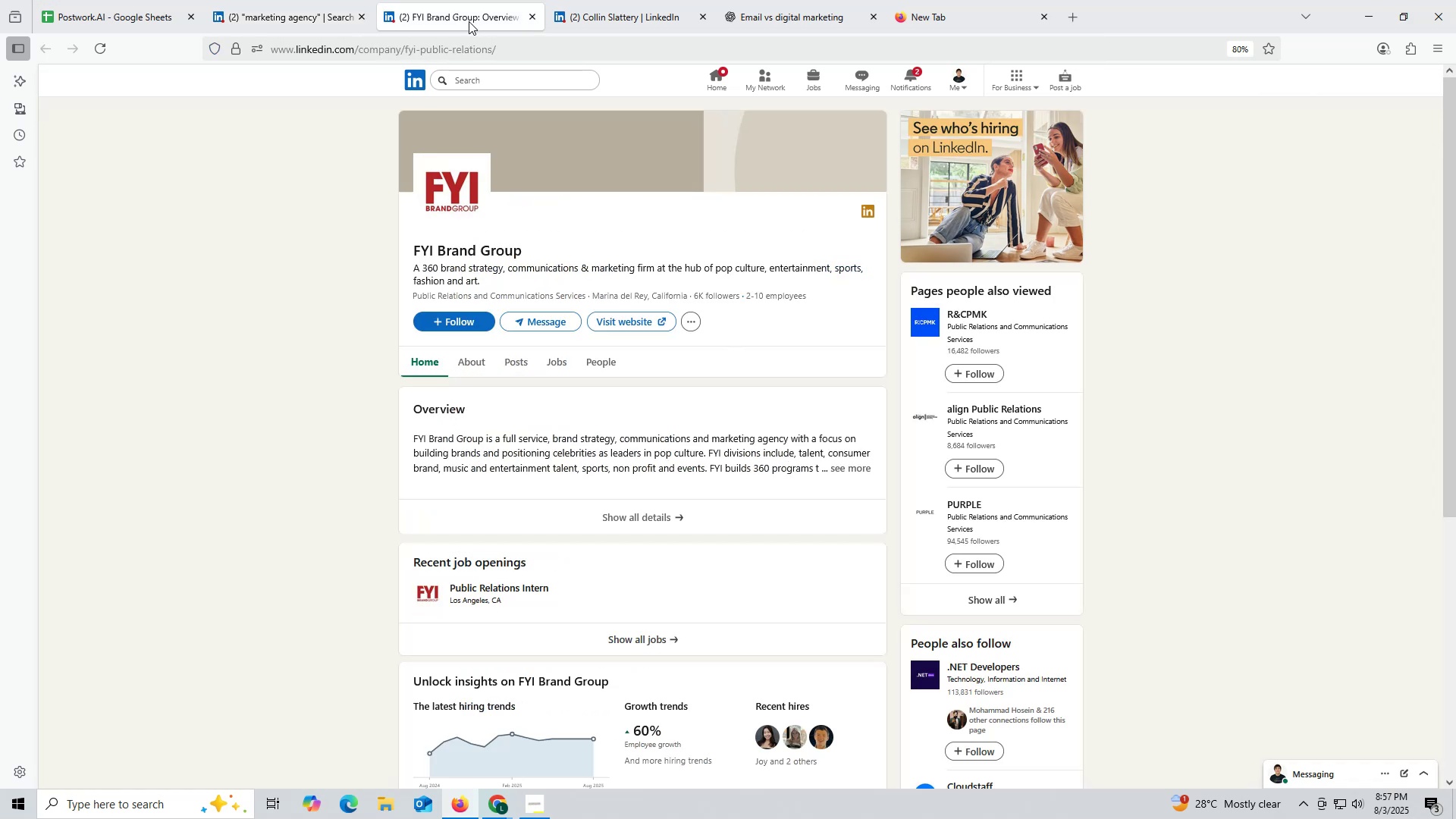 
wait(8.69)
 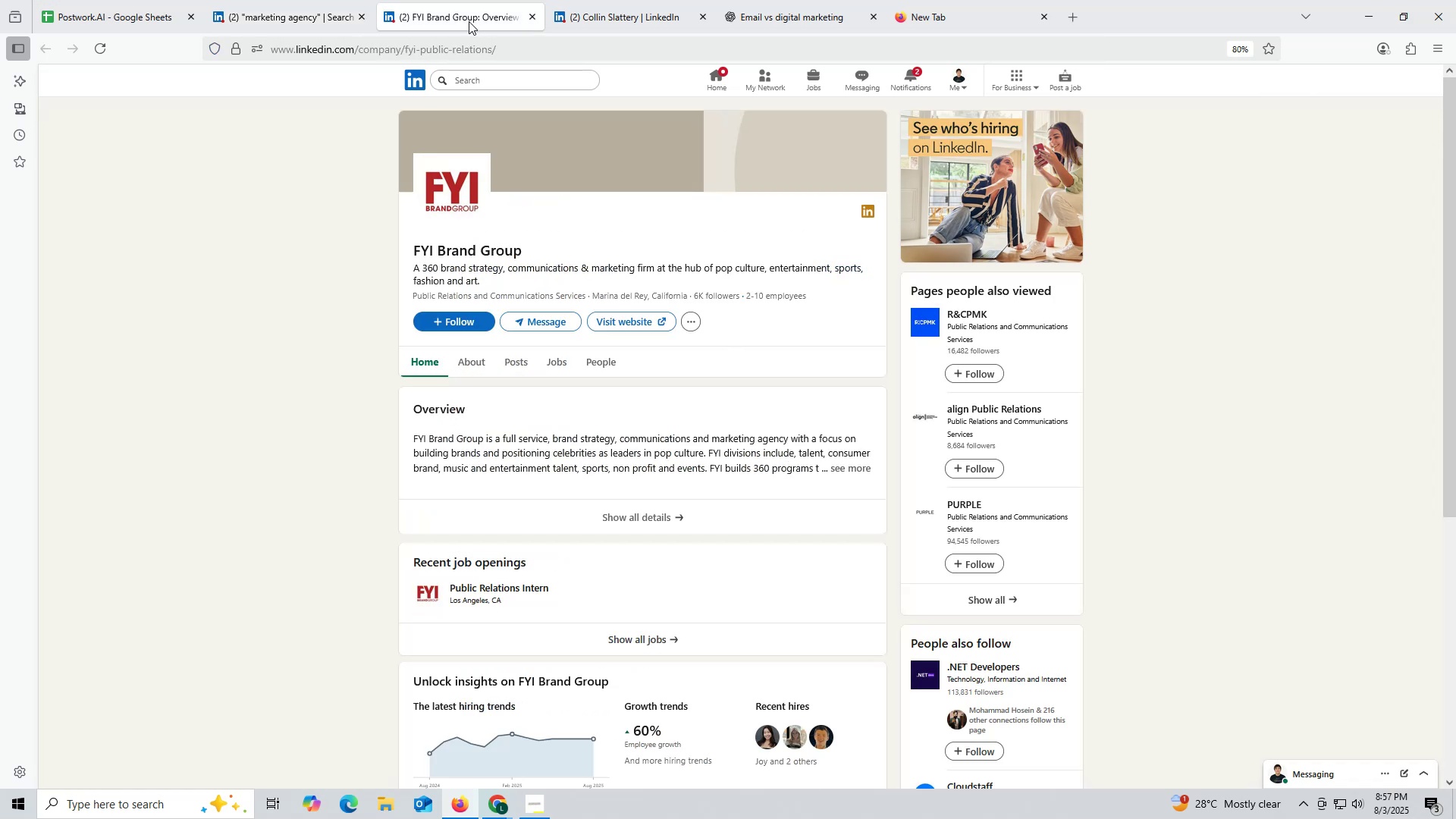 
left_click([519, 359])
 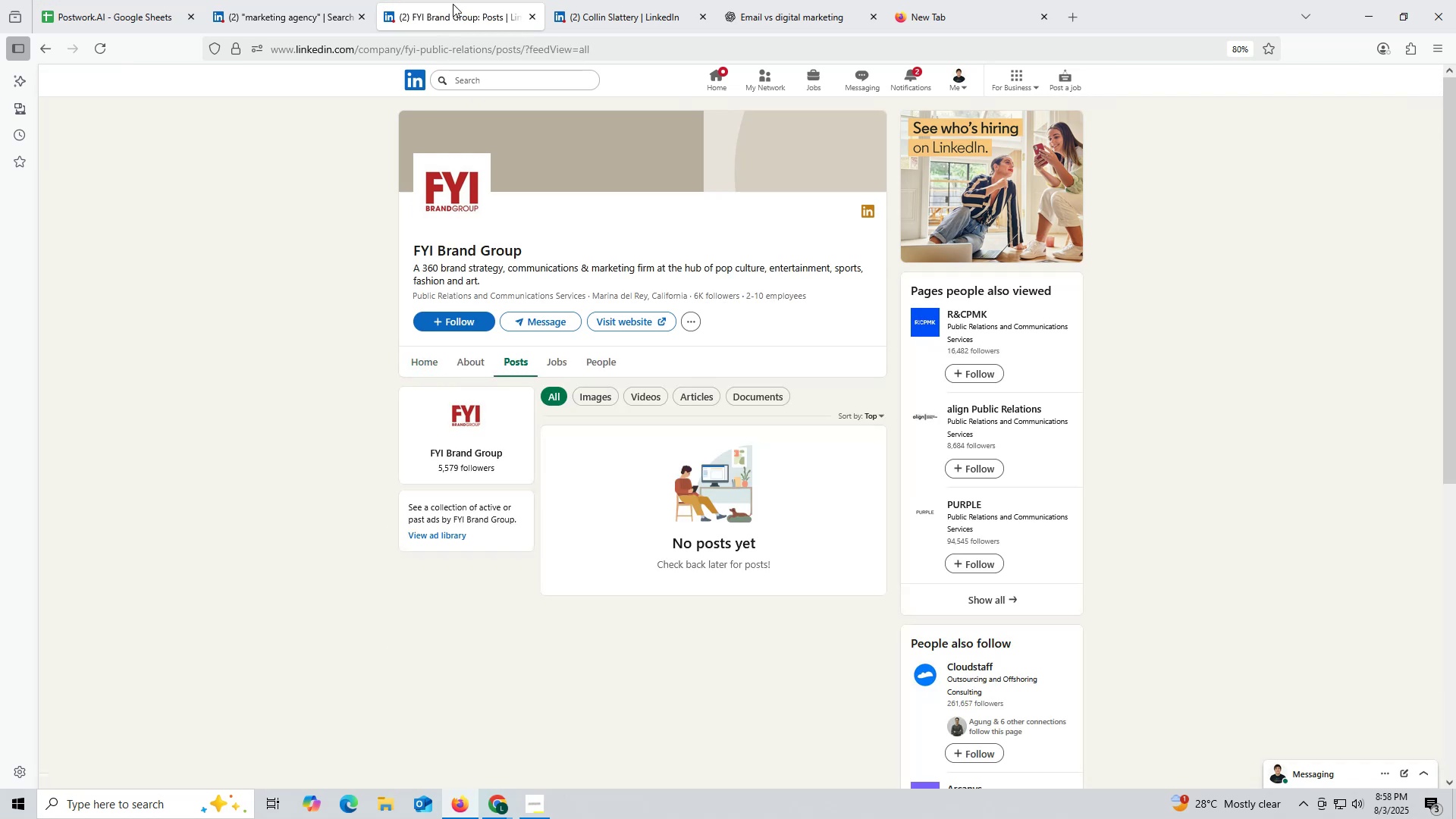 
left_click([463, 11])
 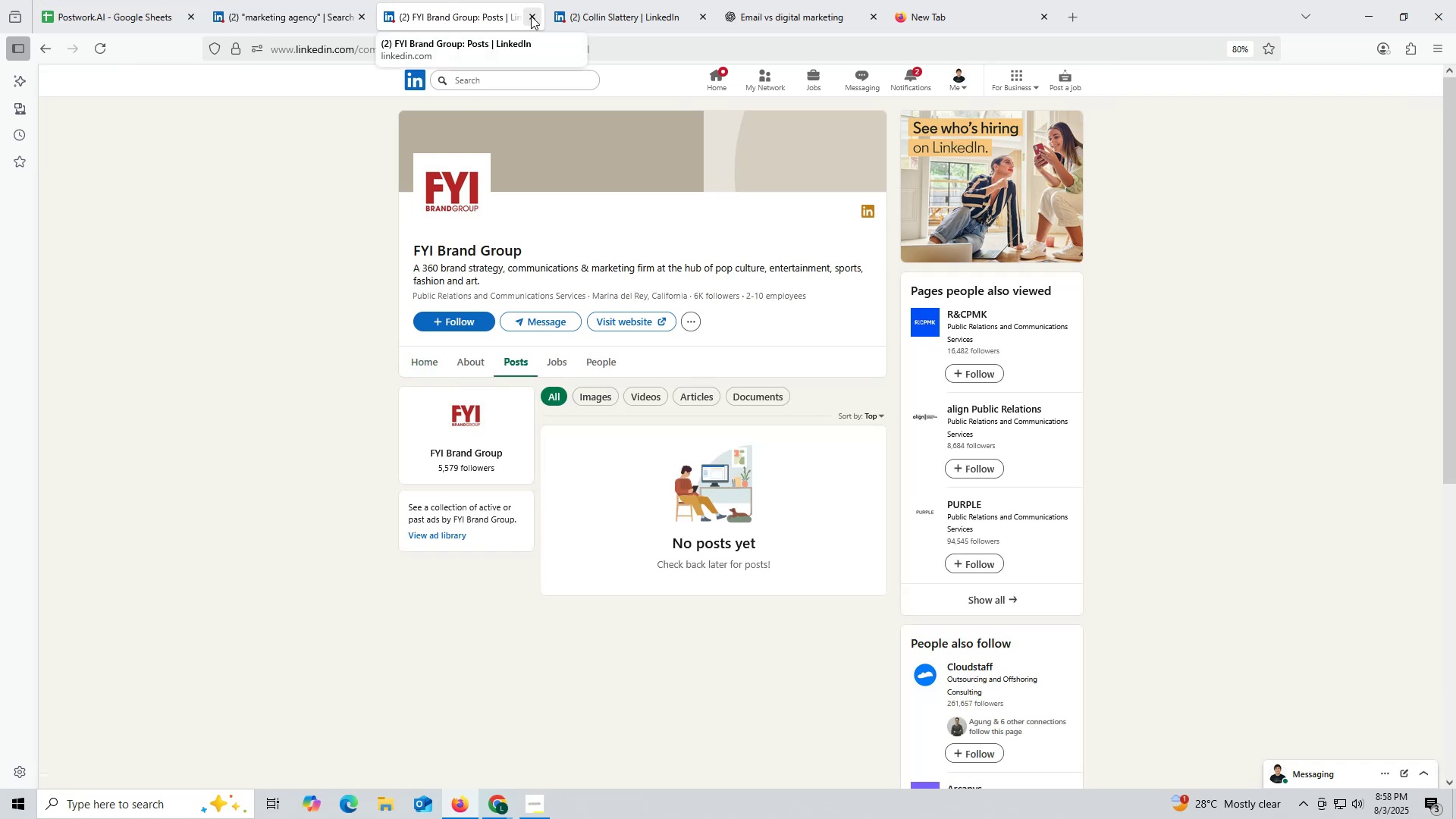 
left_click([531, 16])
 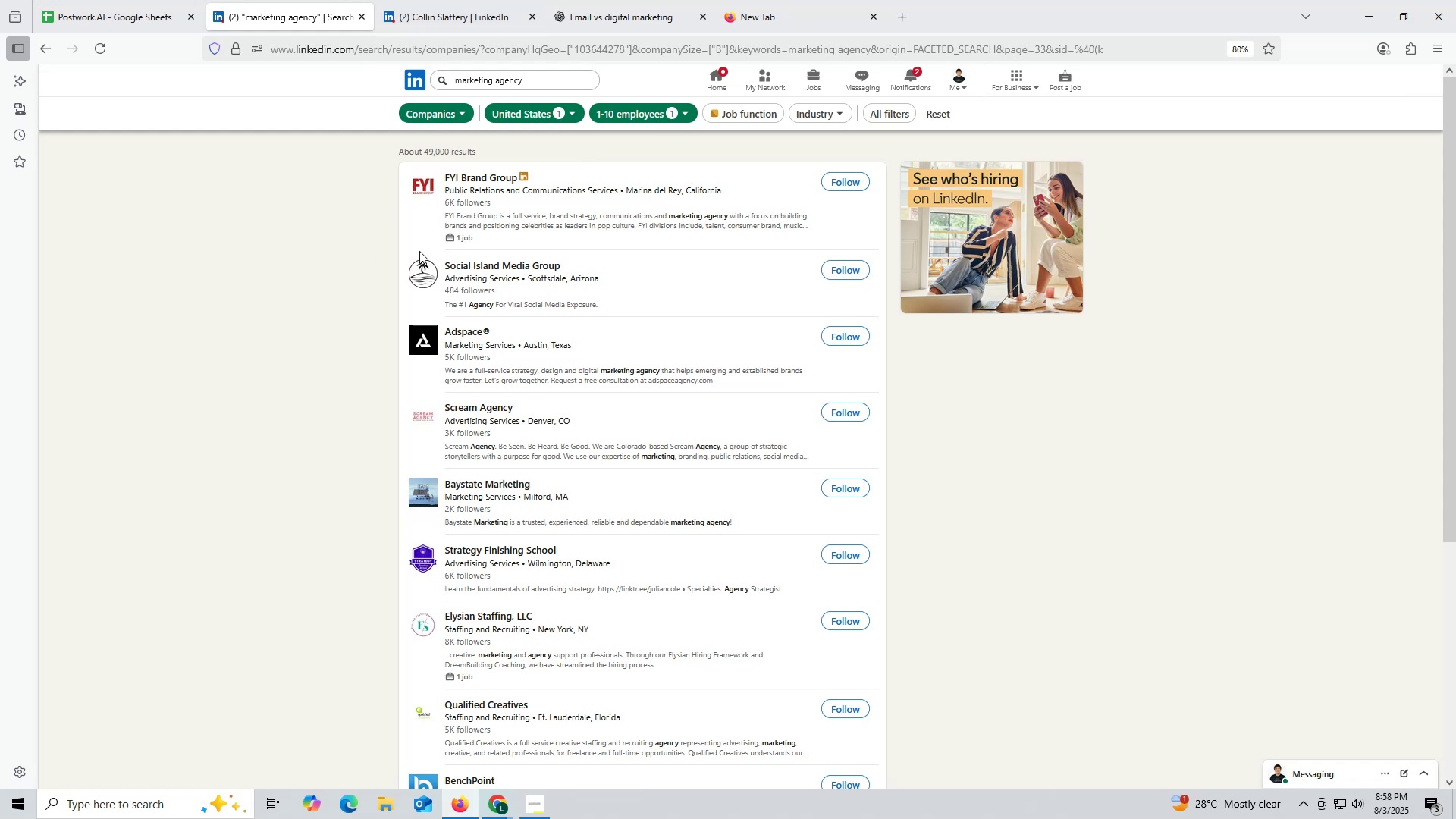 
scroll: coordinate [604, 549], scroll_direction: down, amount: 11.0
 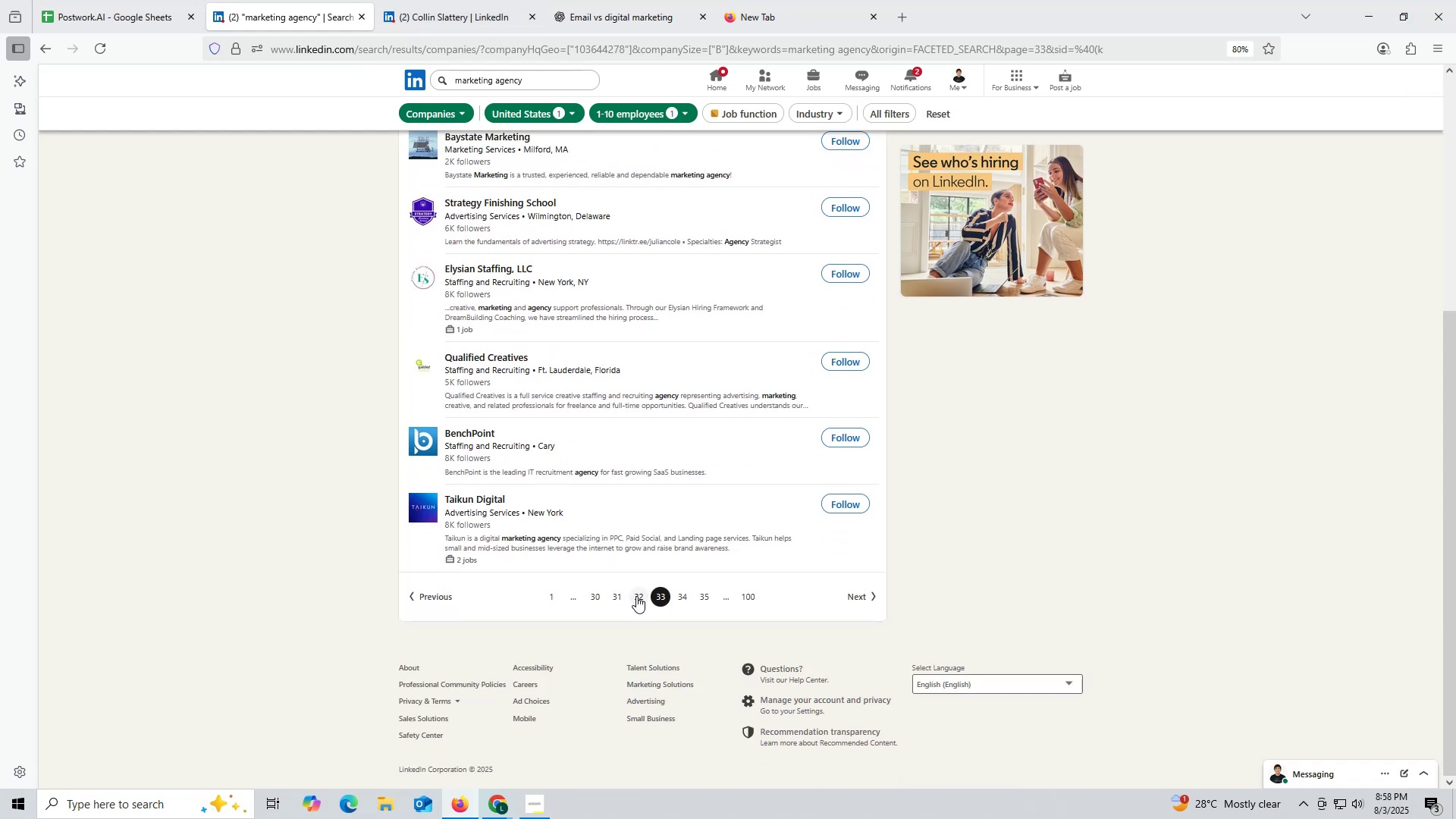 
left_click([637, 596])
 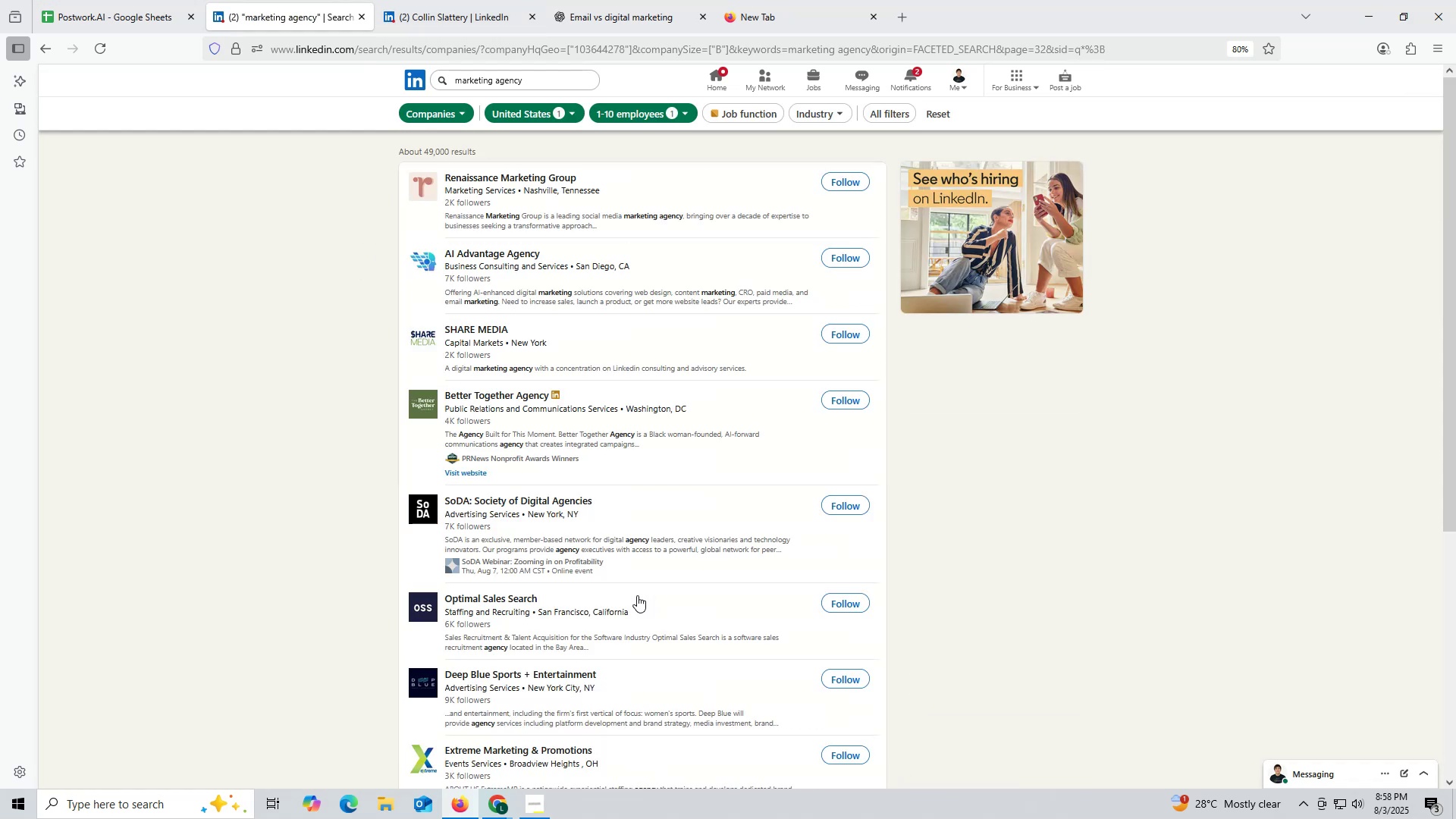 
scroll: coordinate [610, 585], scroll_direction: down, amount: 5.0
 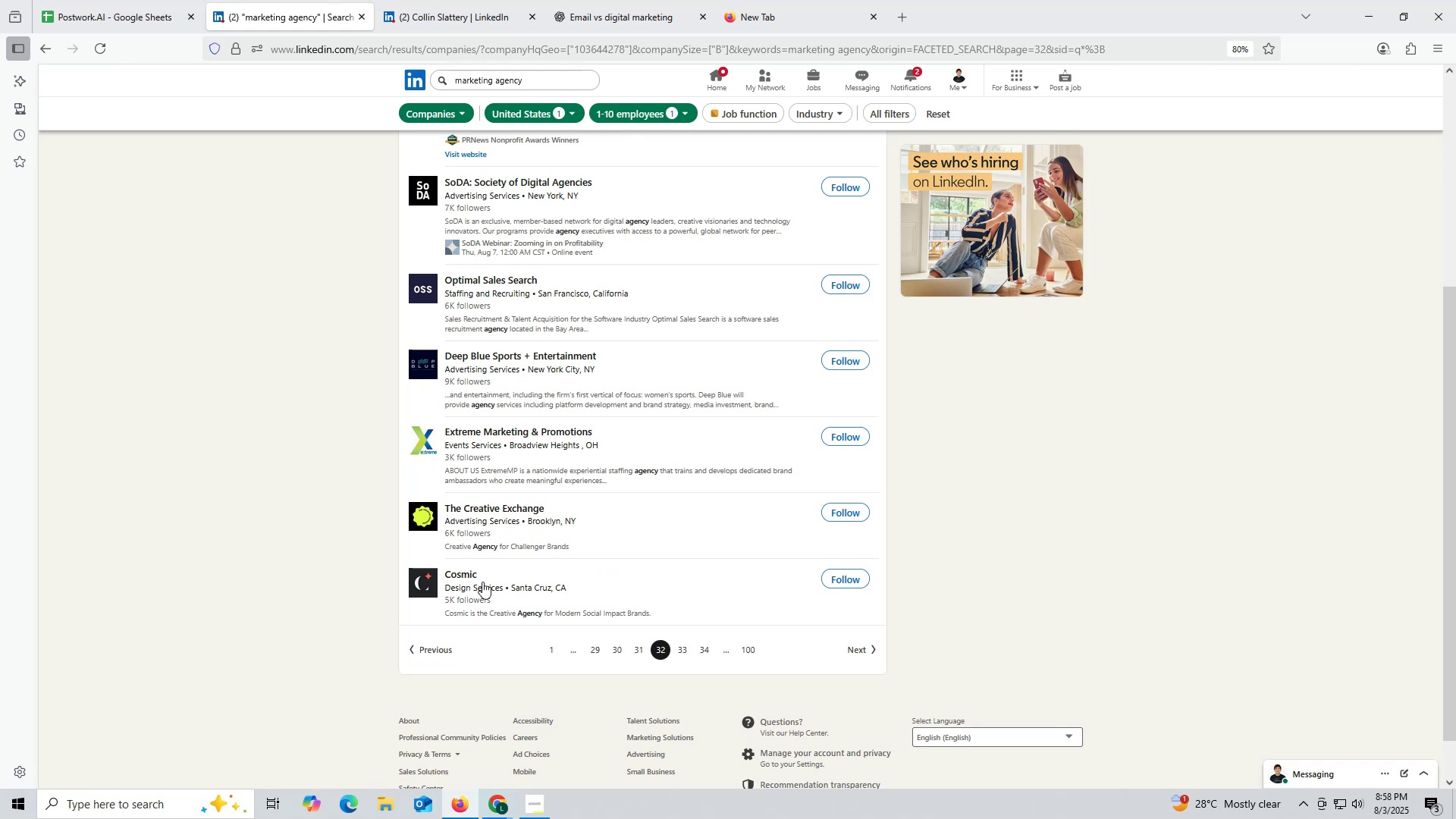 
right_click([457, 574])
 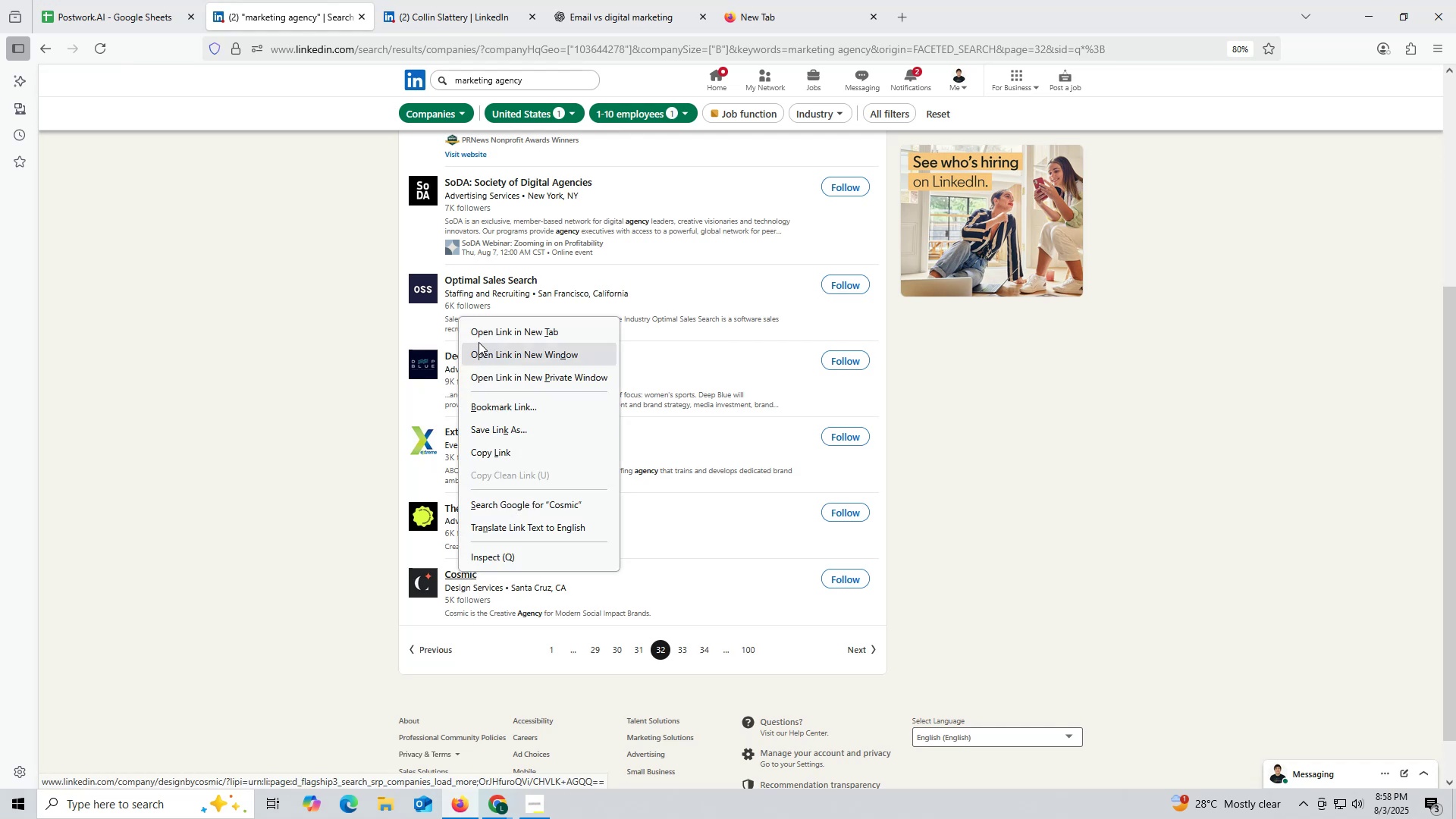 
left_click([483, 327])
 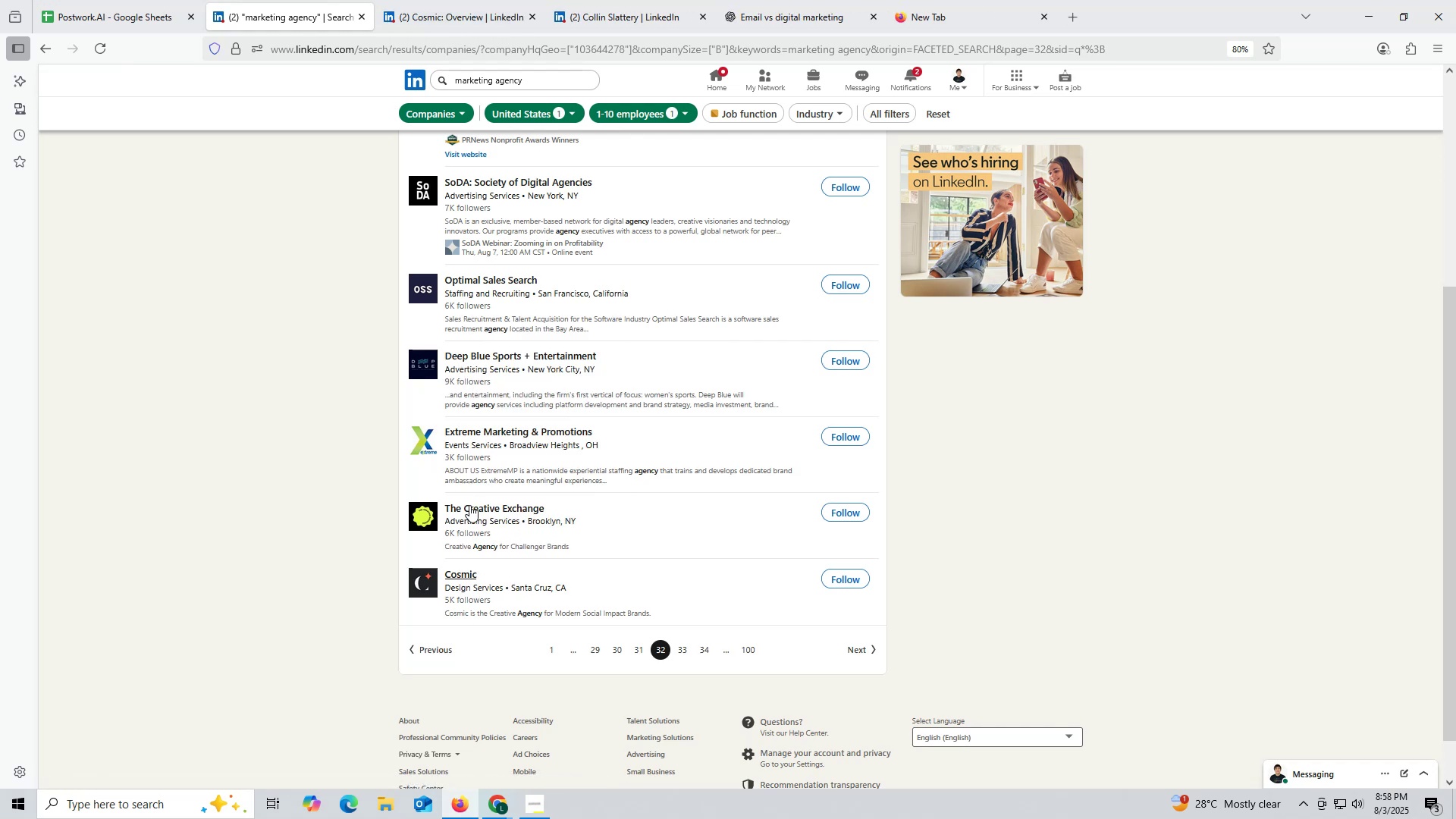 
wait(6.4)
 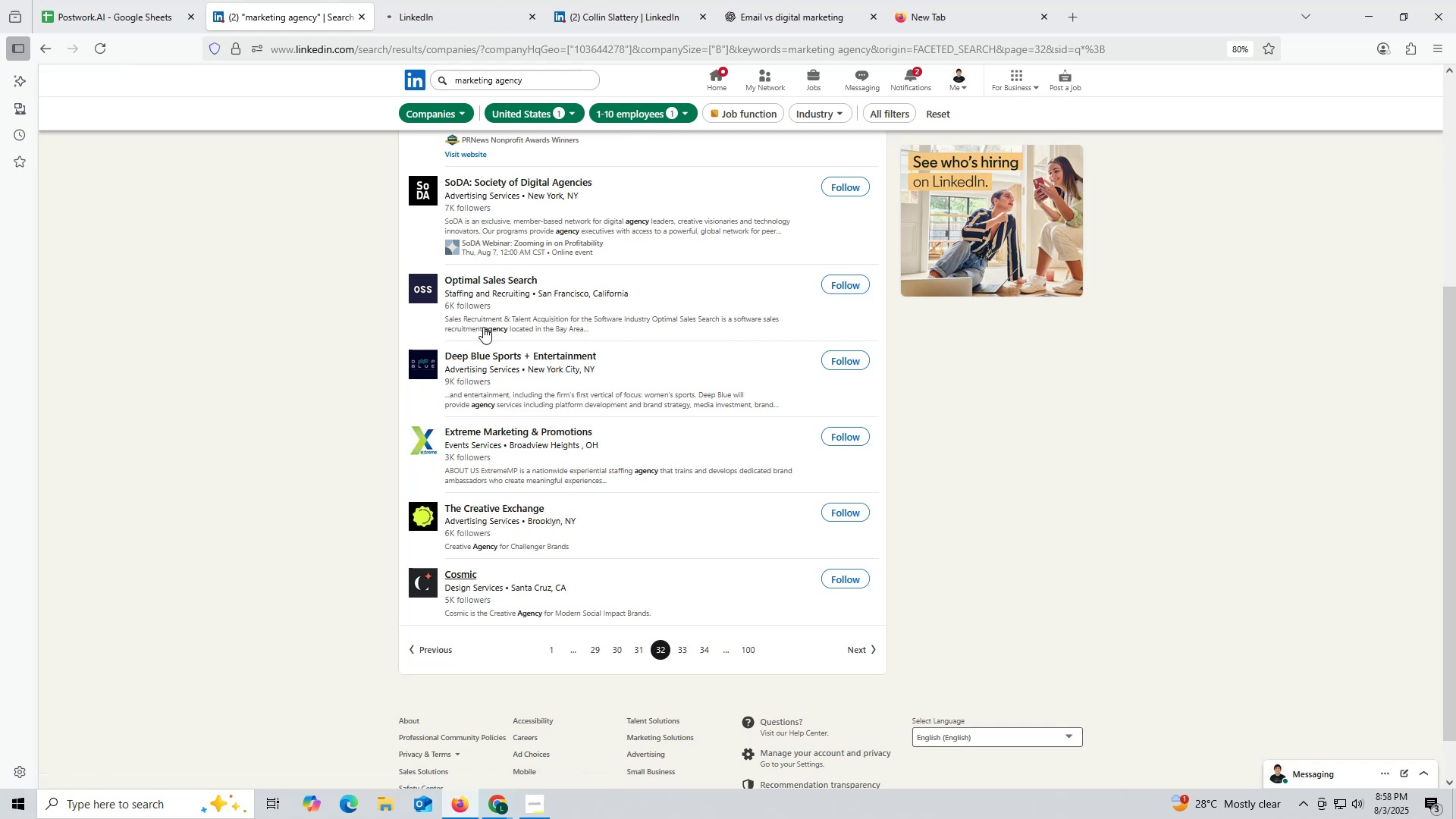 
left_click([478, 14])
 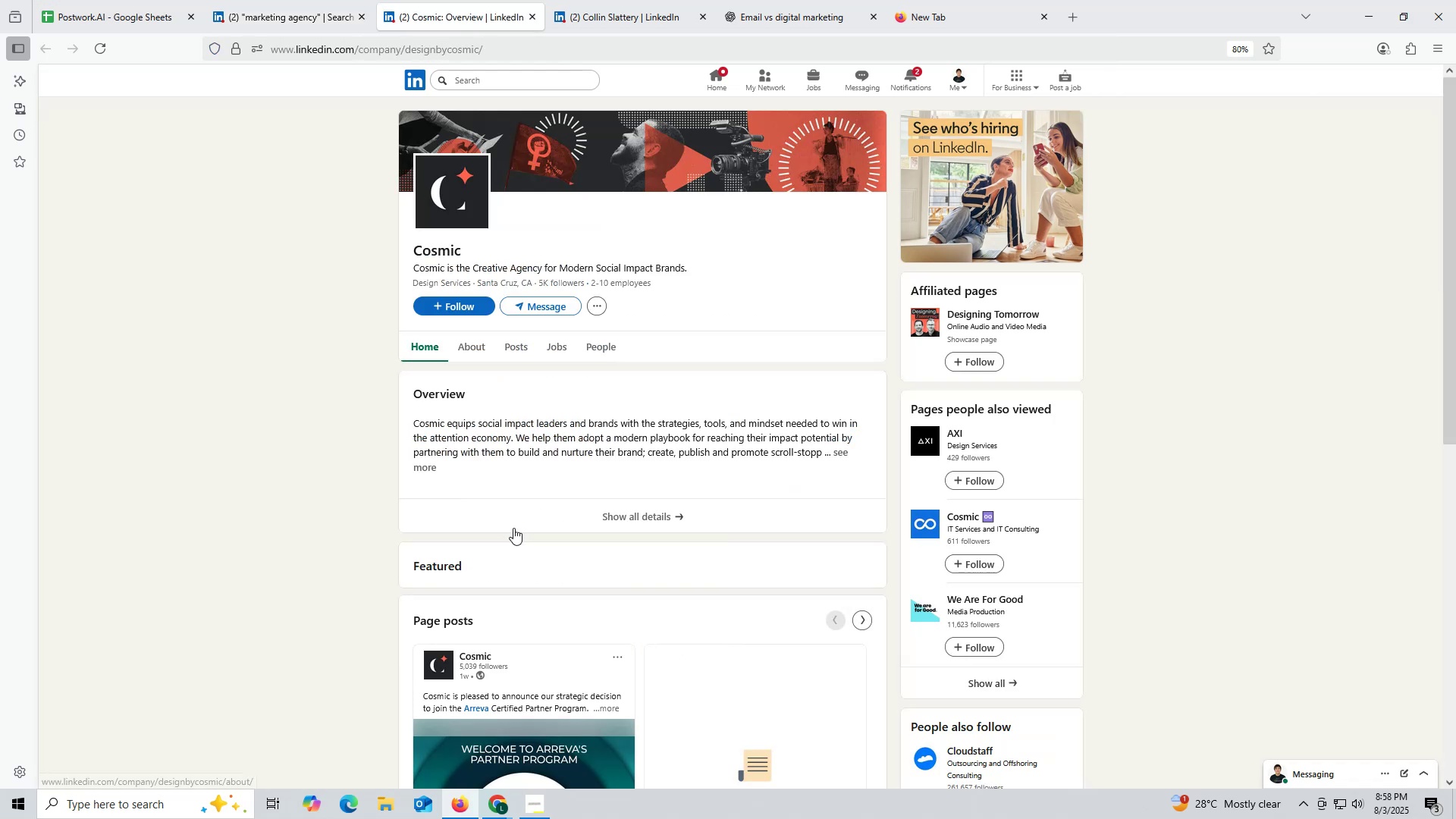 
left_click([508, 344])
 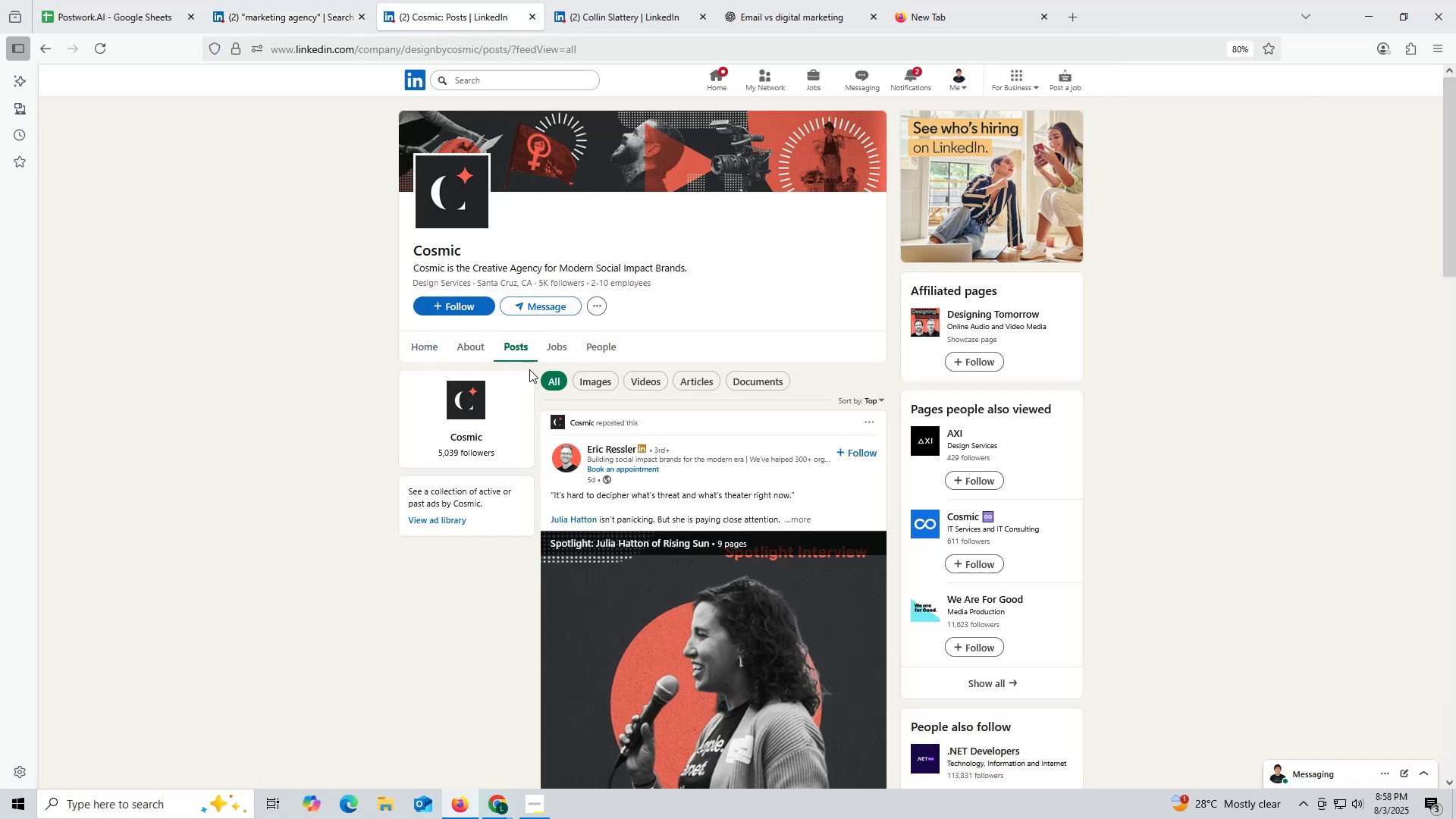 
left_click([469, 344])
 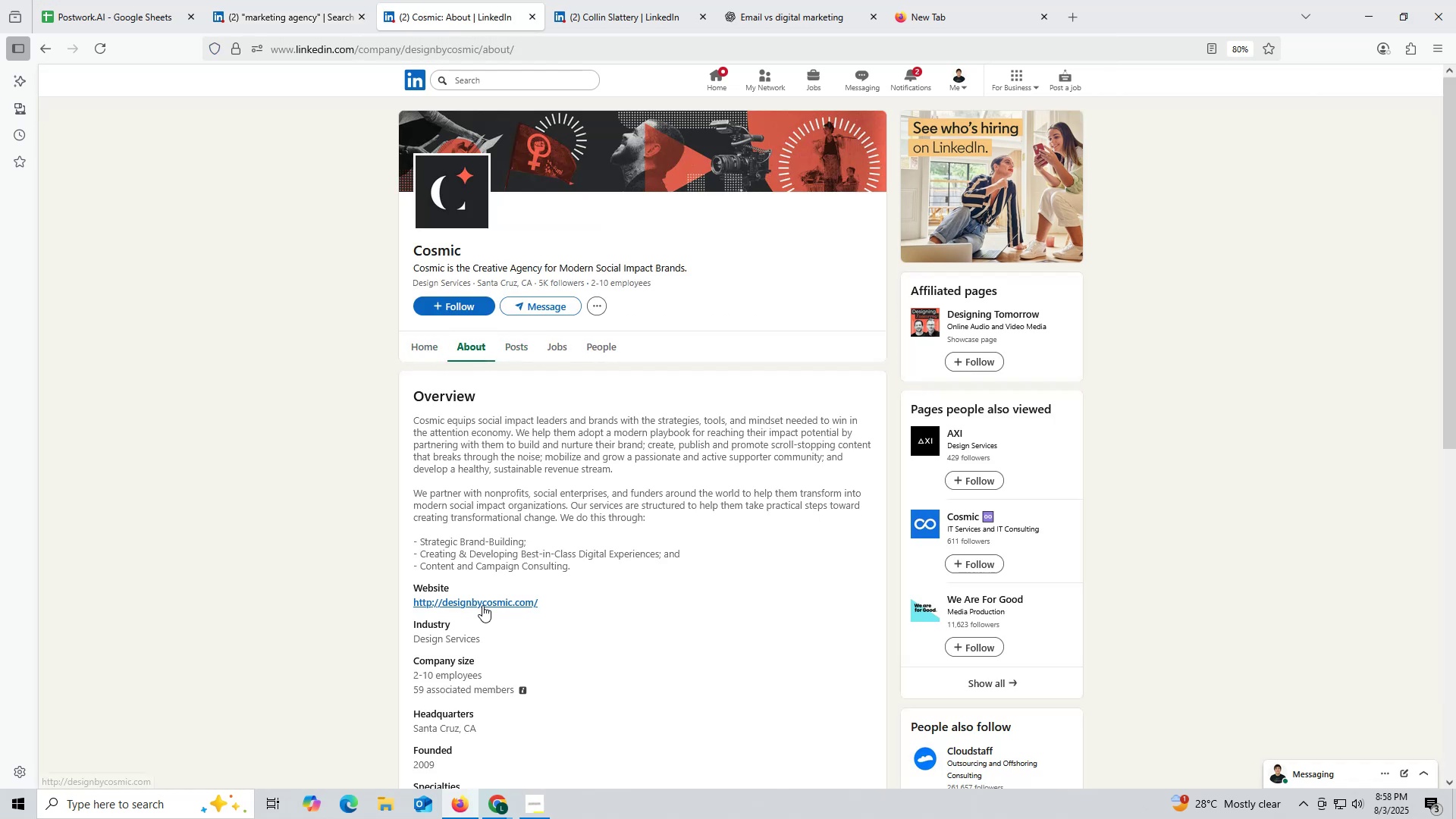 
right_click([485, 600])
 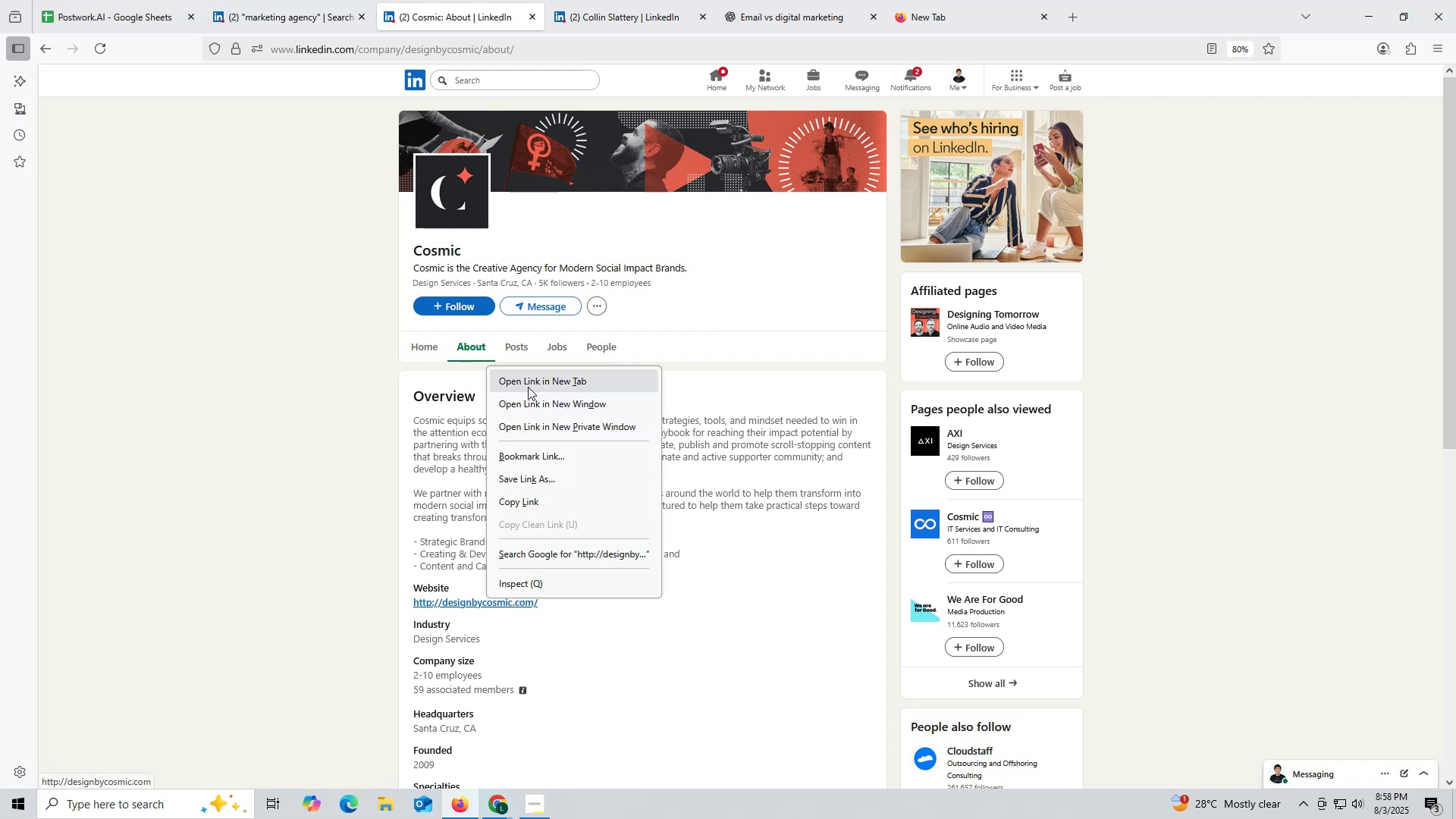 
left_click([530, 381])
 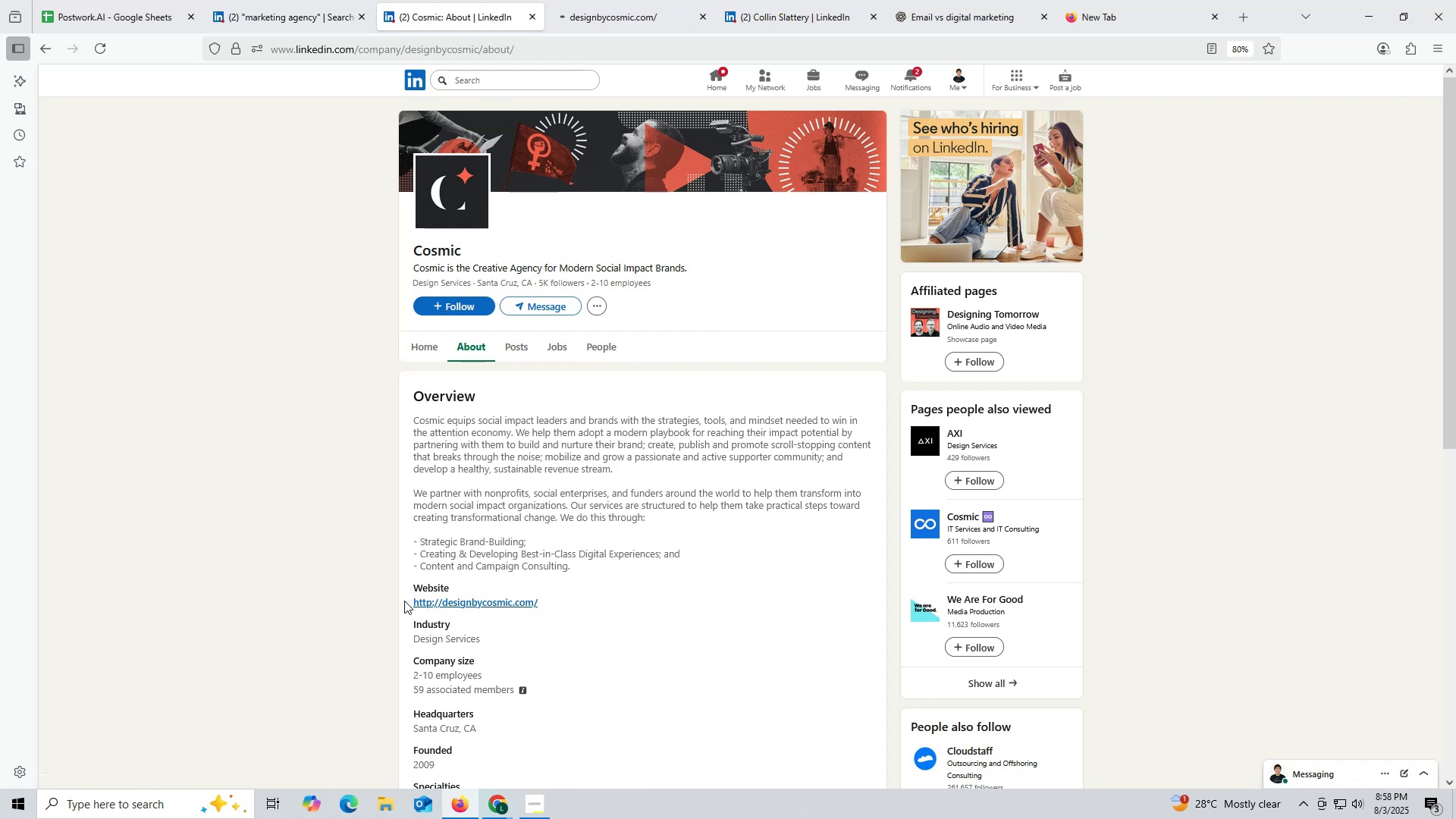 
left_click_drag(start_coordinate=[400, 601], to_coordinate=[542, 602])
 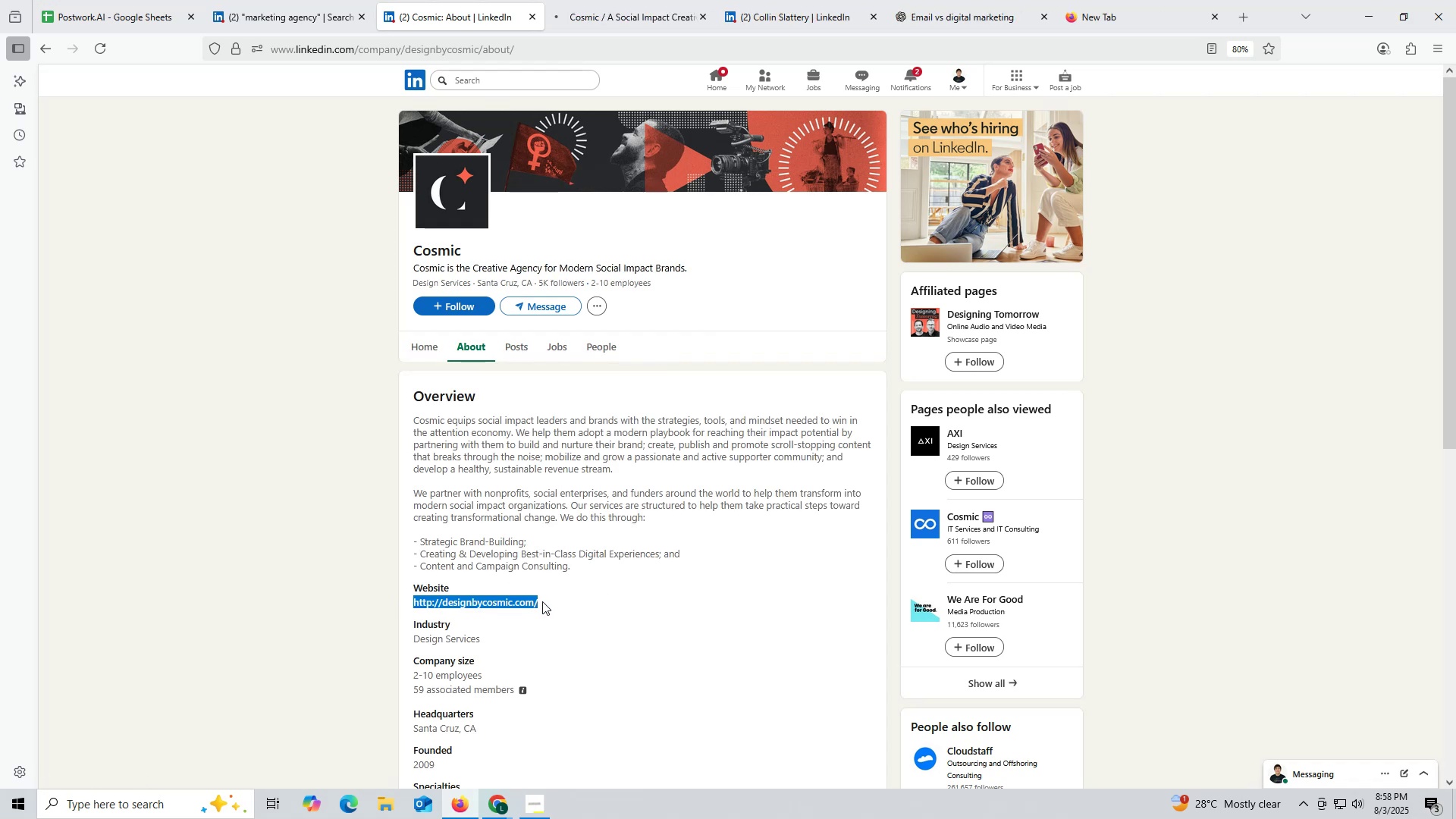 
key(Control+ControlLeft)
 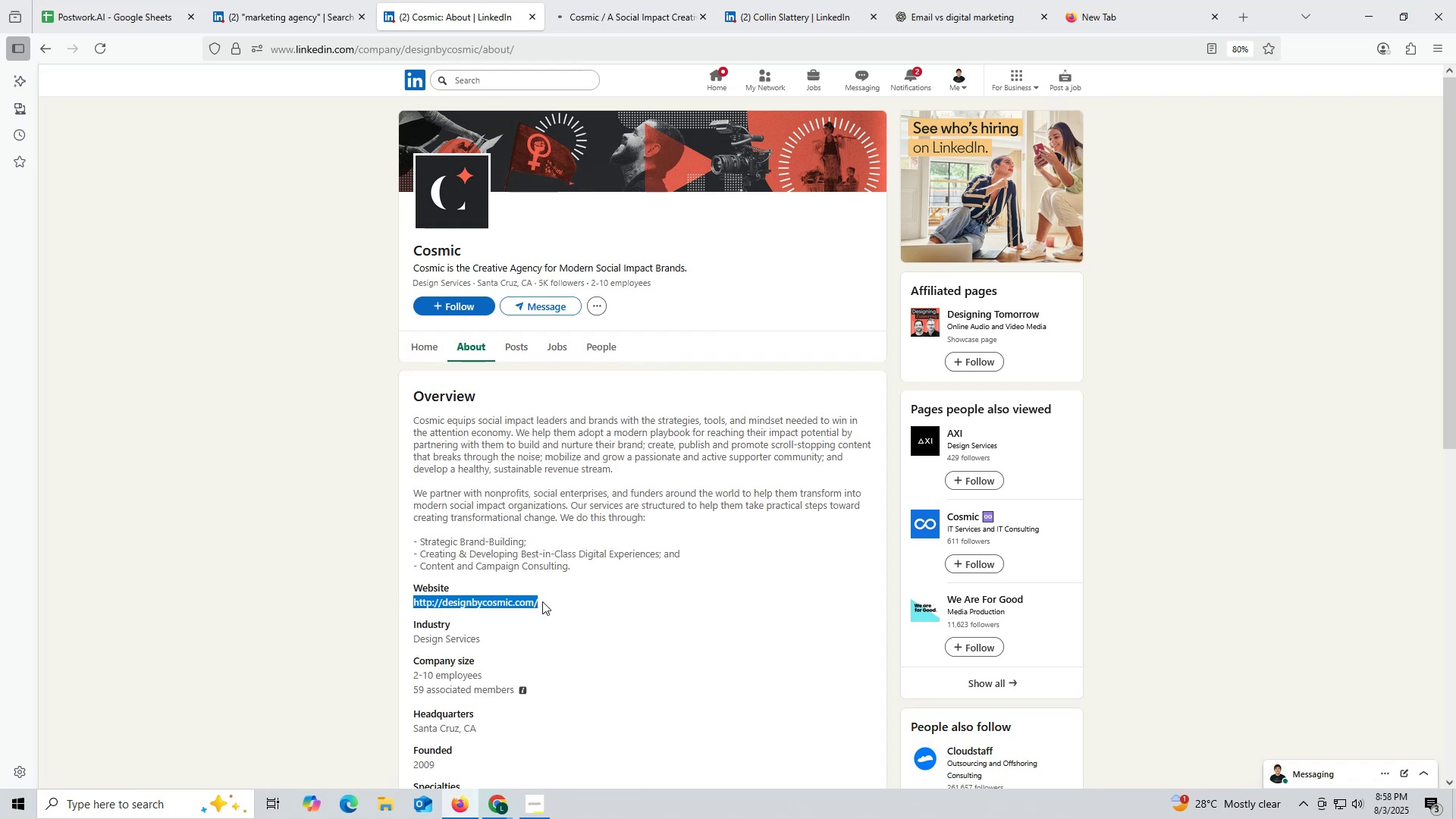 
key(Control+C)
 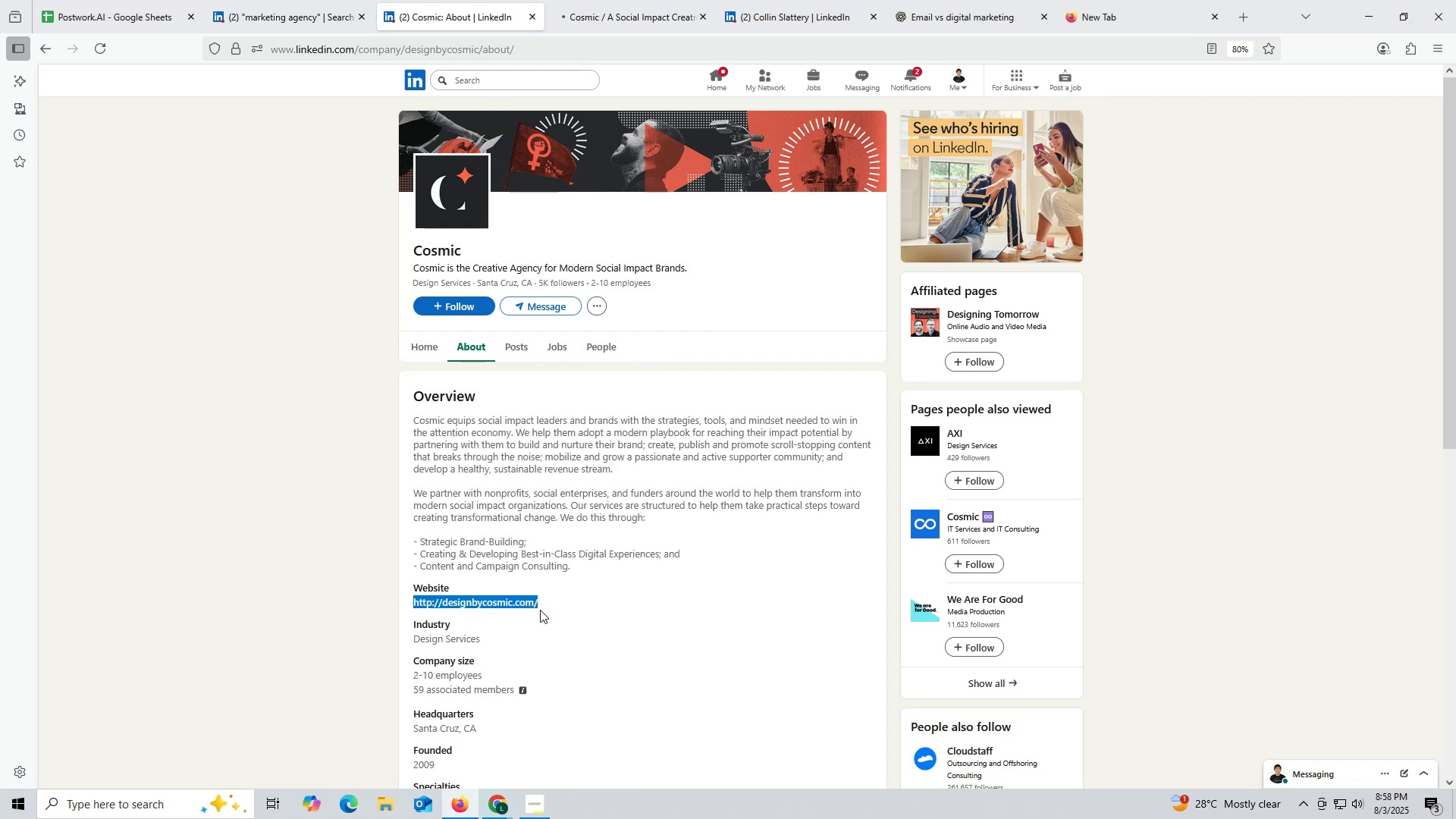 
key(Control+ControlLeft)
 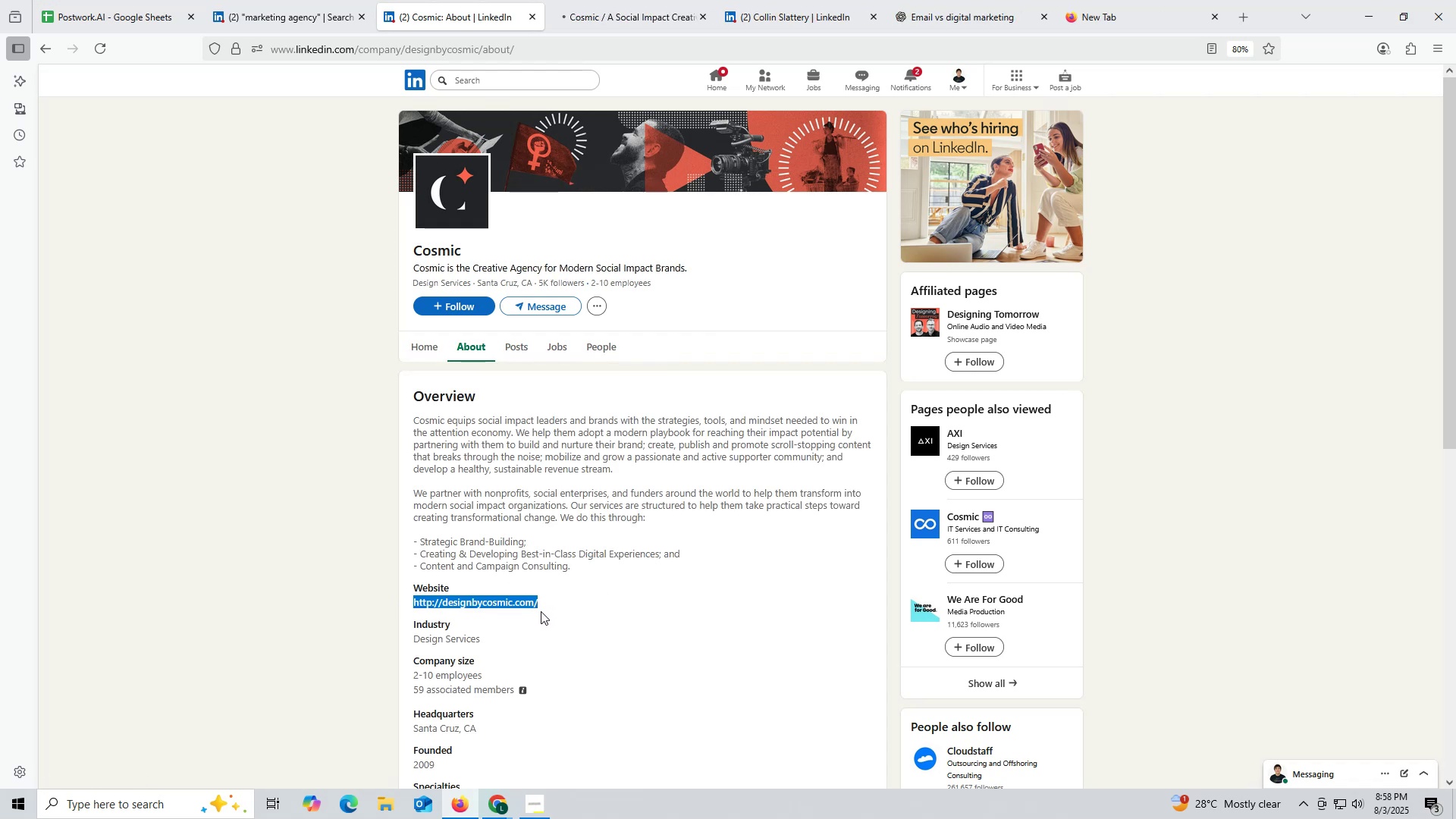 
key(Control+C)
 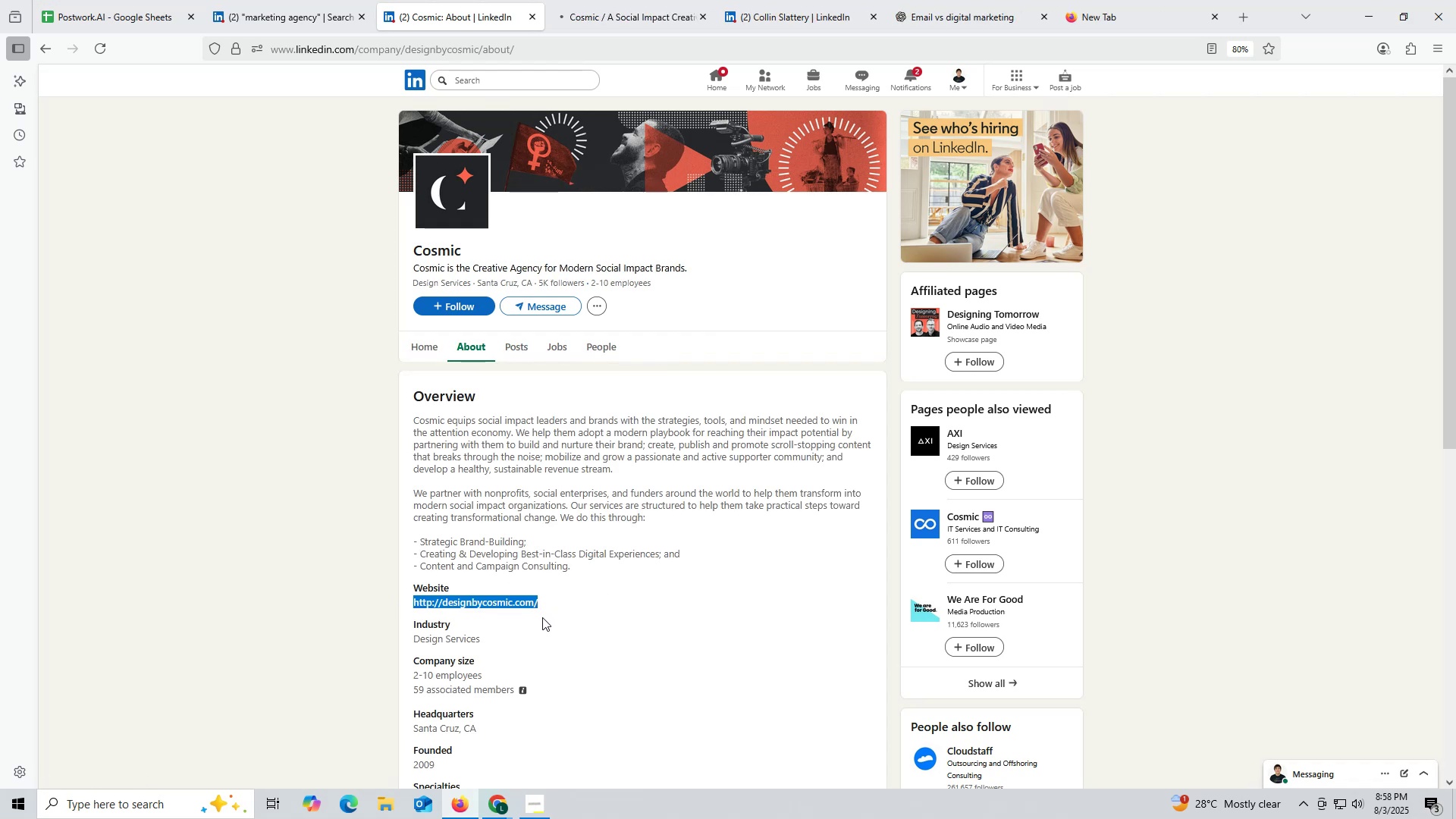 
key(Control+ControlLeft)
 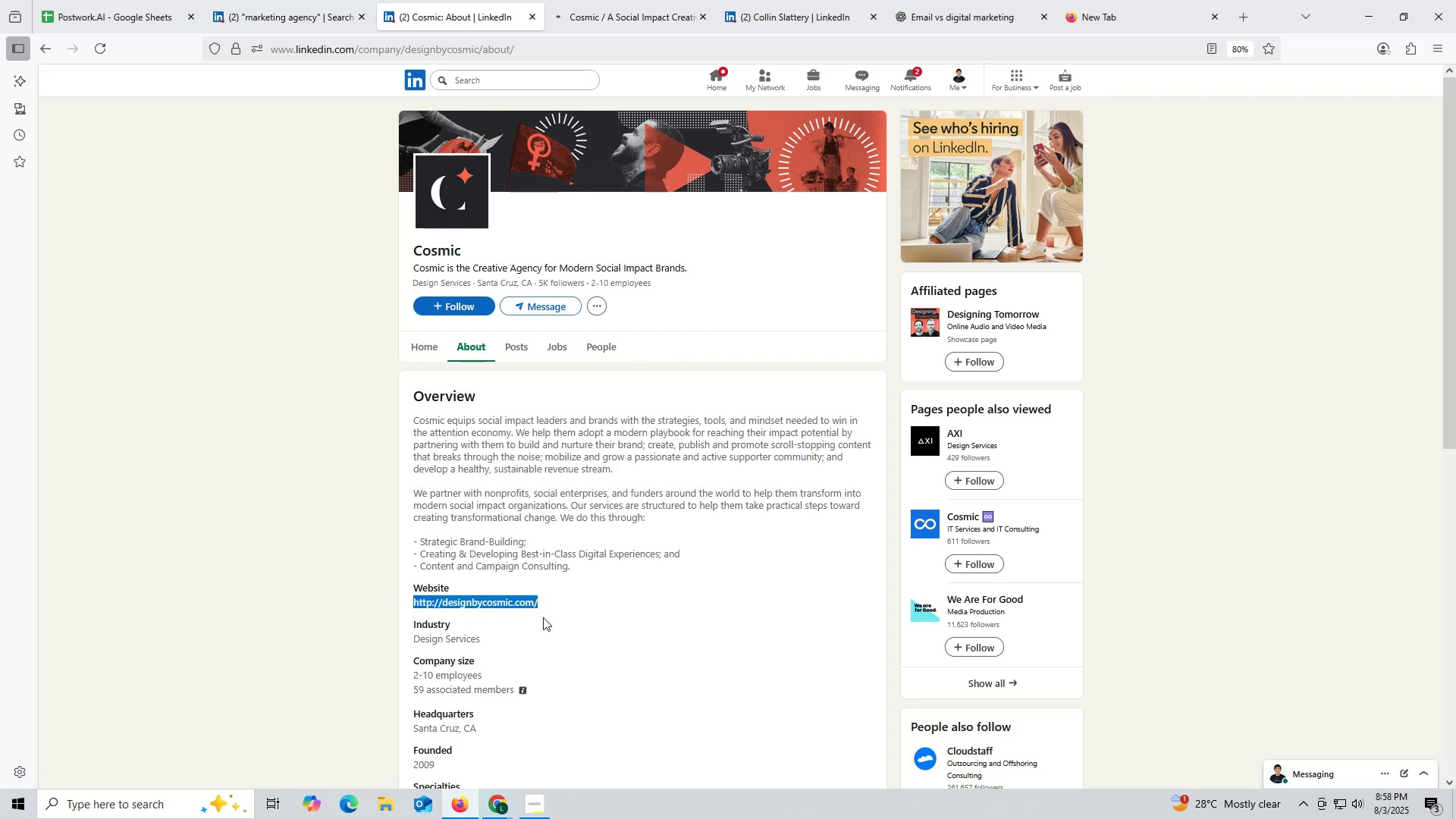 
key(Control+C)
 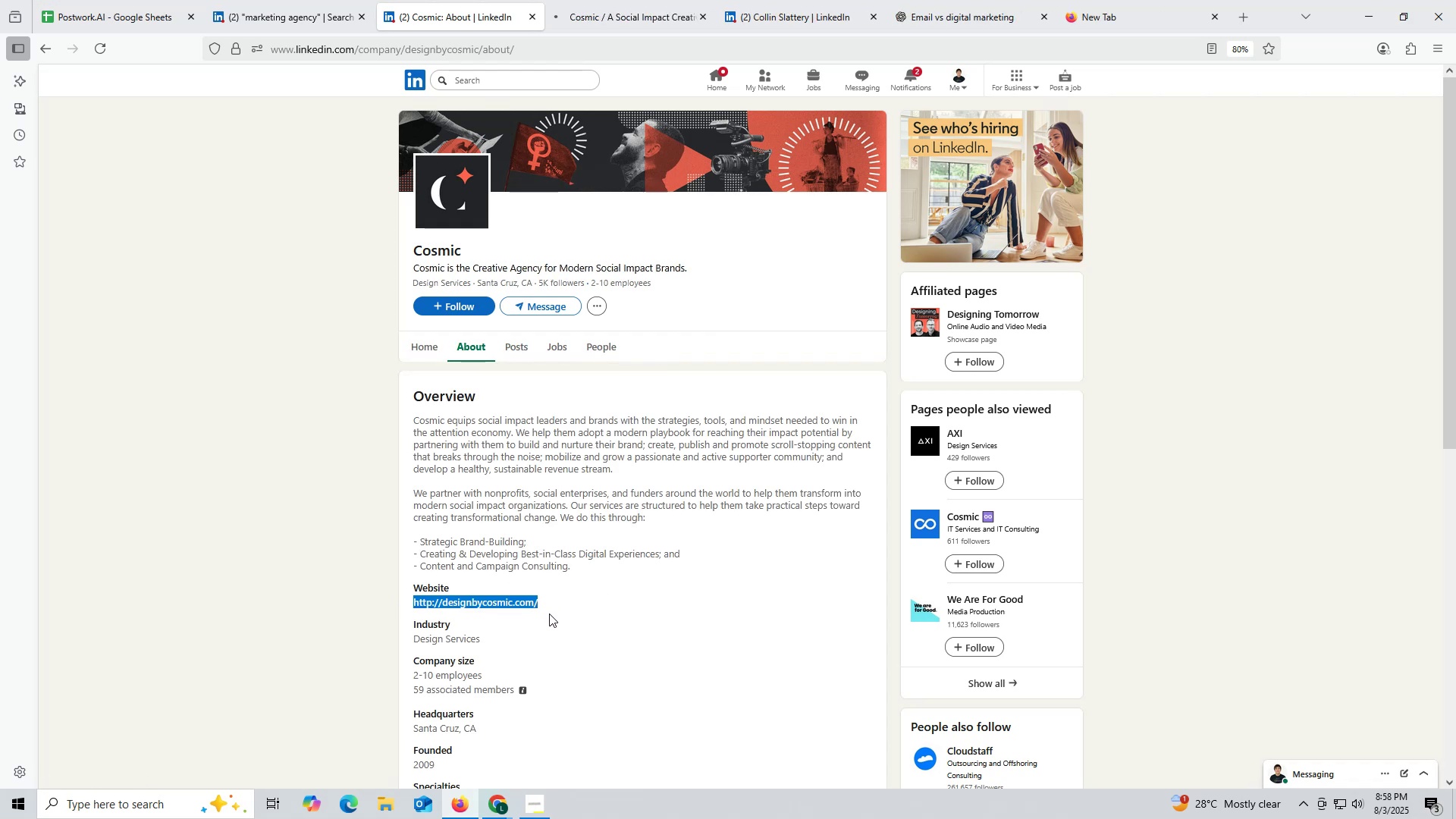 
key(Control+ControlLeft)
 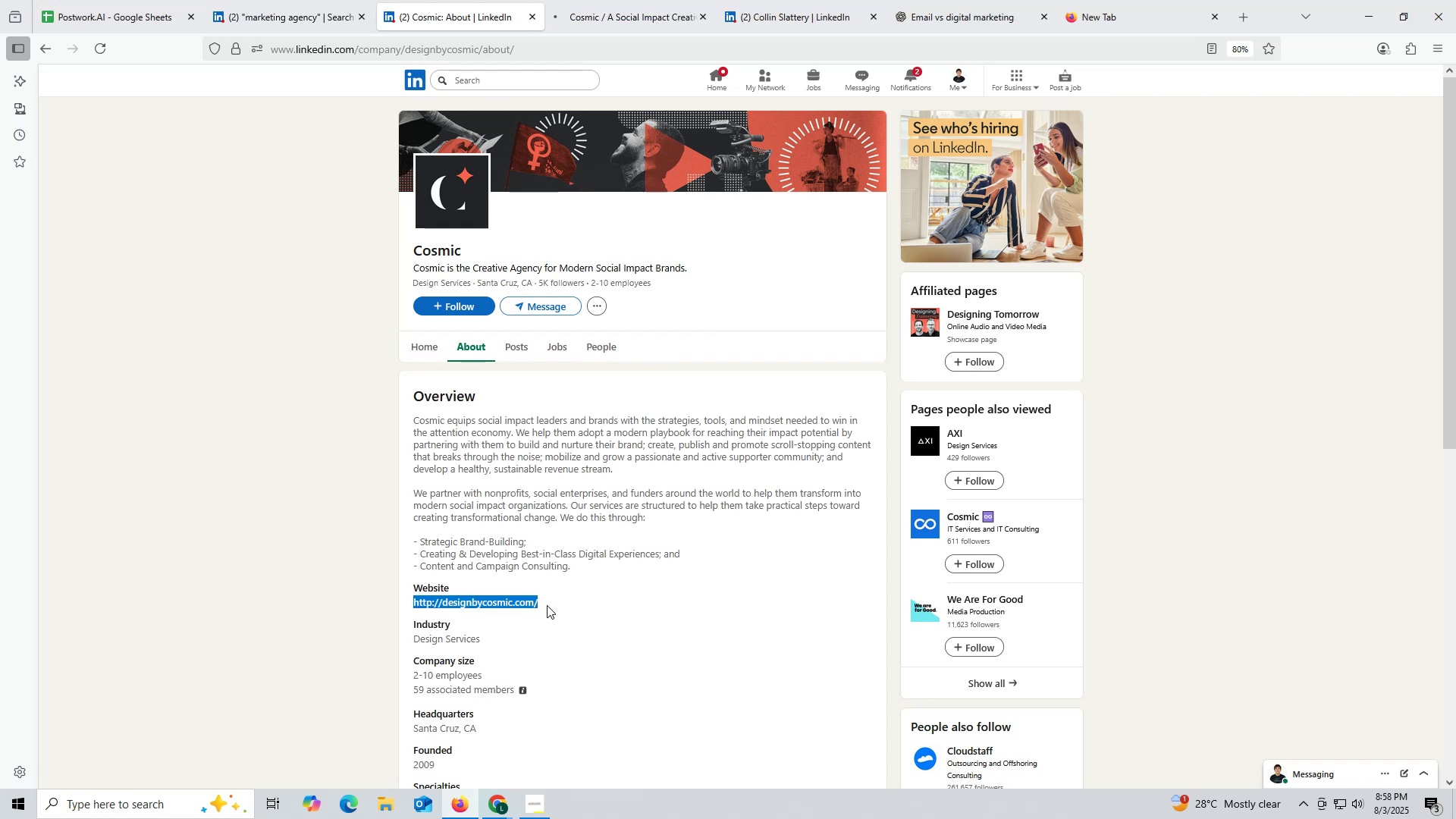 
key(Control+C)
 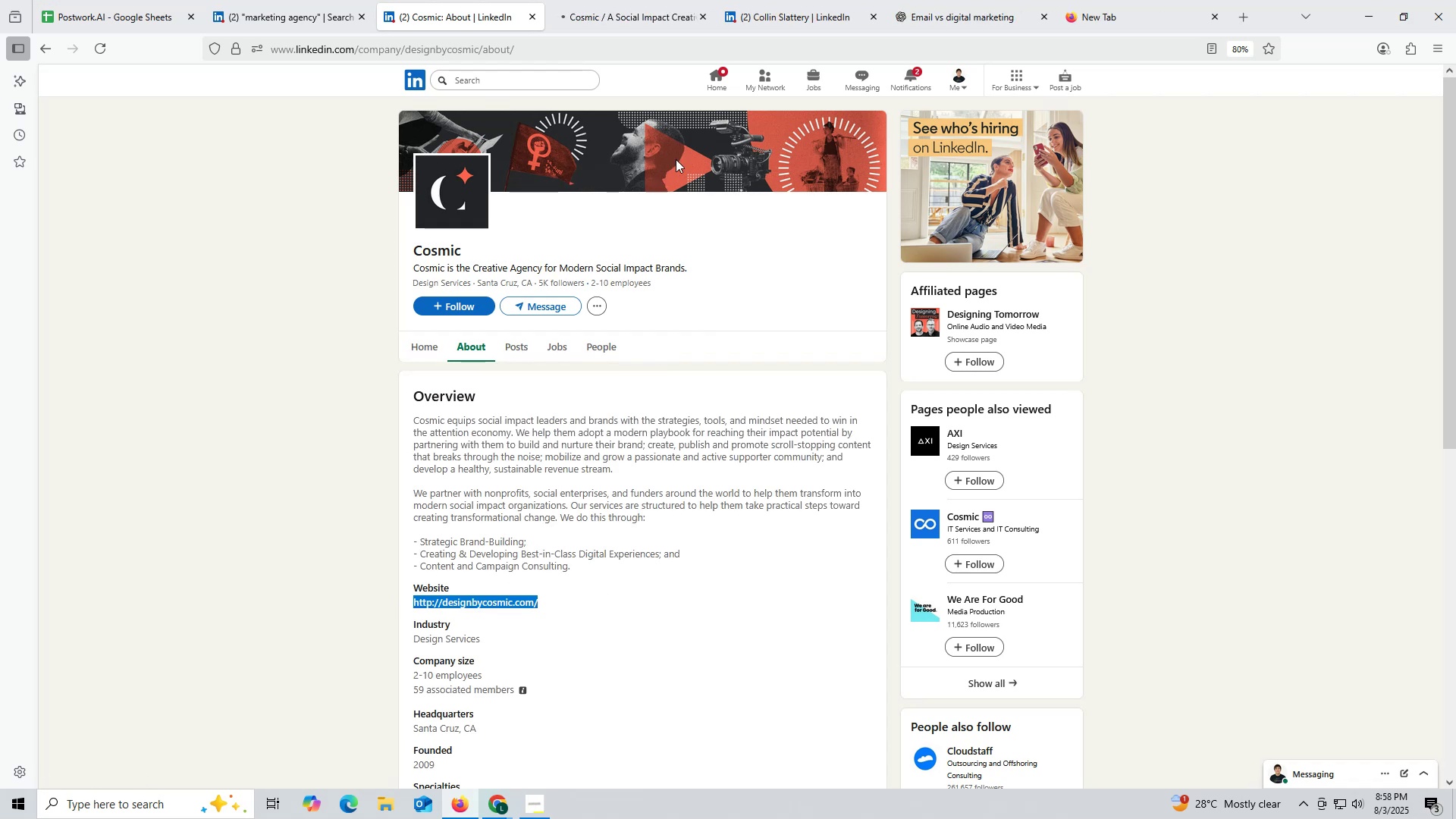 
key(Control+ControlLeft)
 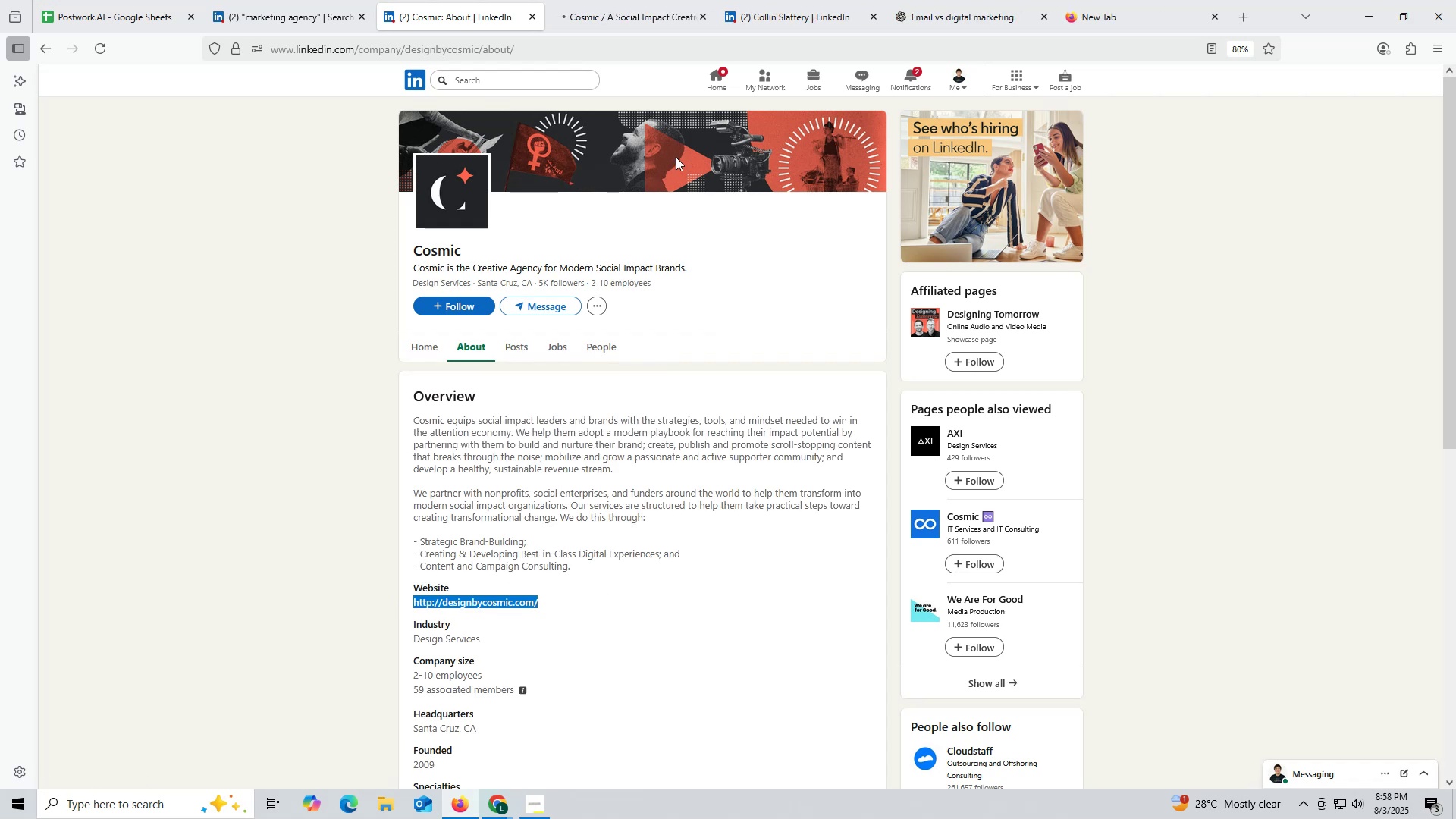 
key(Control+C)
 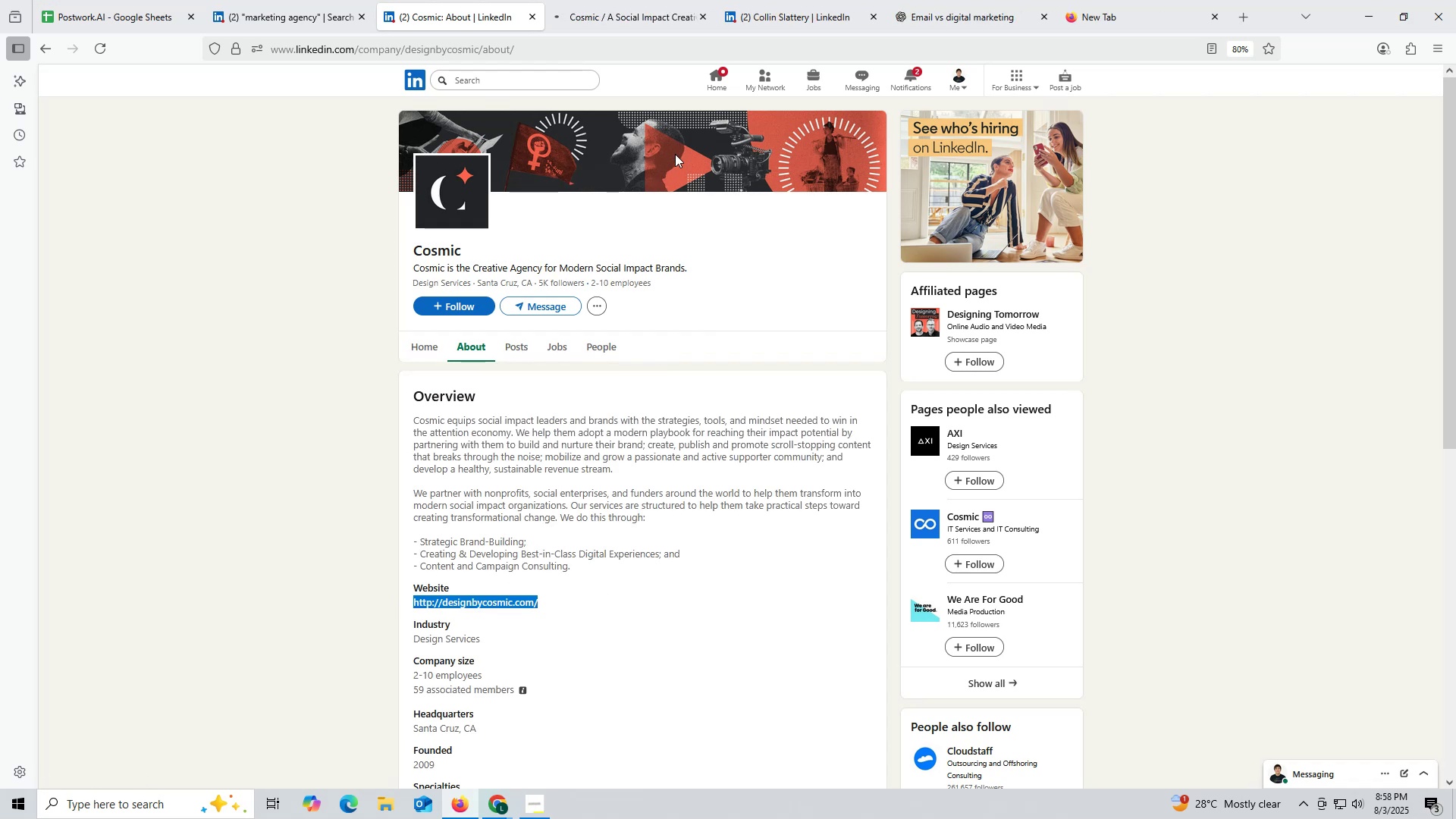 
key(Control+ControlLeft)
 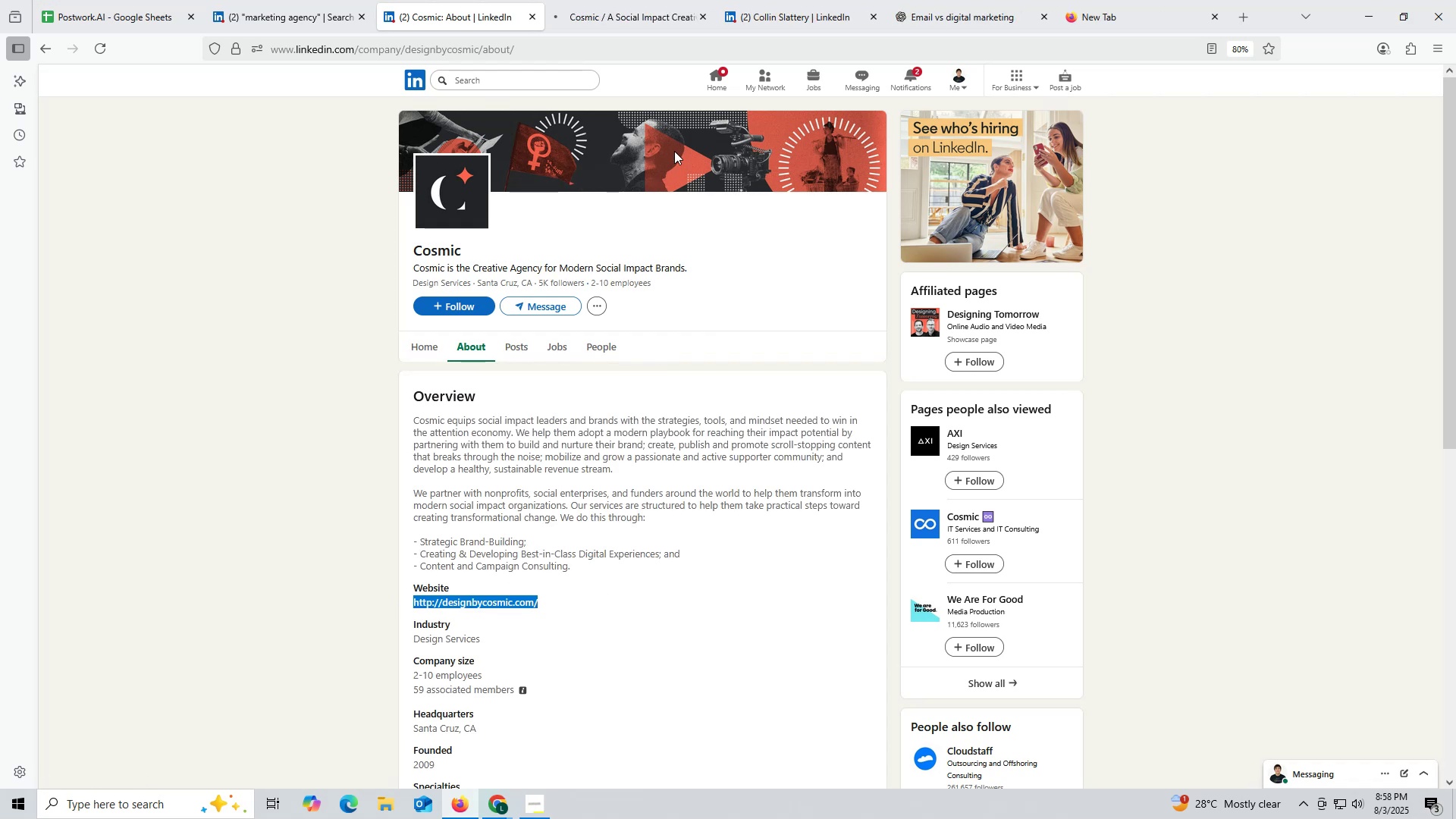 
key(Control+C)
 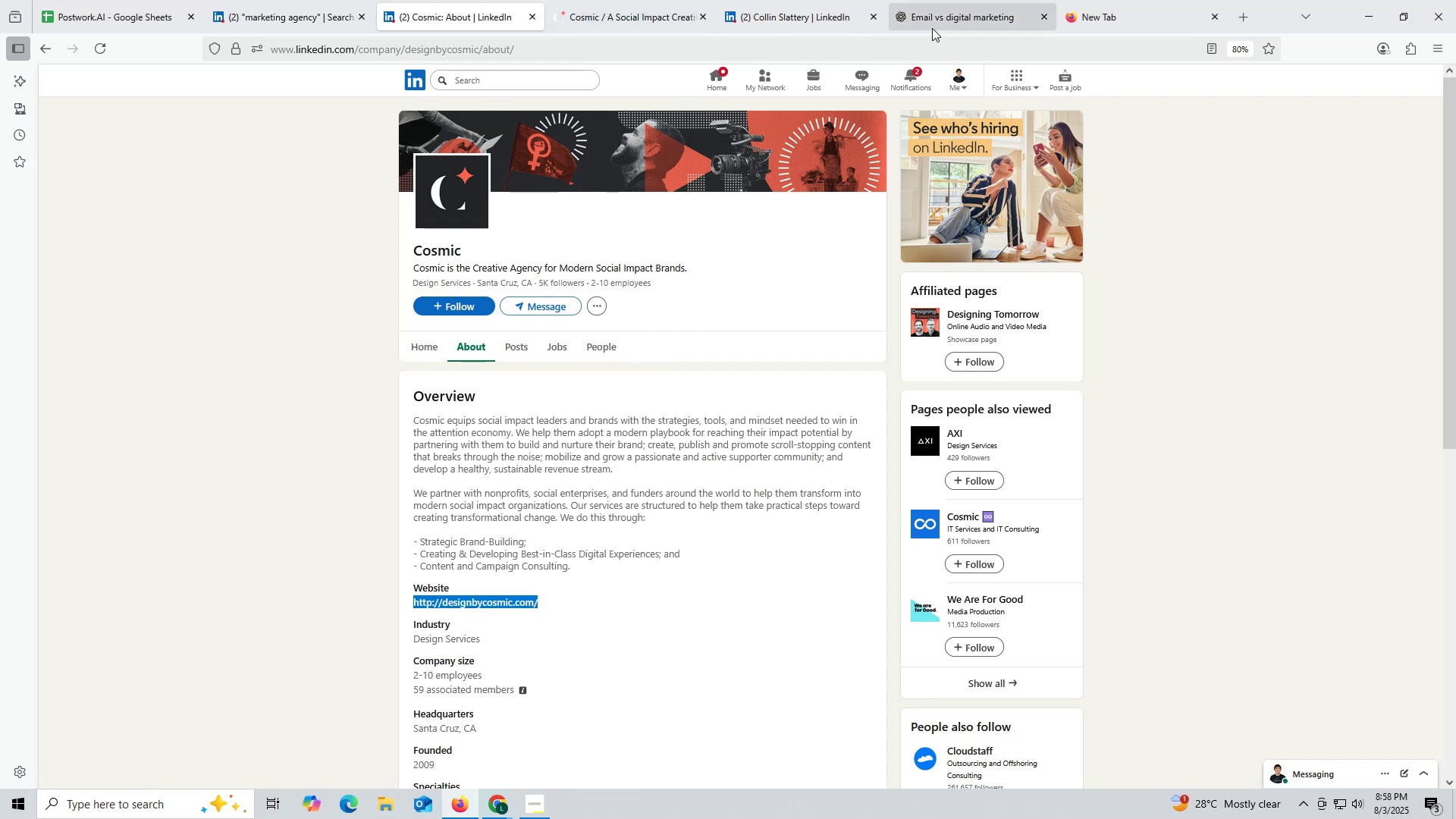 
wait(6.07)
 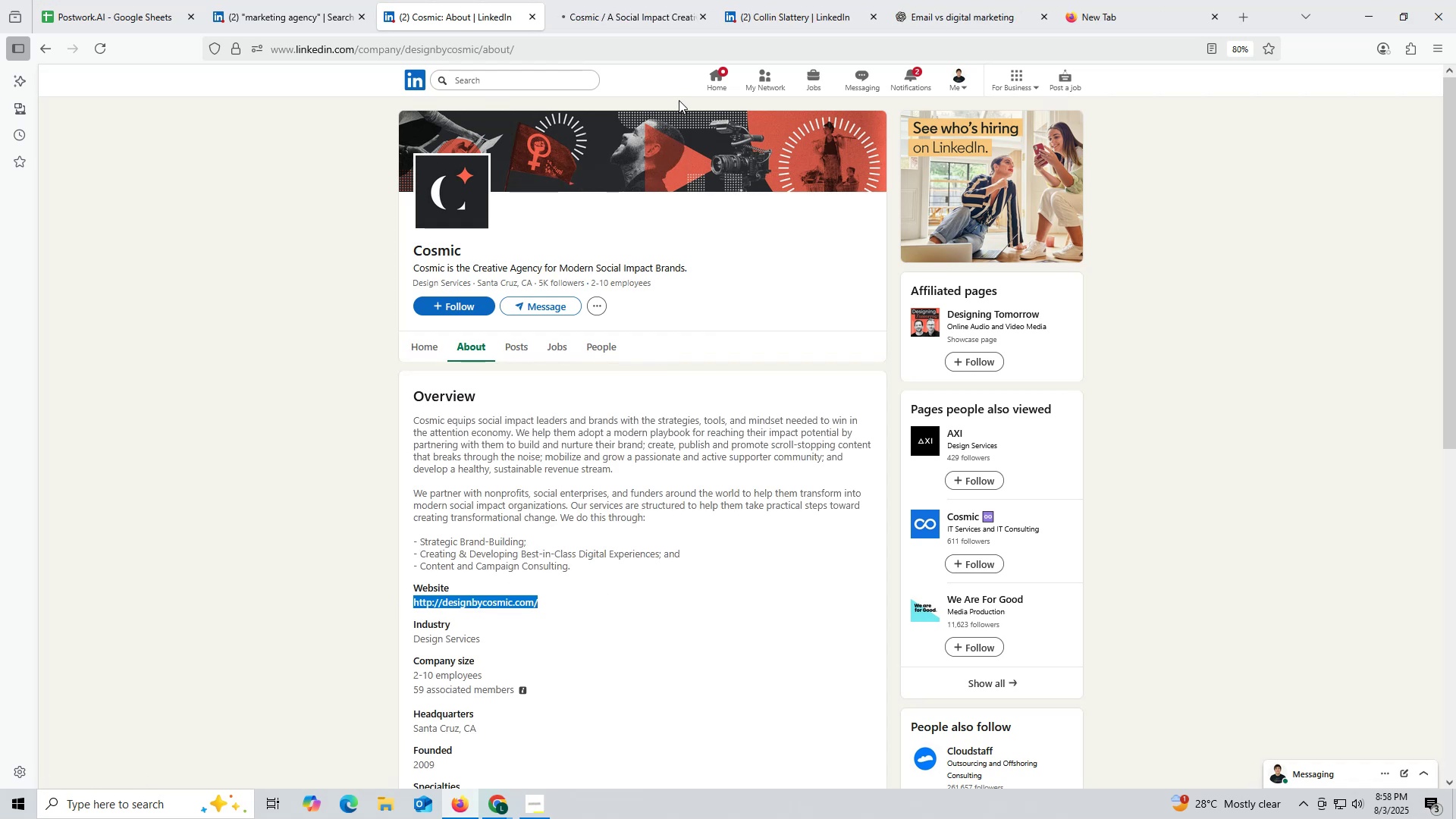 
left_click([76, 19])
 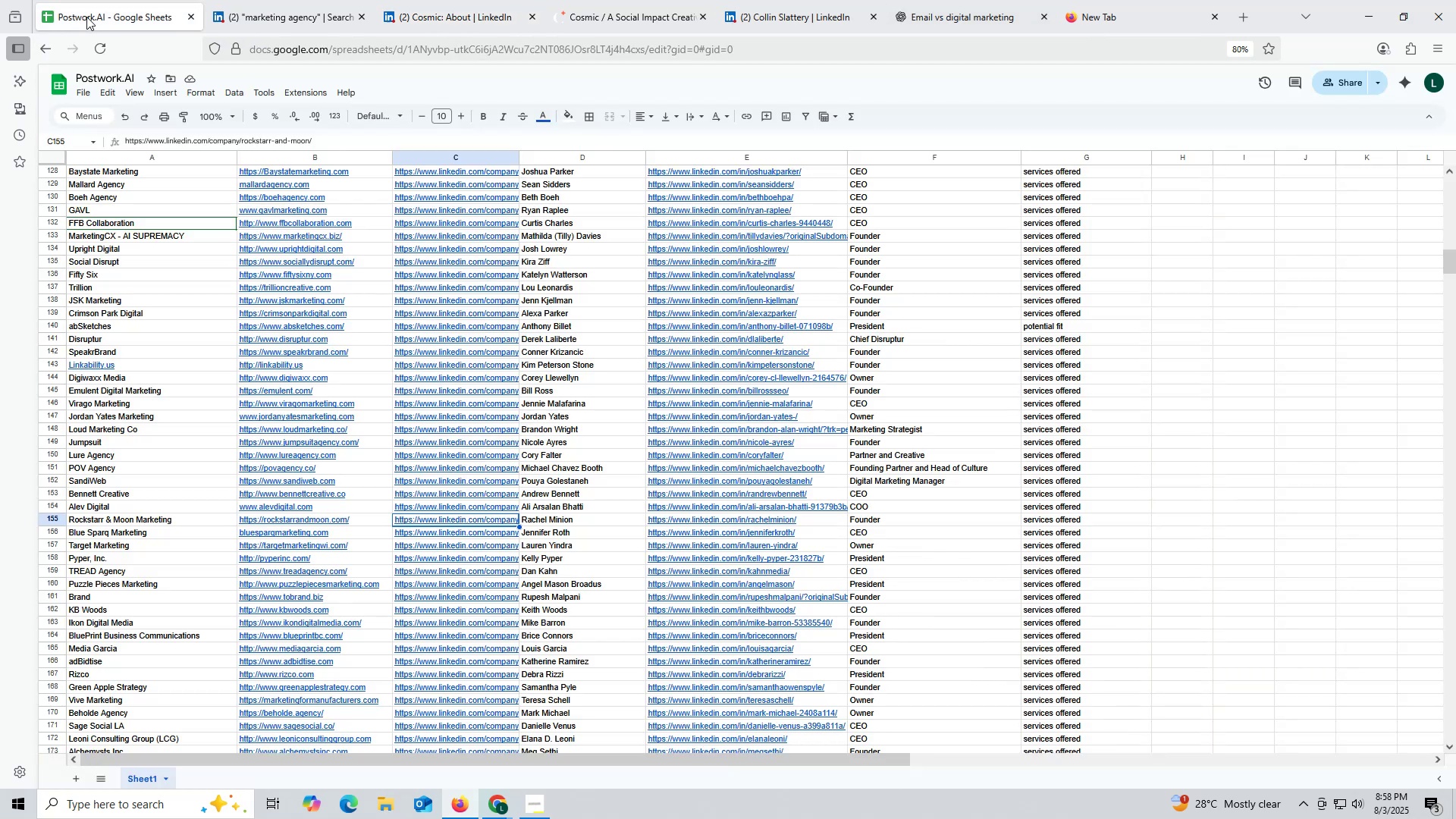 
key(Control+F)
 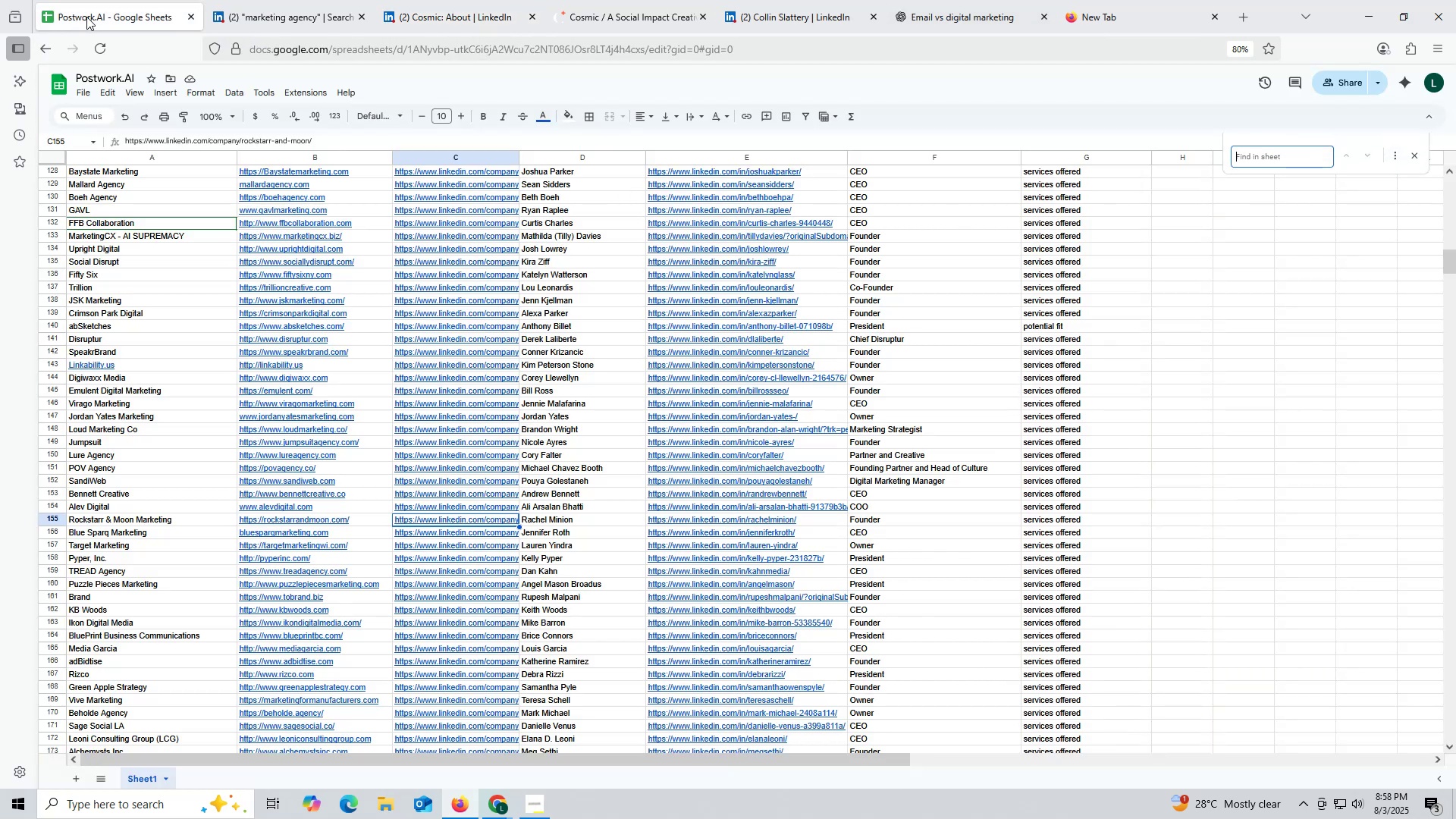 
key(Control+ControlLeft)
 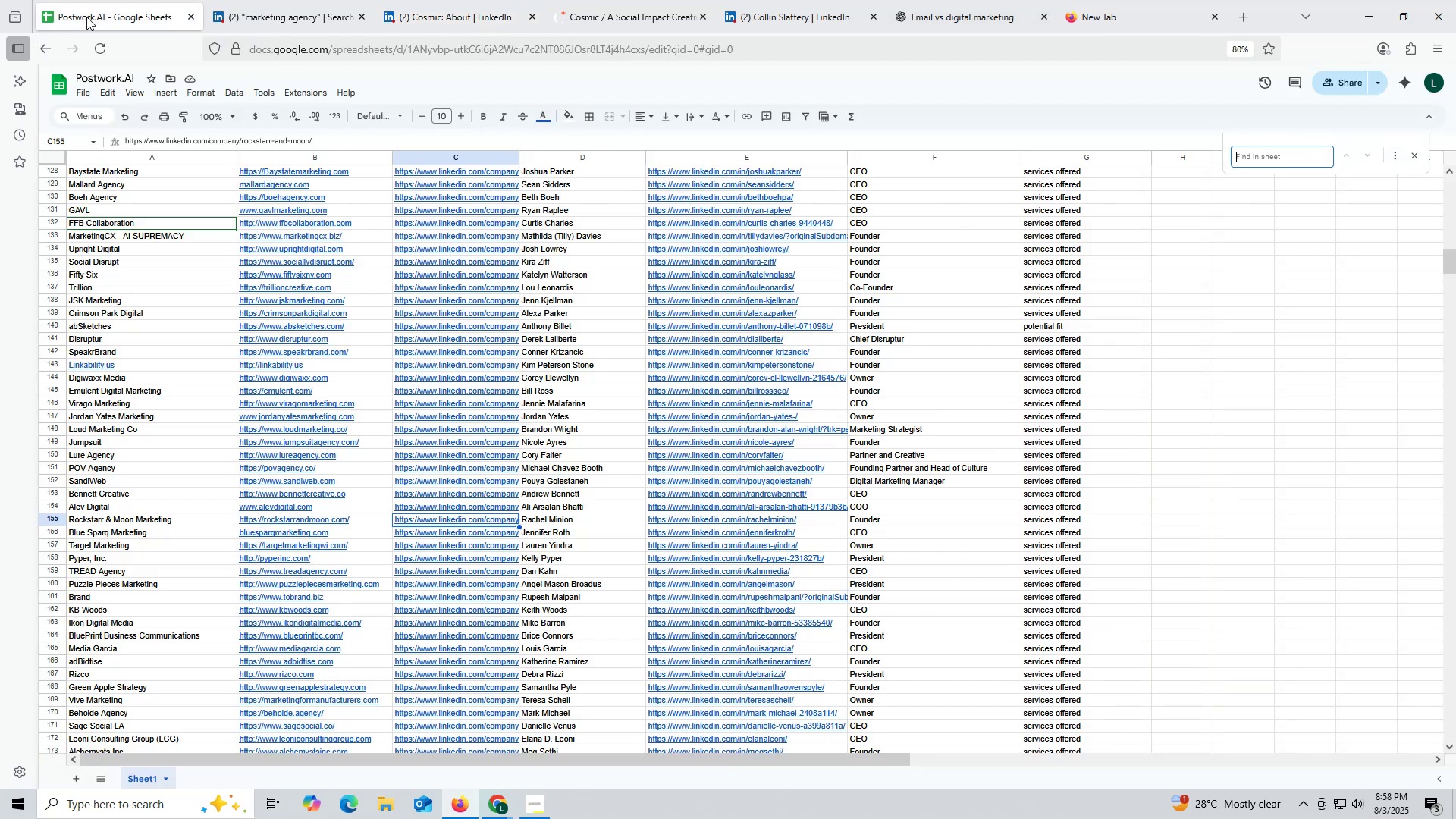 
key(Control+V)
 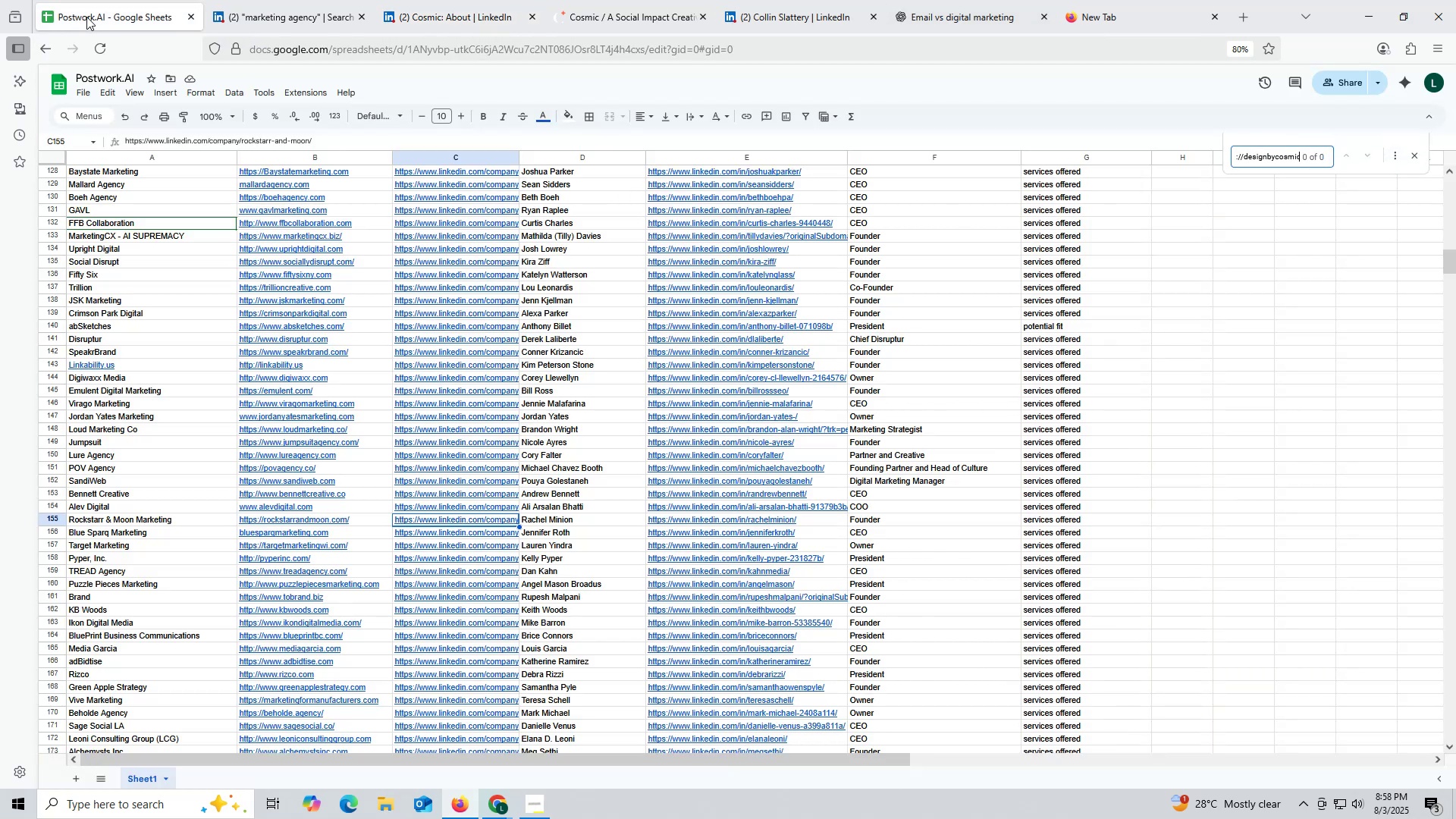 
key(Enter)
 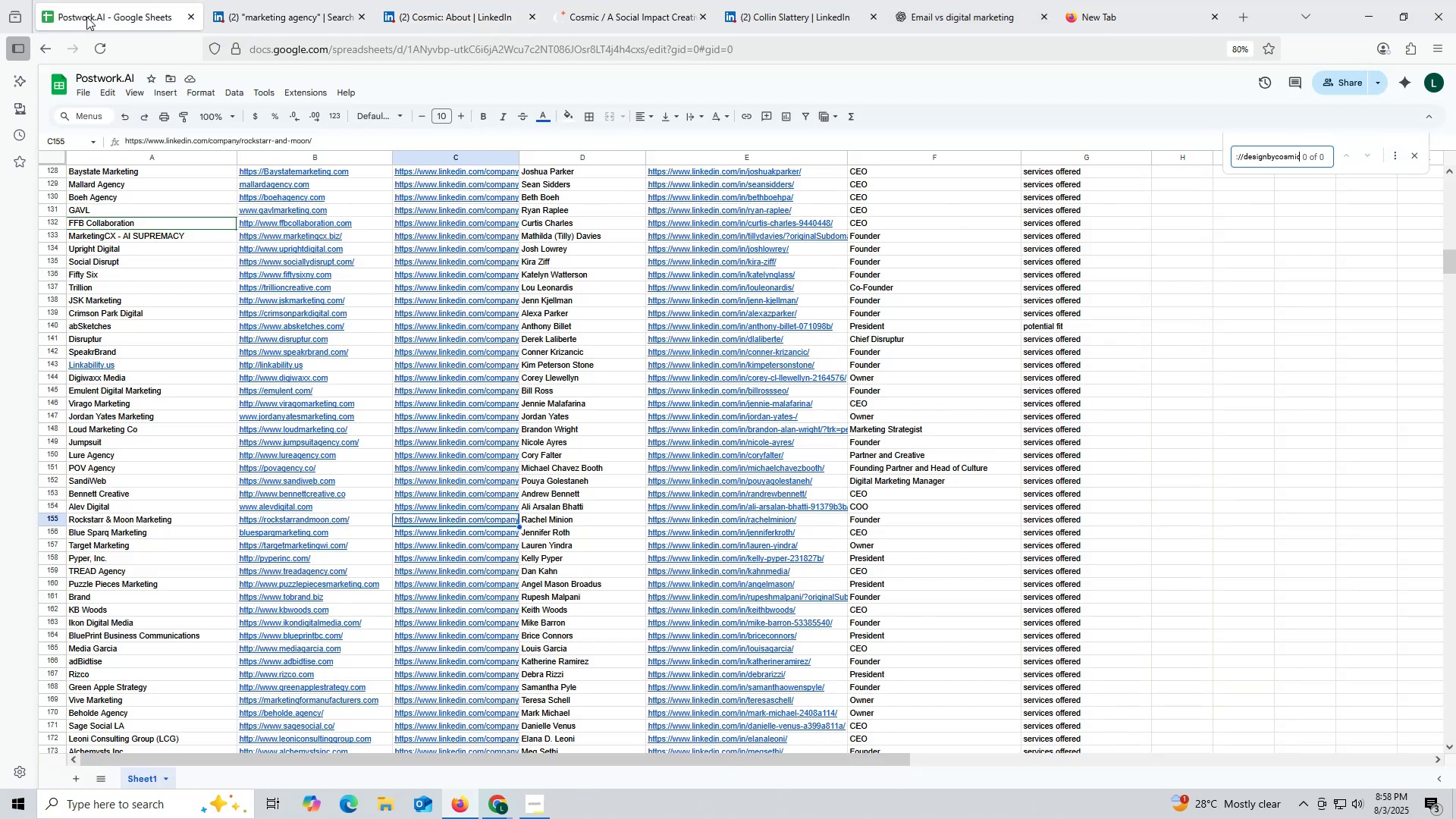 
key(Enter)
 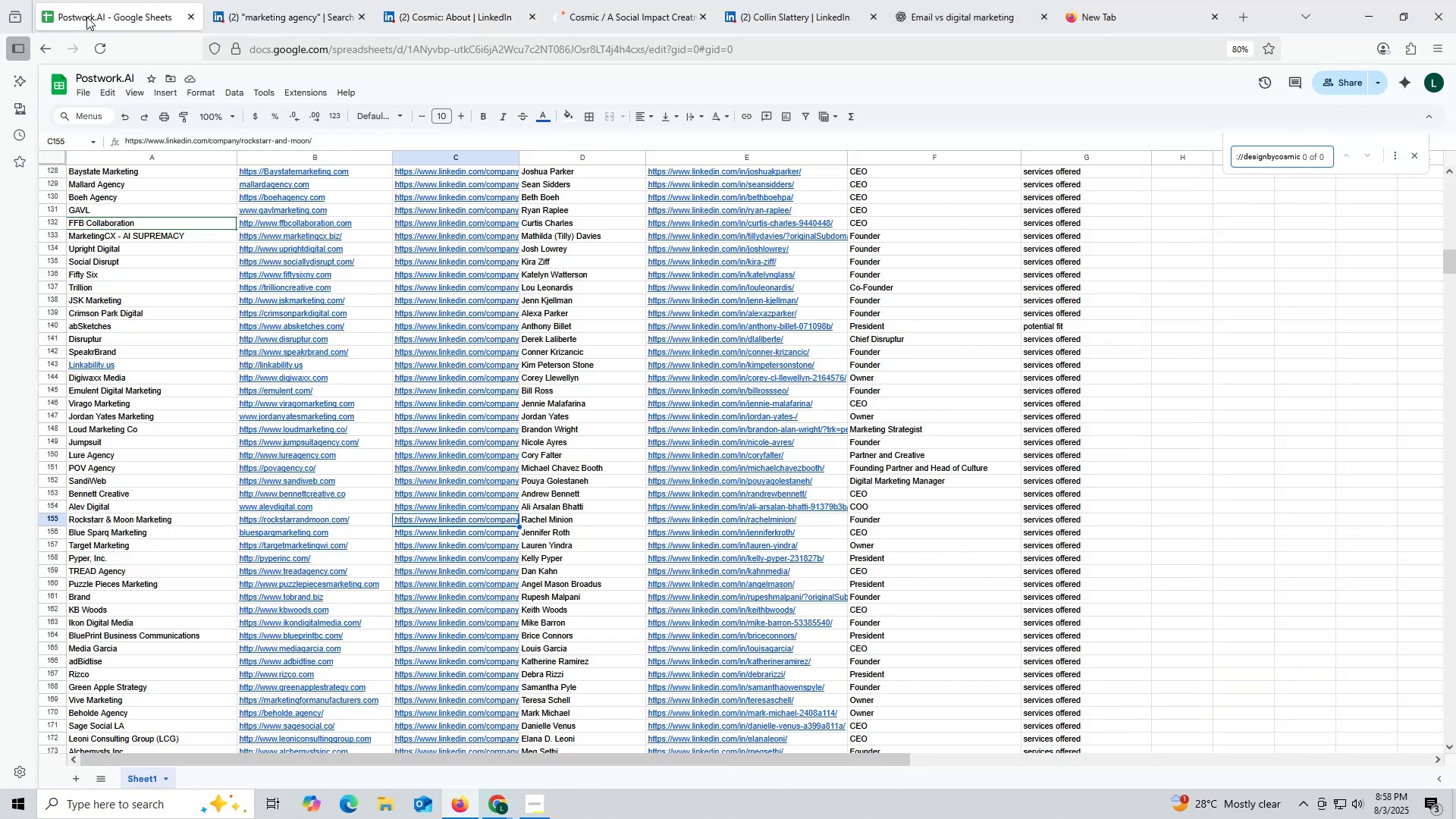 
key(Enter)
 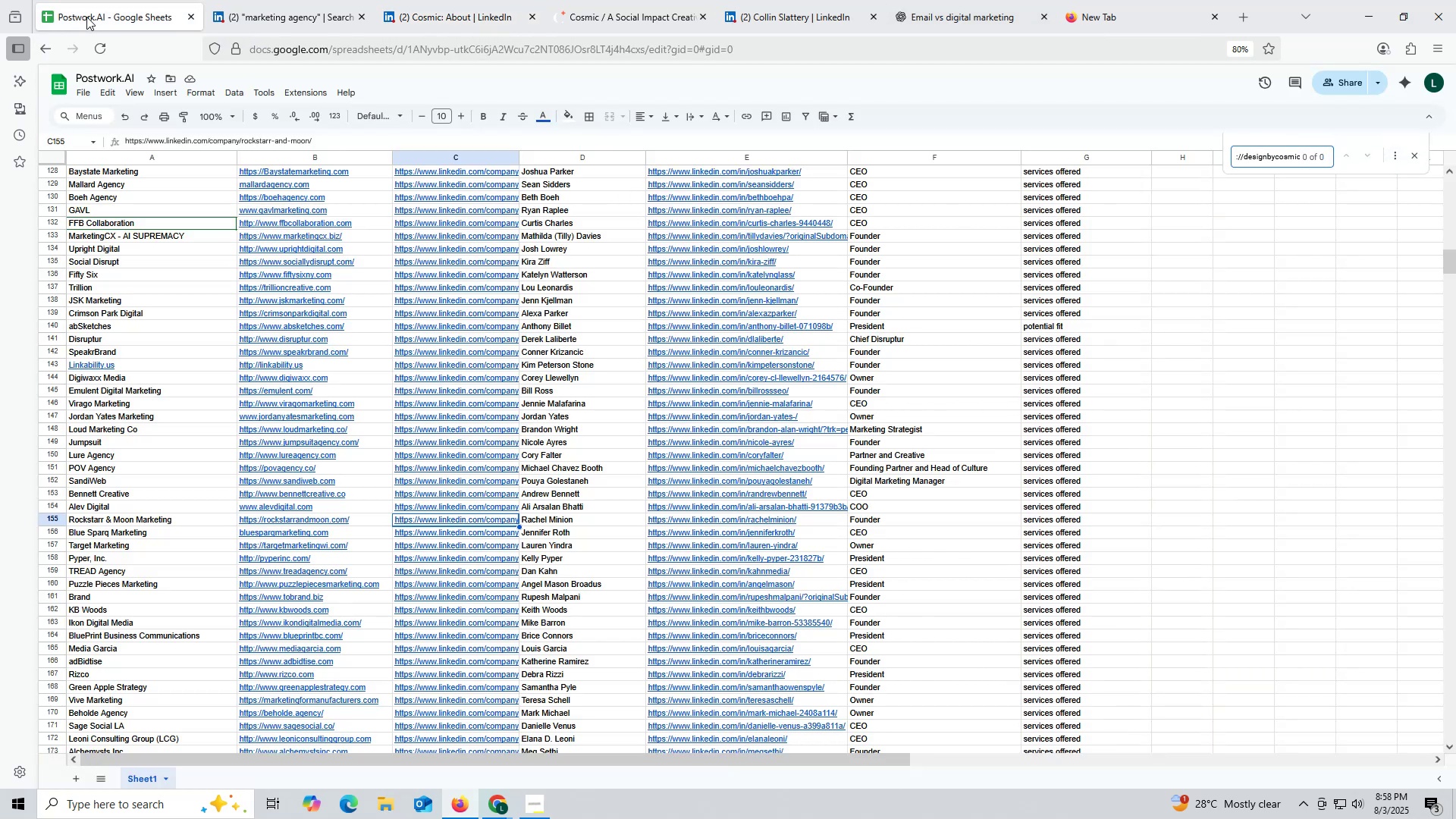 
key(Enter)
 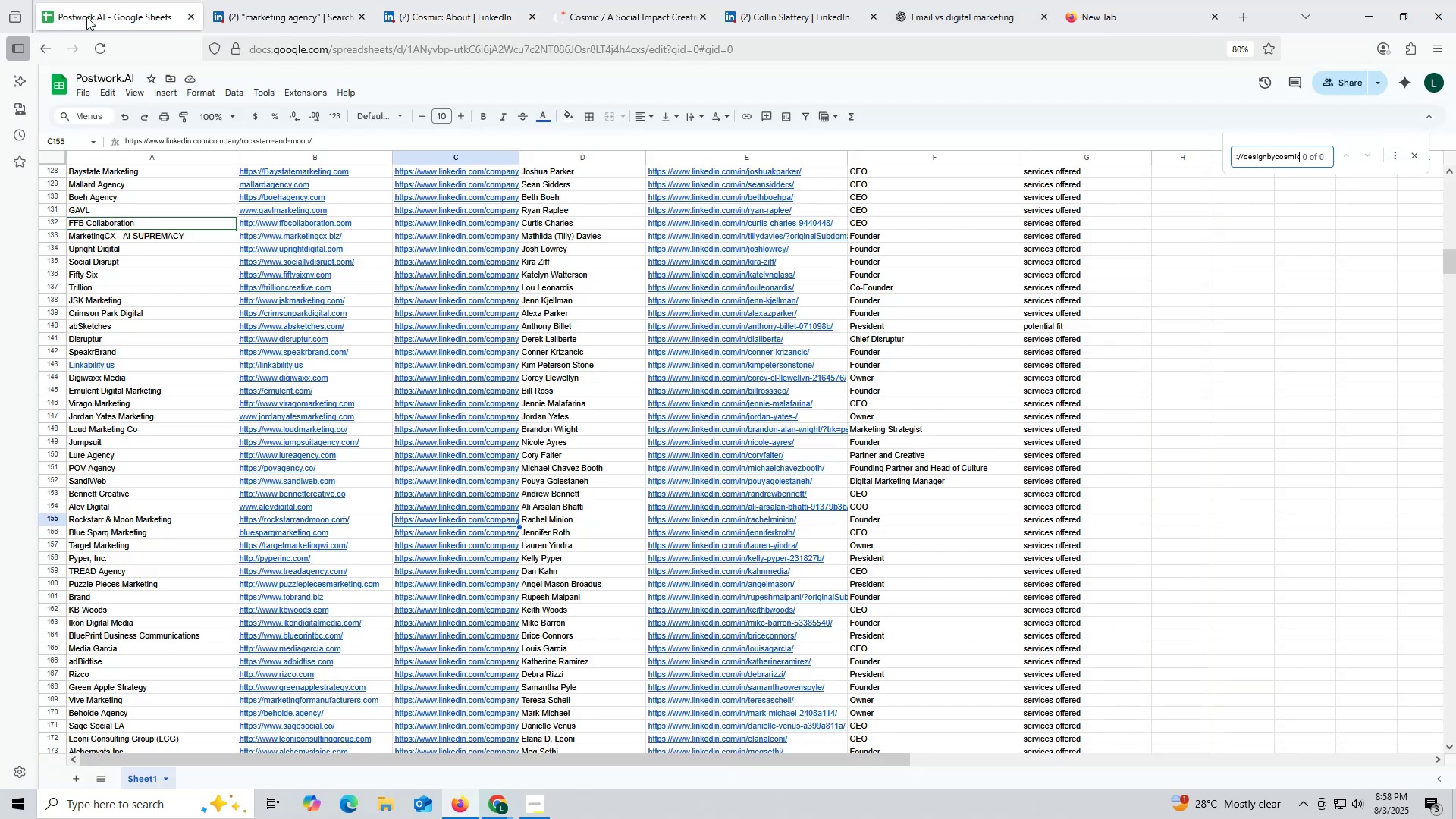 
key(Enter)
 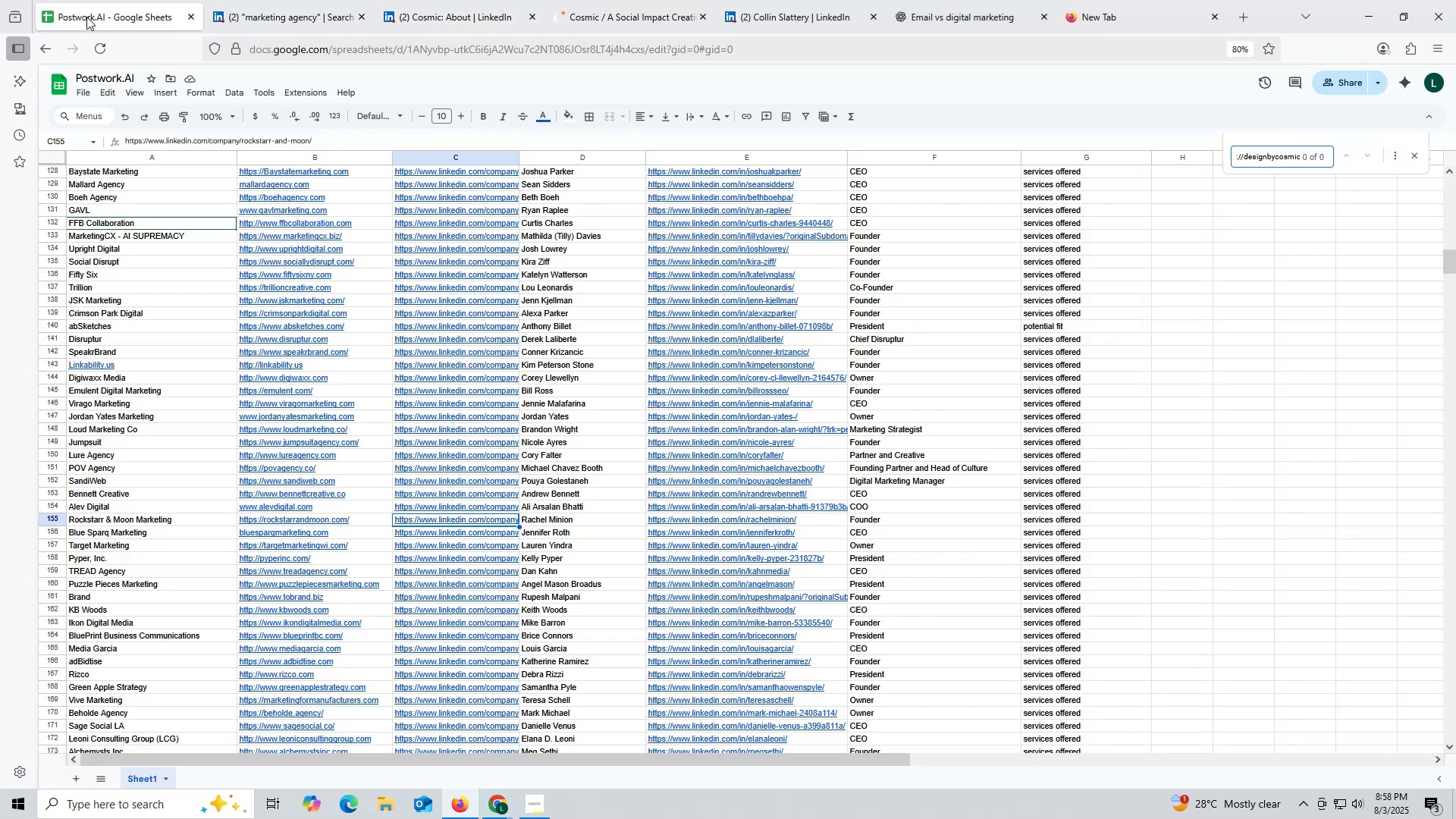 
key(Enter)
 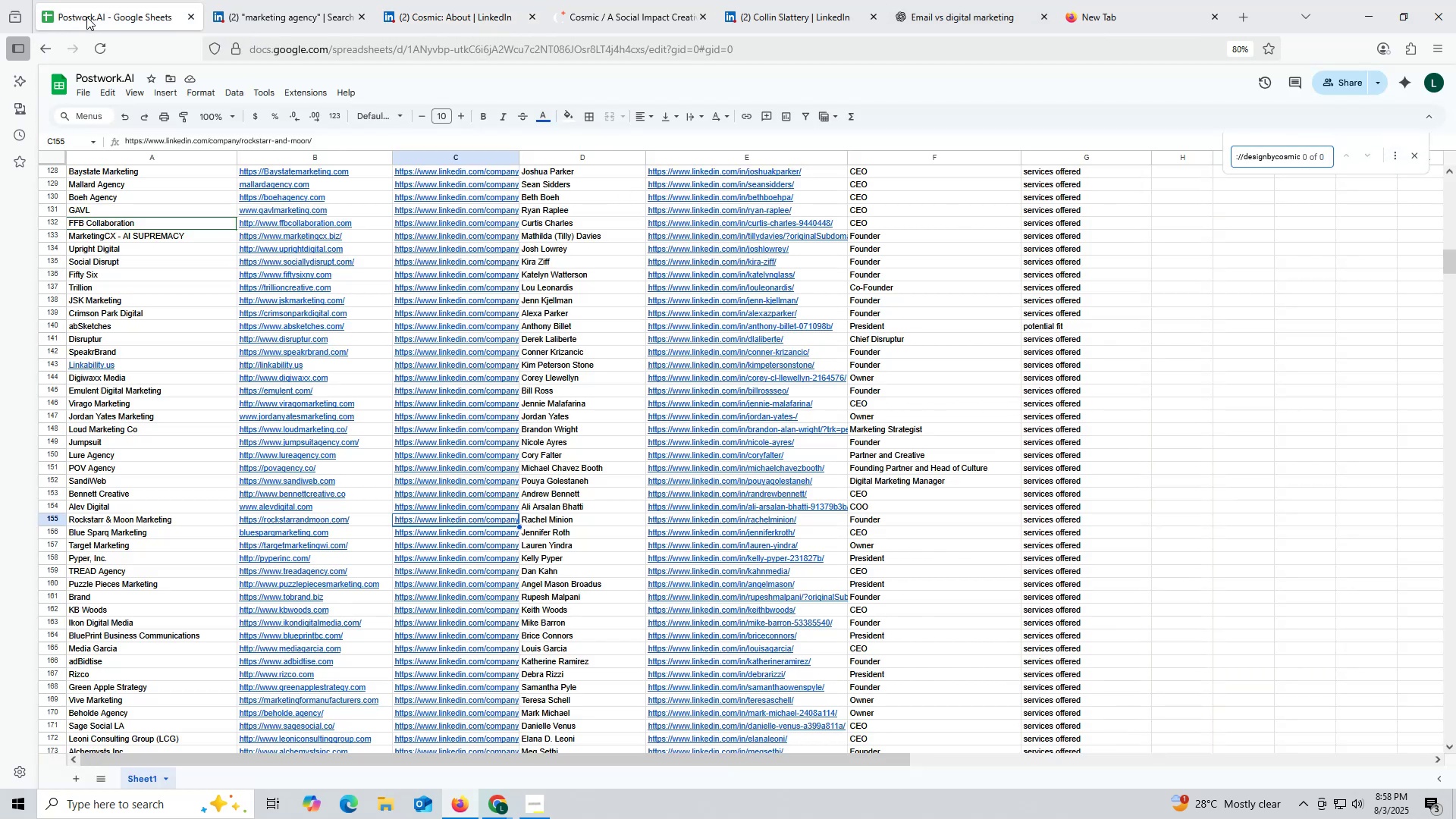 
key(Escape)
 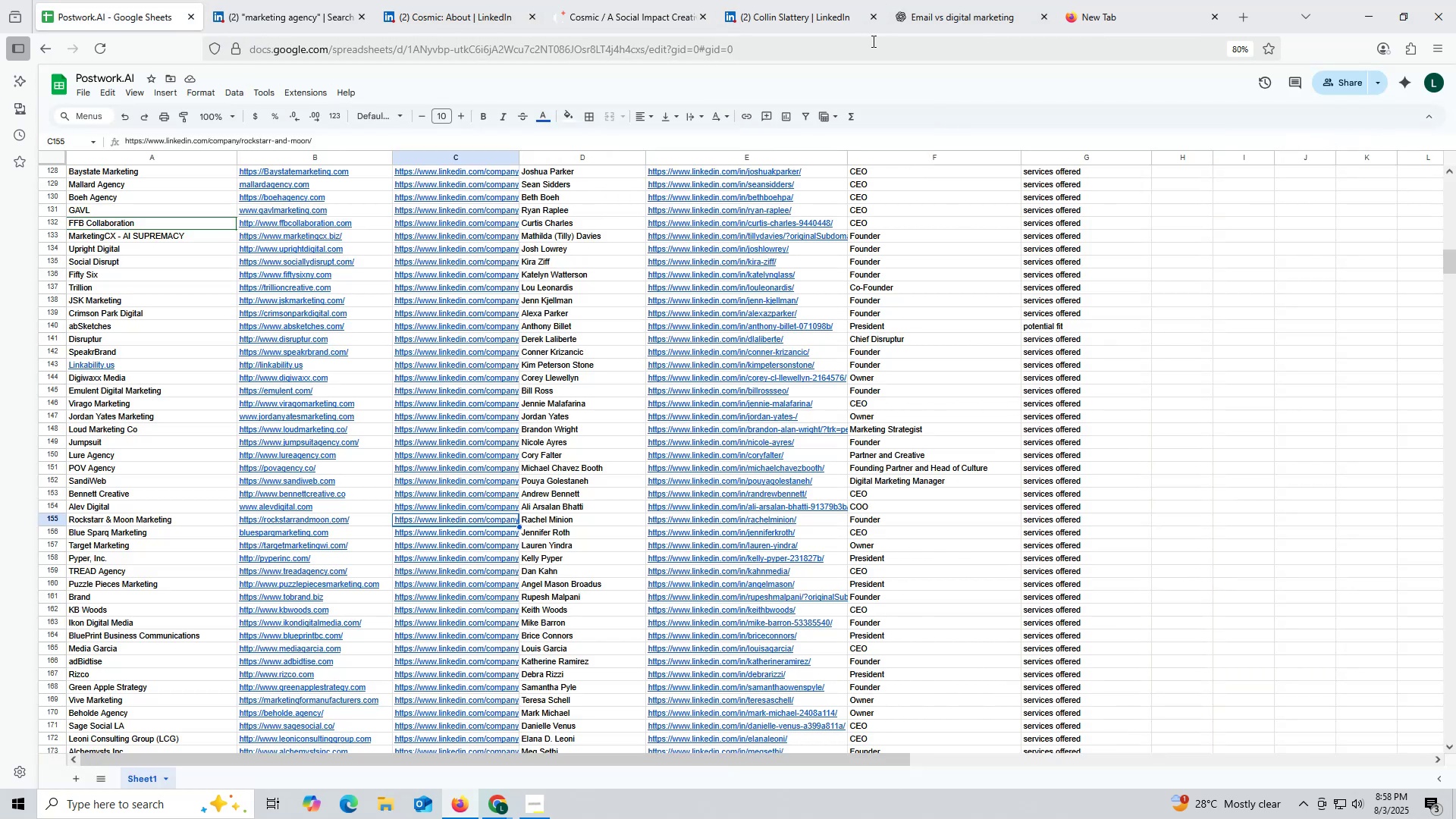 
left_click([930, 20])
 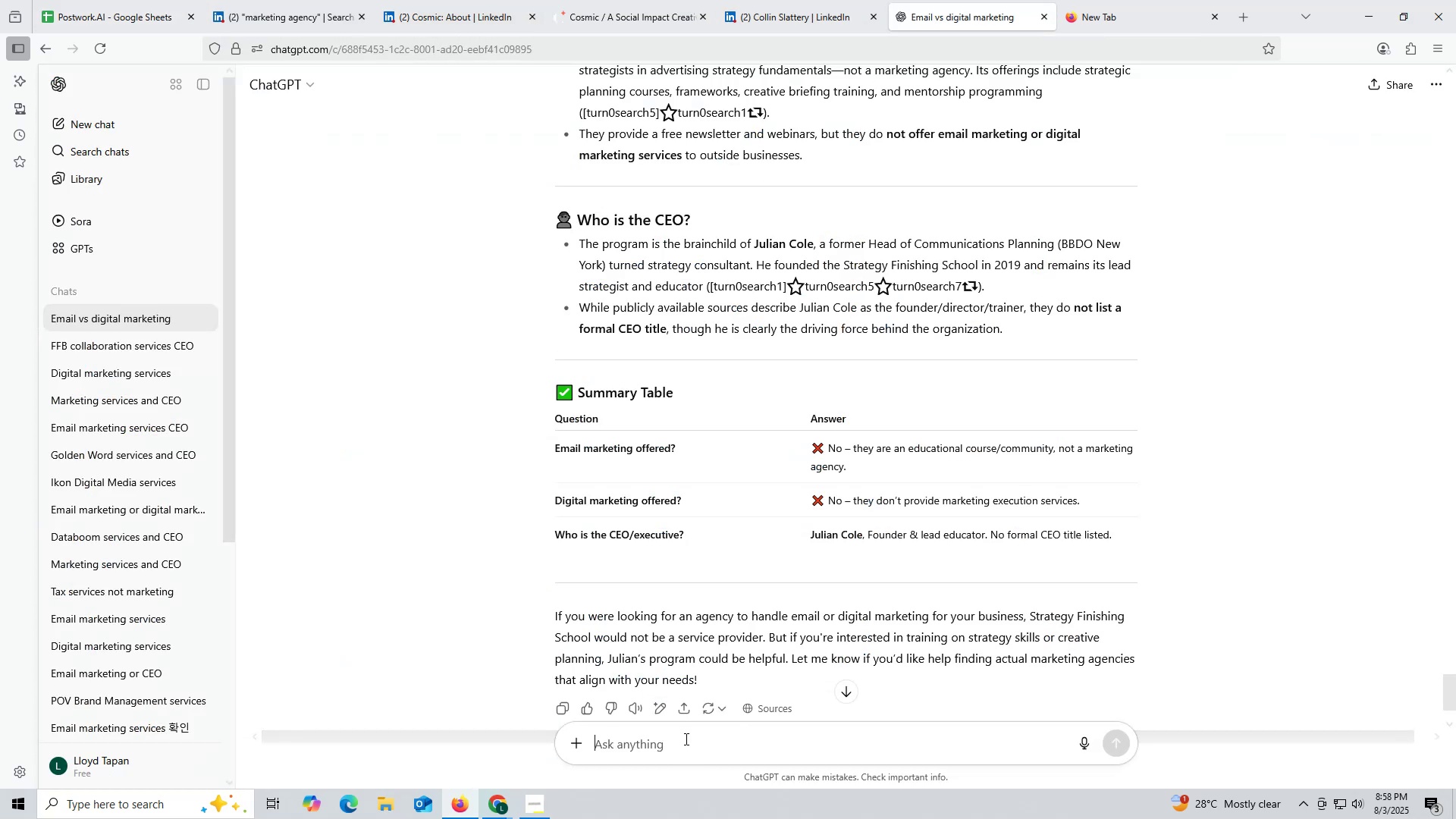 
left_click([686, 742])
 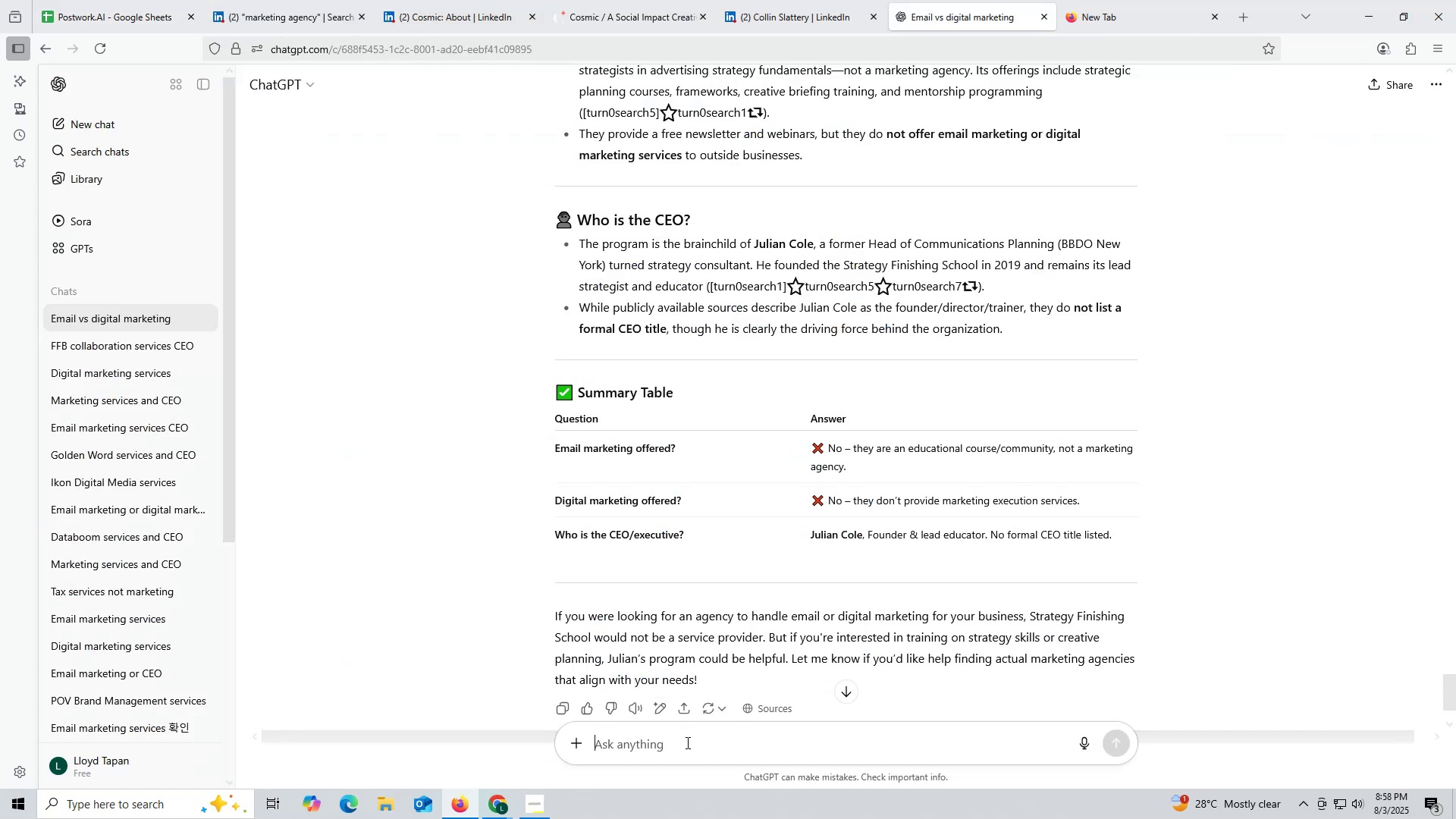 
key(Control+ControlLeft)
 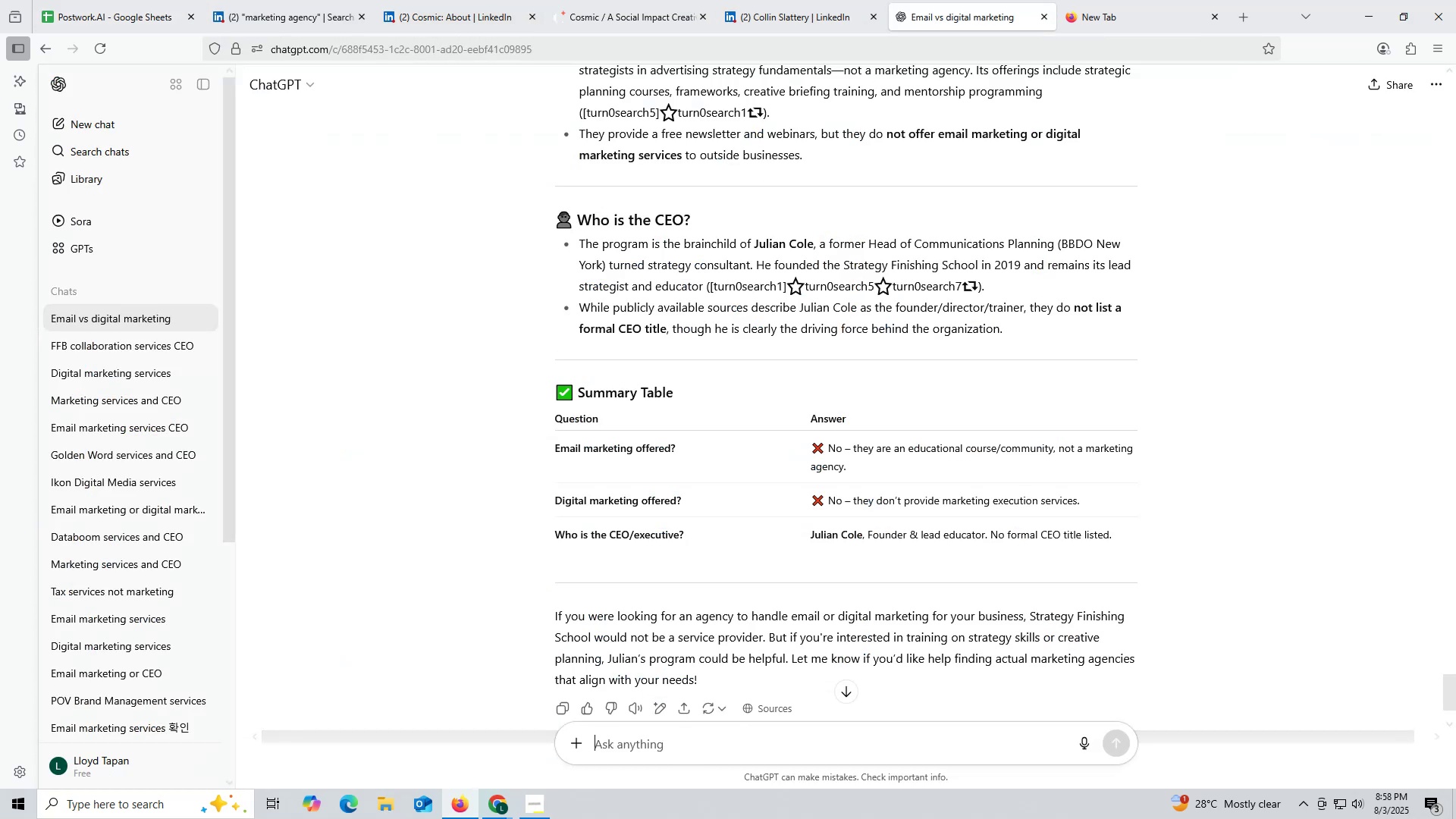 
key(Control+V)
 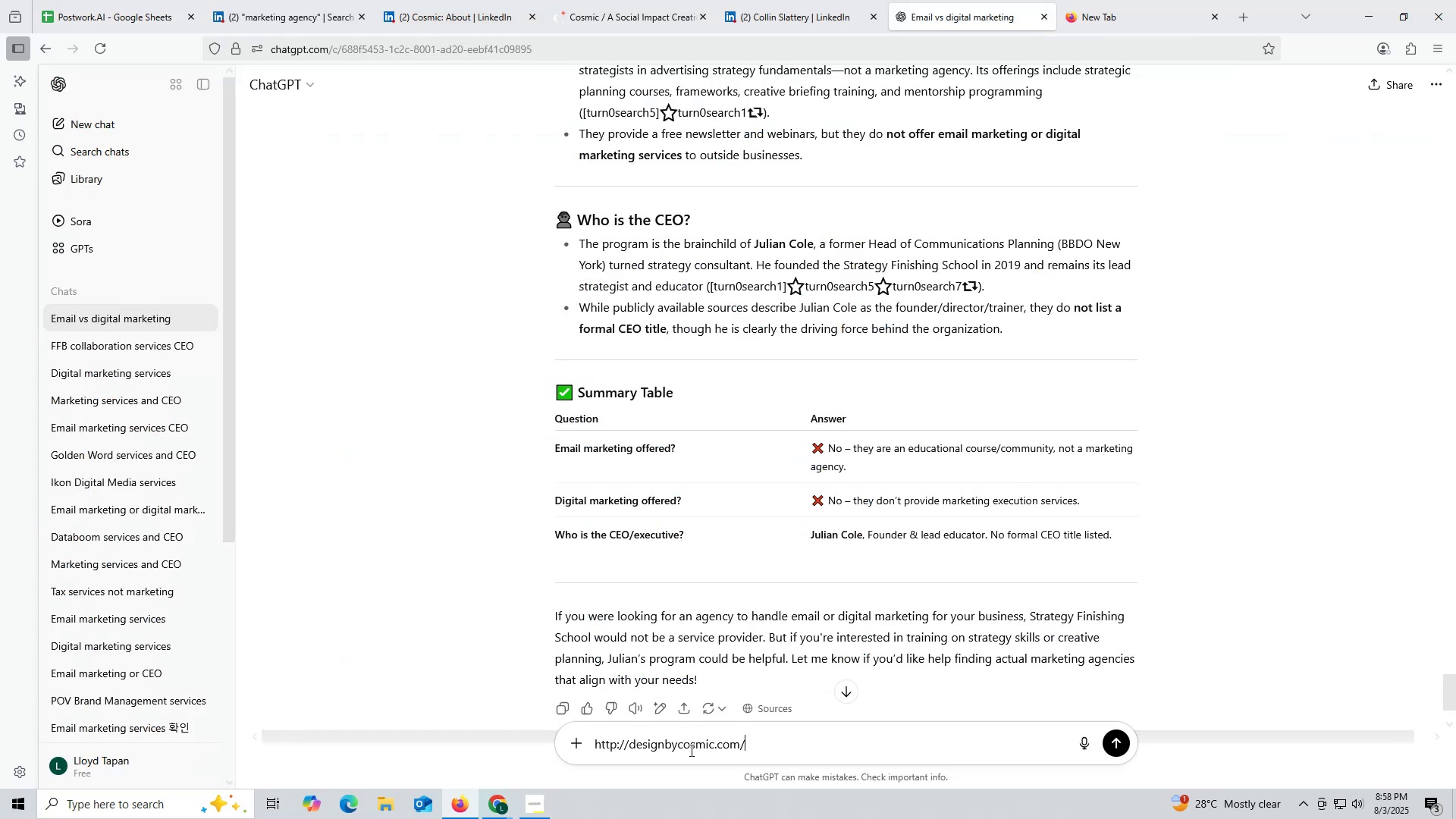 
key(Space)
 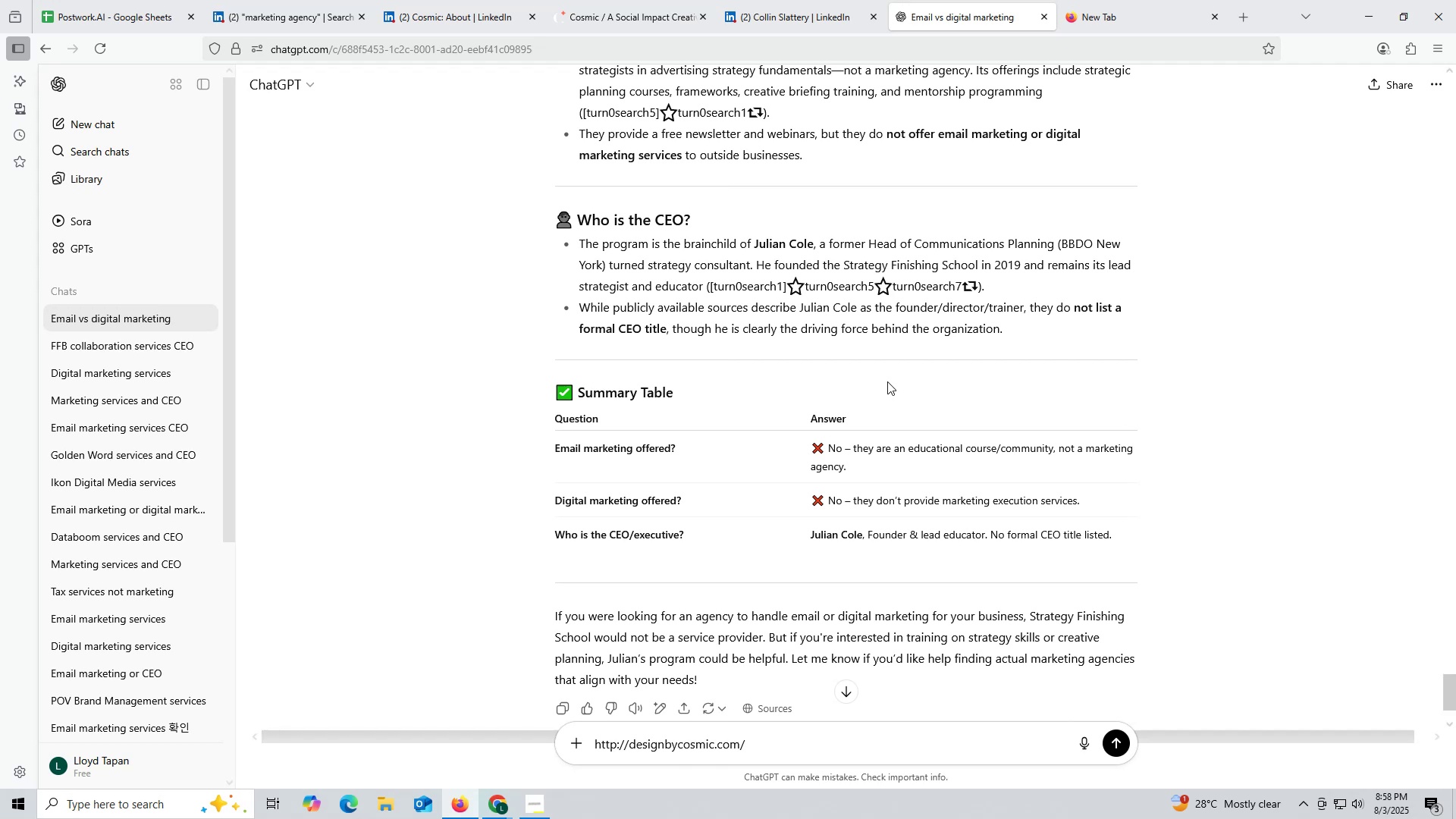 
scroll: coordinate [887, 381], scroll_direction: up, amount: 3.0
 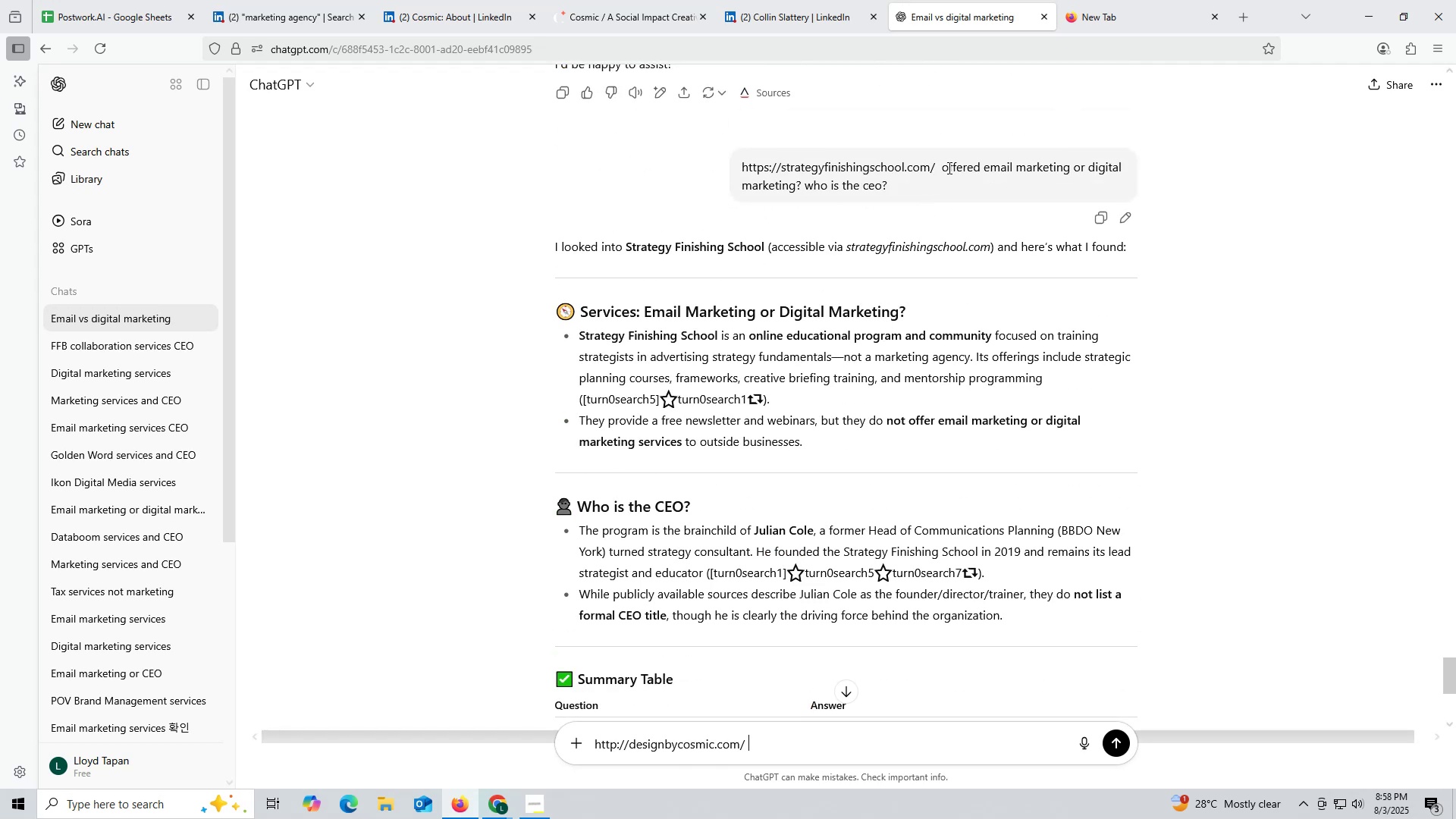 
left_click_drag(start_coordinate=[941, 163], to_coordinate=[979, 181])
 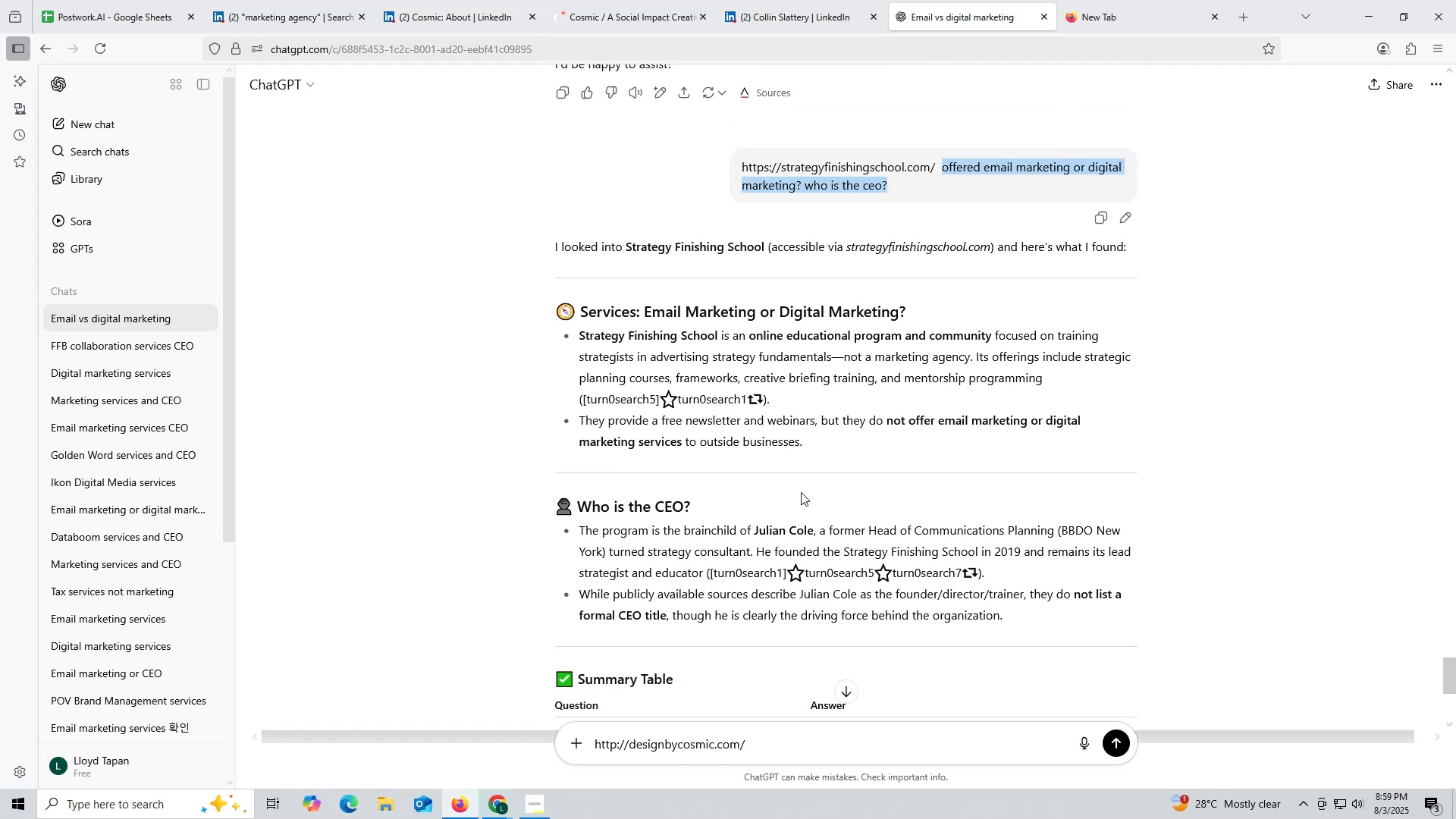 
key(Control+ControlLeft)
 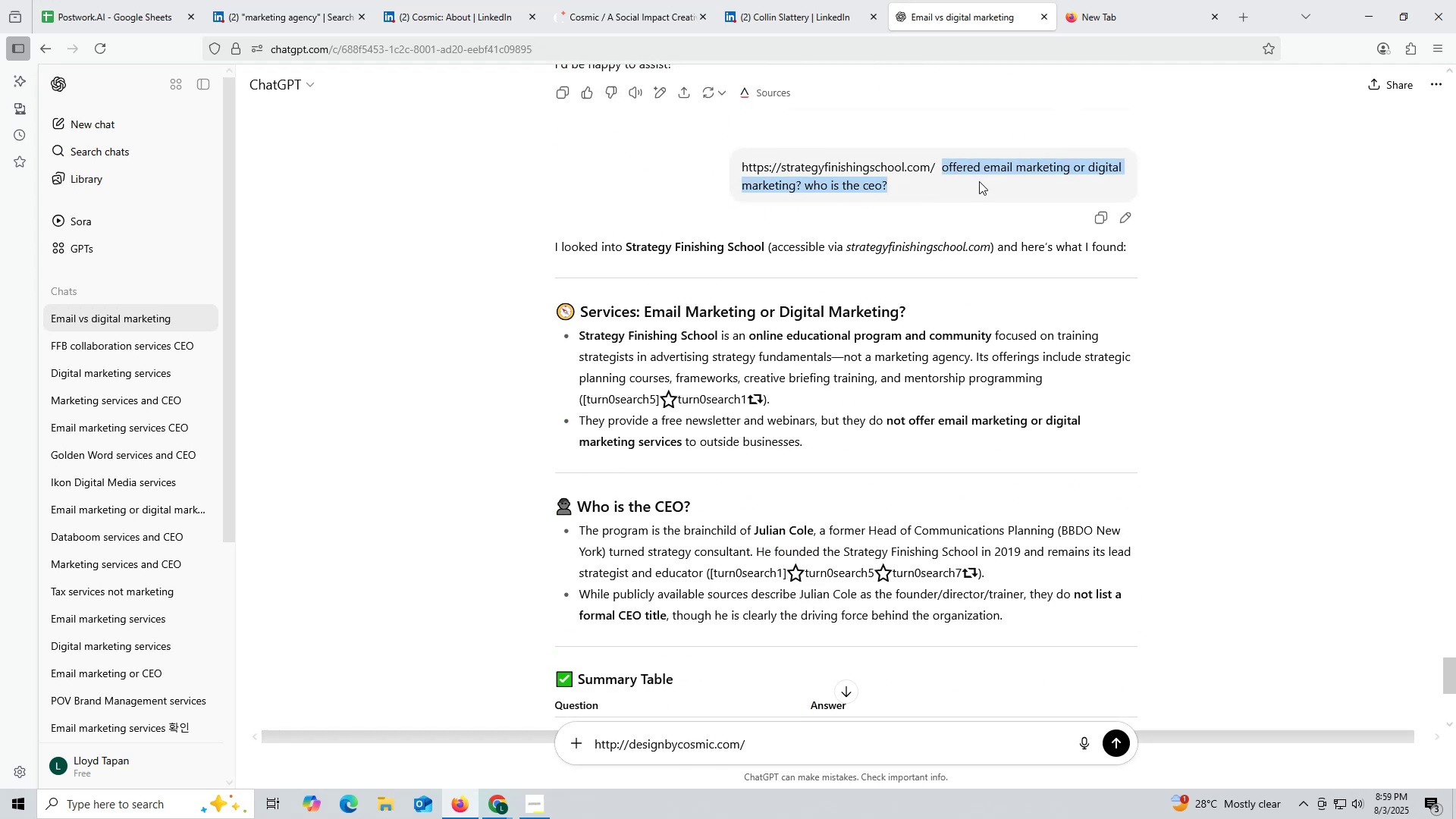 
key(Control+C)
 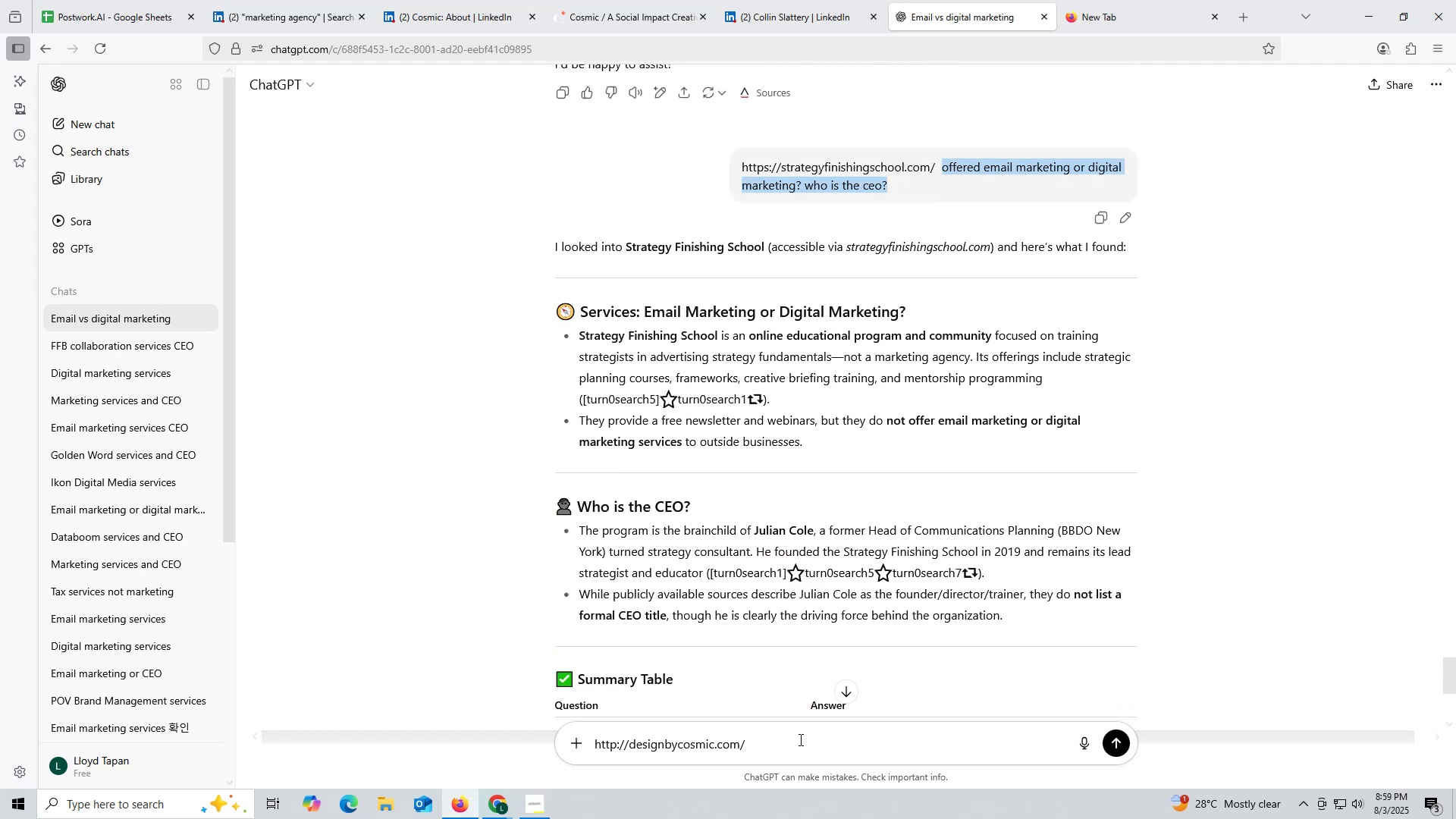 
left_click([800, 744])
 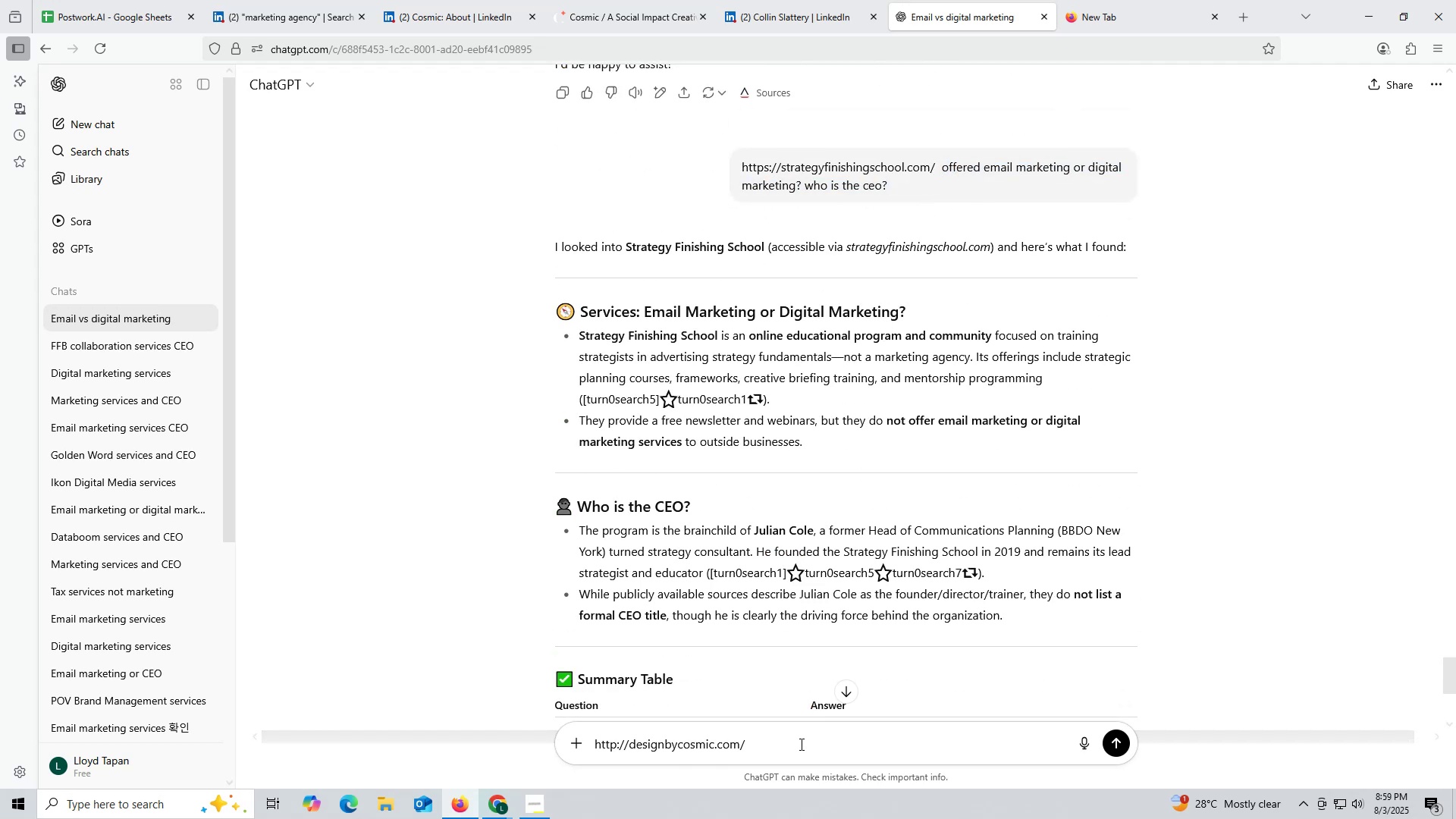 
key(Control+ControlLeft)
 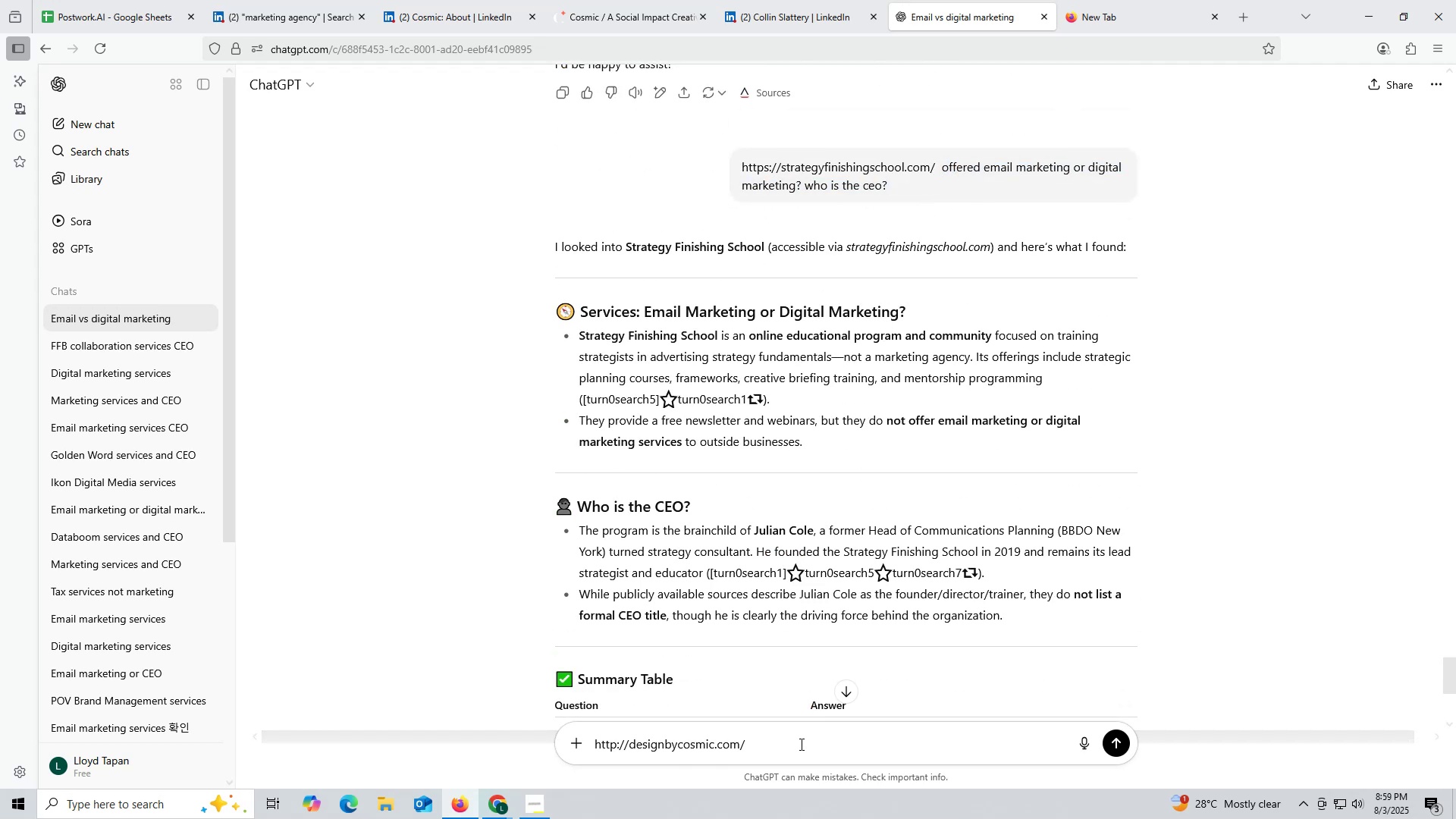 
key(Control+V)
 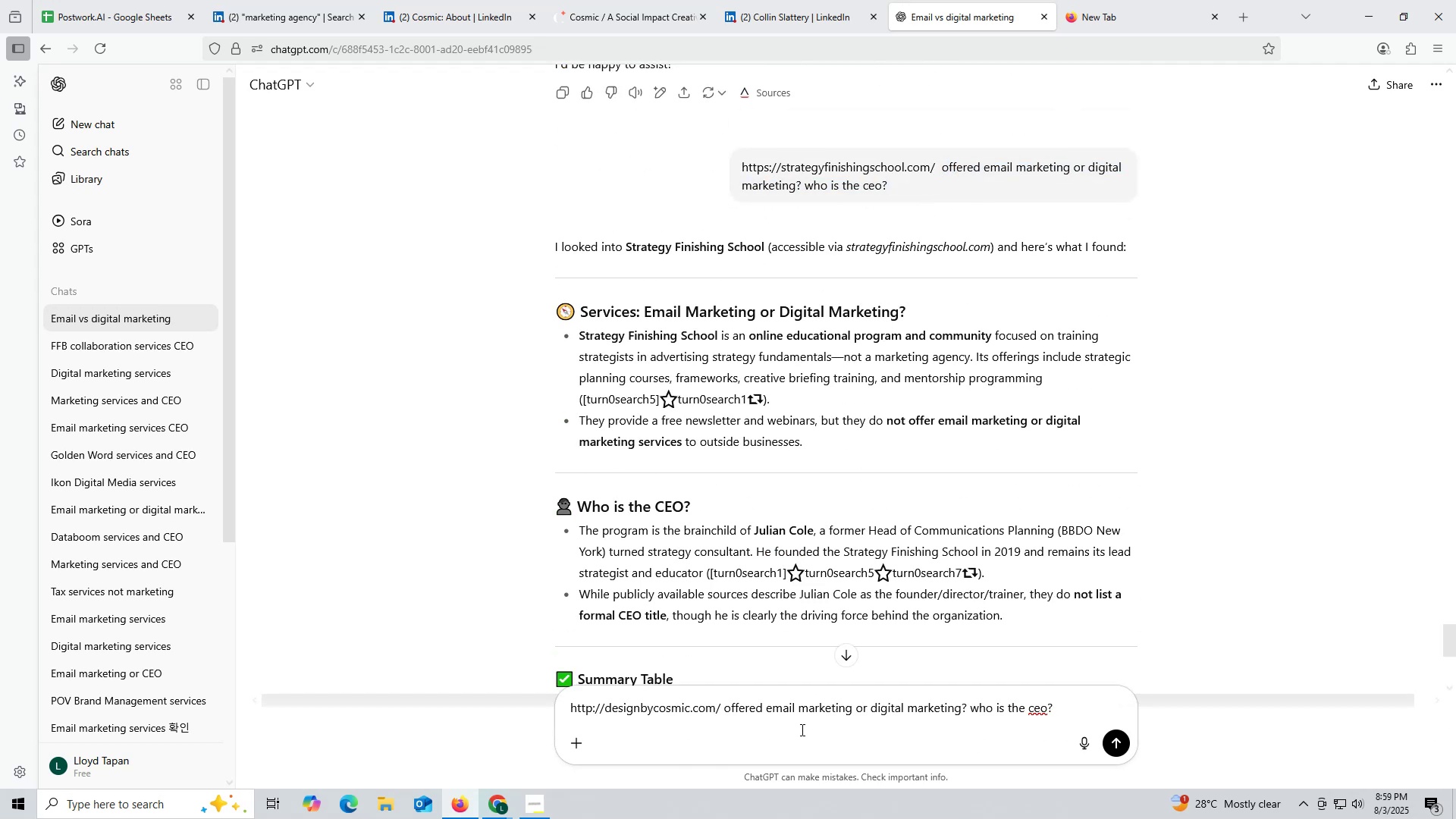 
key(Enter)
 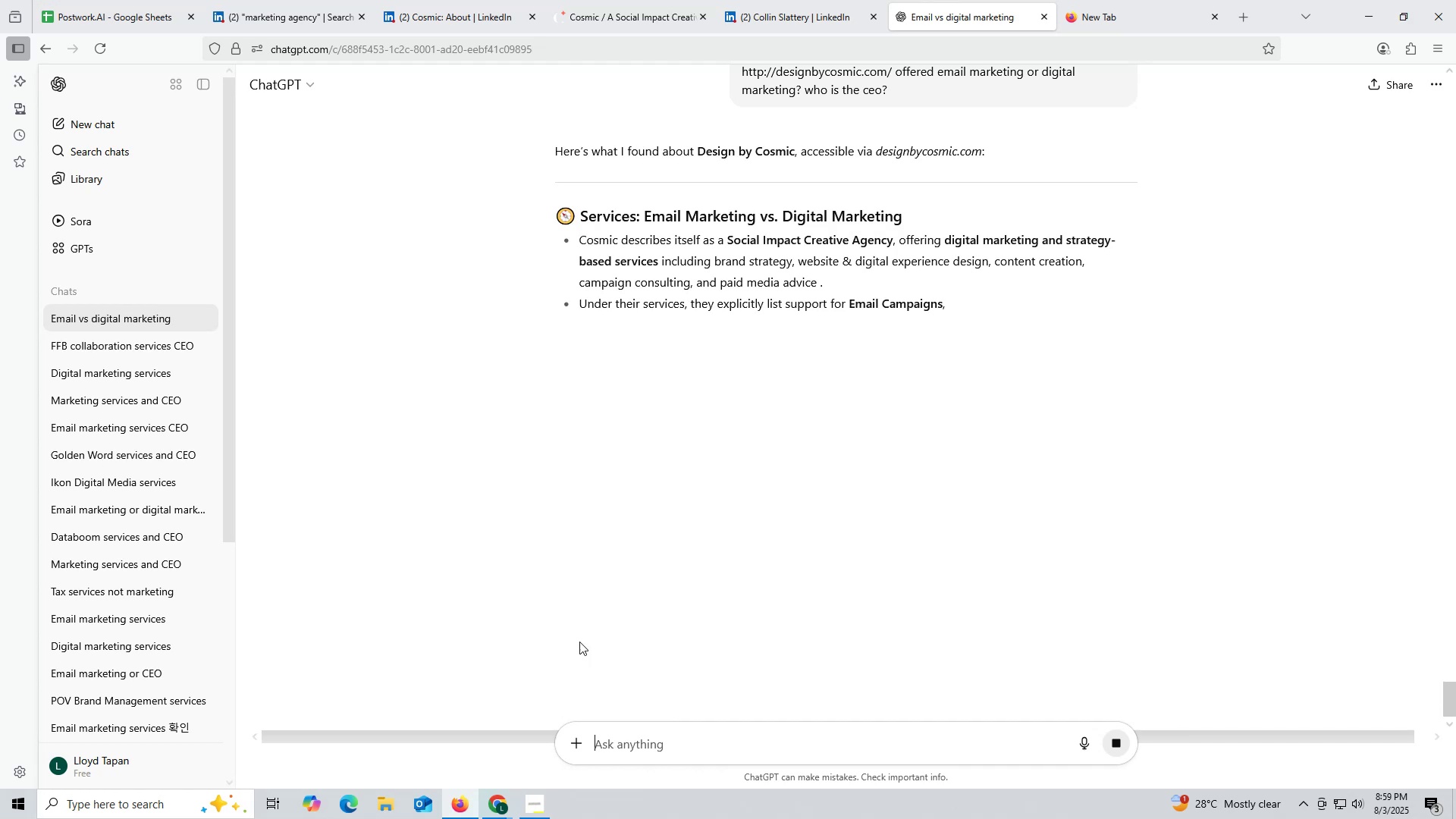 
wait(6.13)
 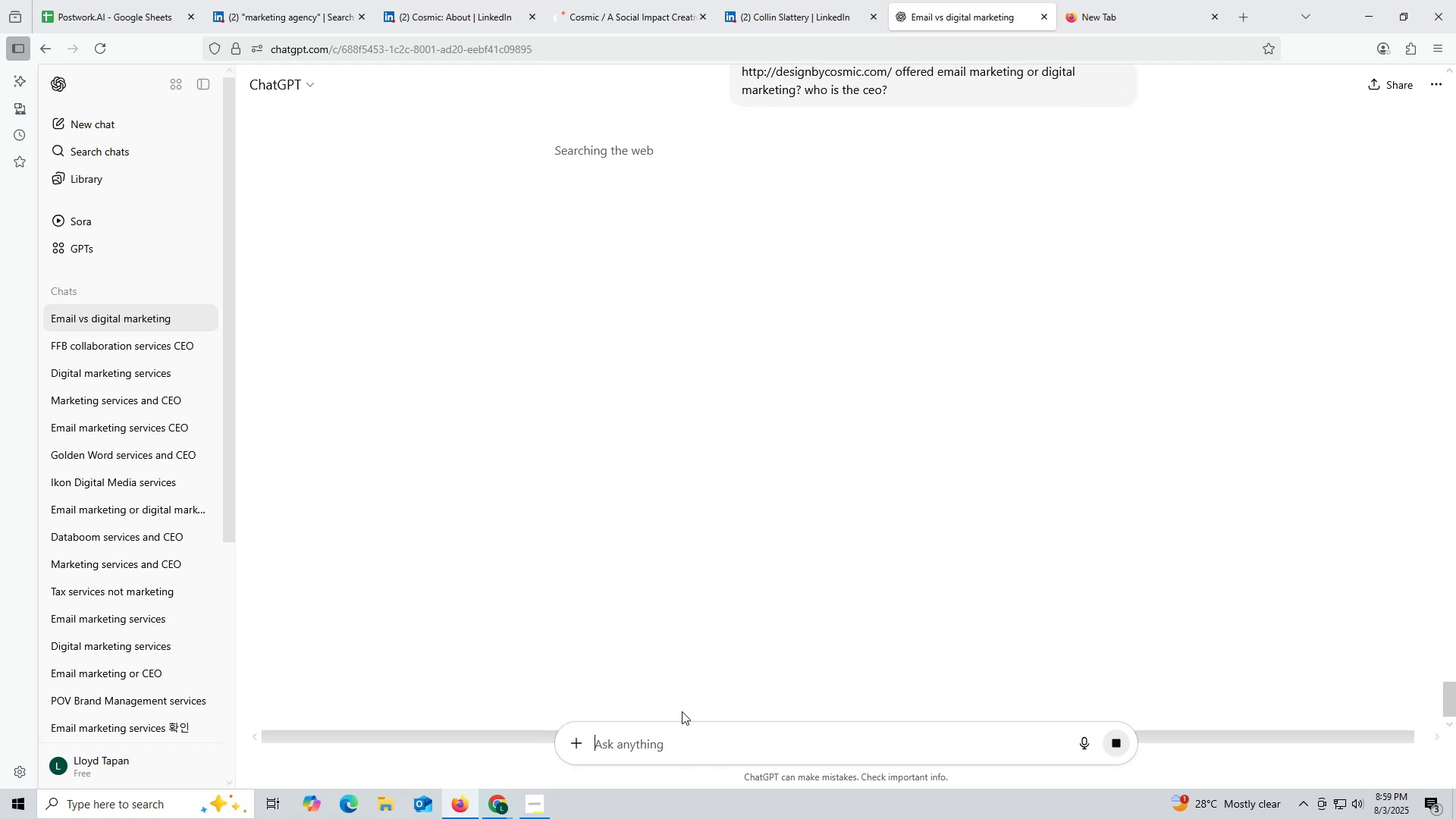 
scroll: coordinate [1049, 311], scroll_direction: down, amount: 4.0
 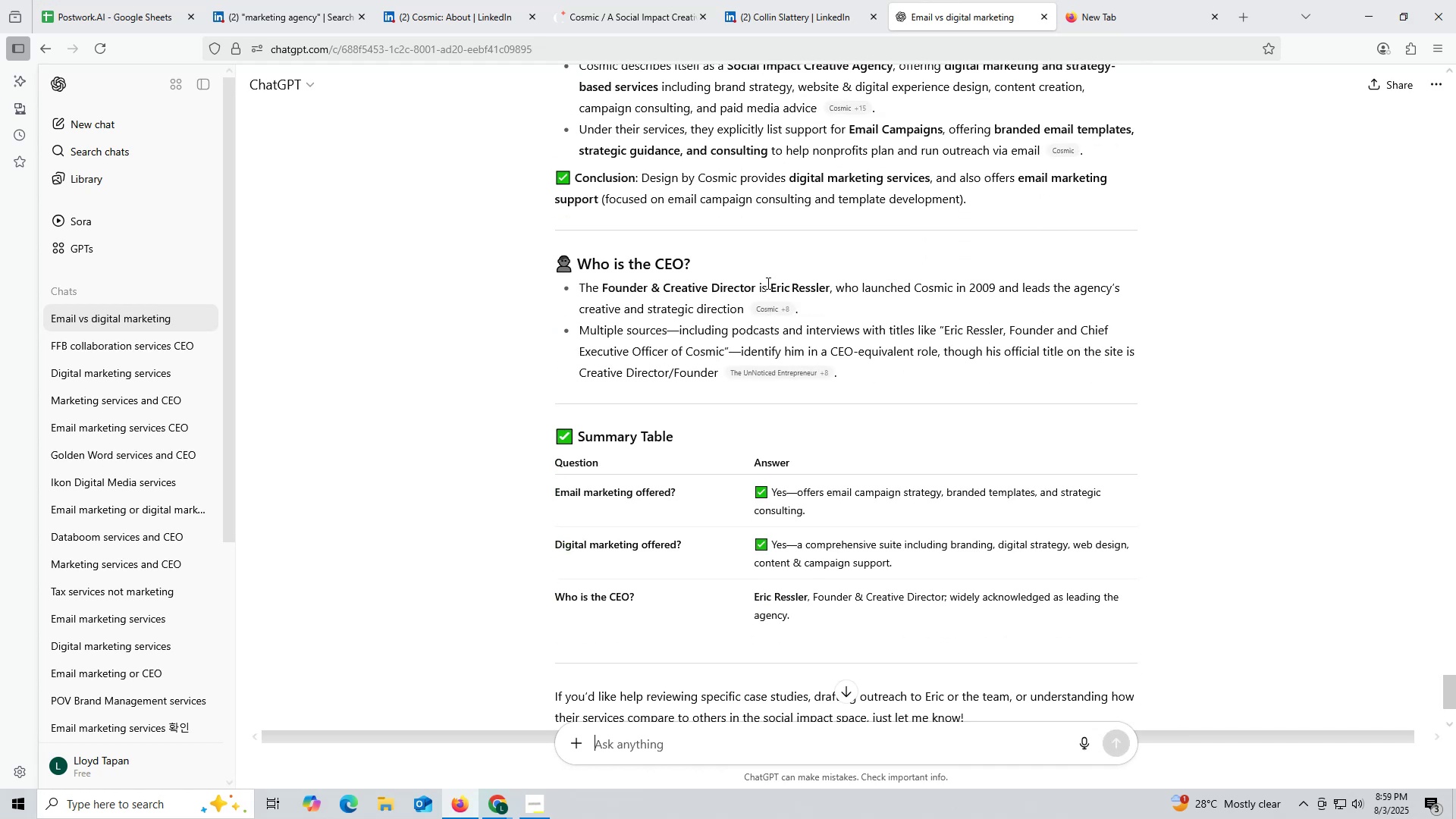 
left_click_drag(start_coordinate=[766, 281], to_coordinate=[828, 290])
 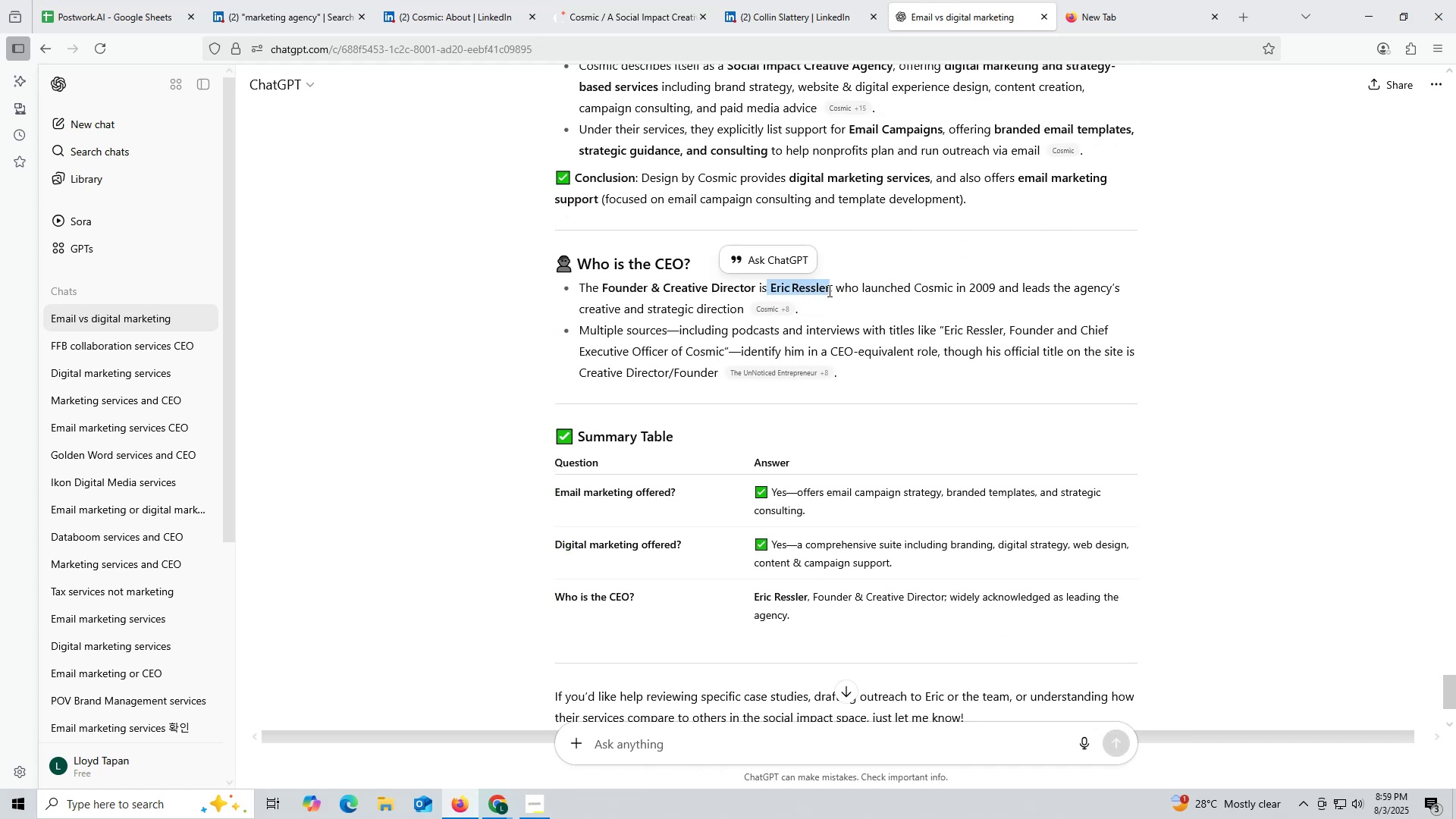 
key(Control+ControlLeft)
 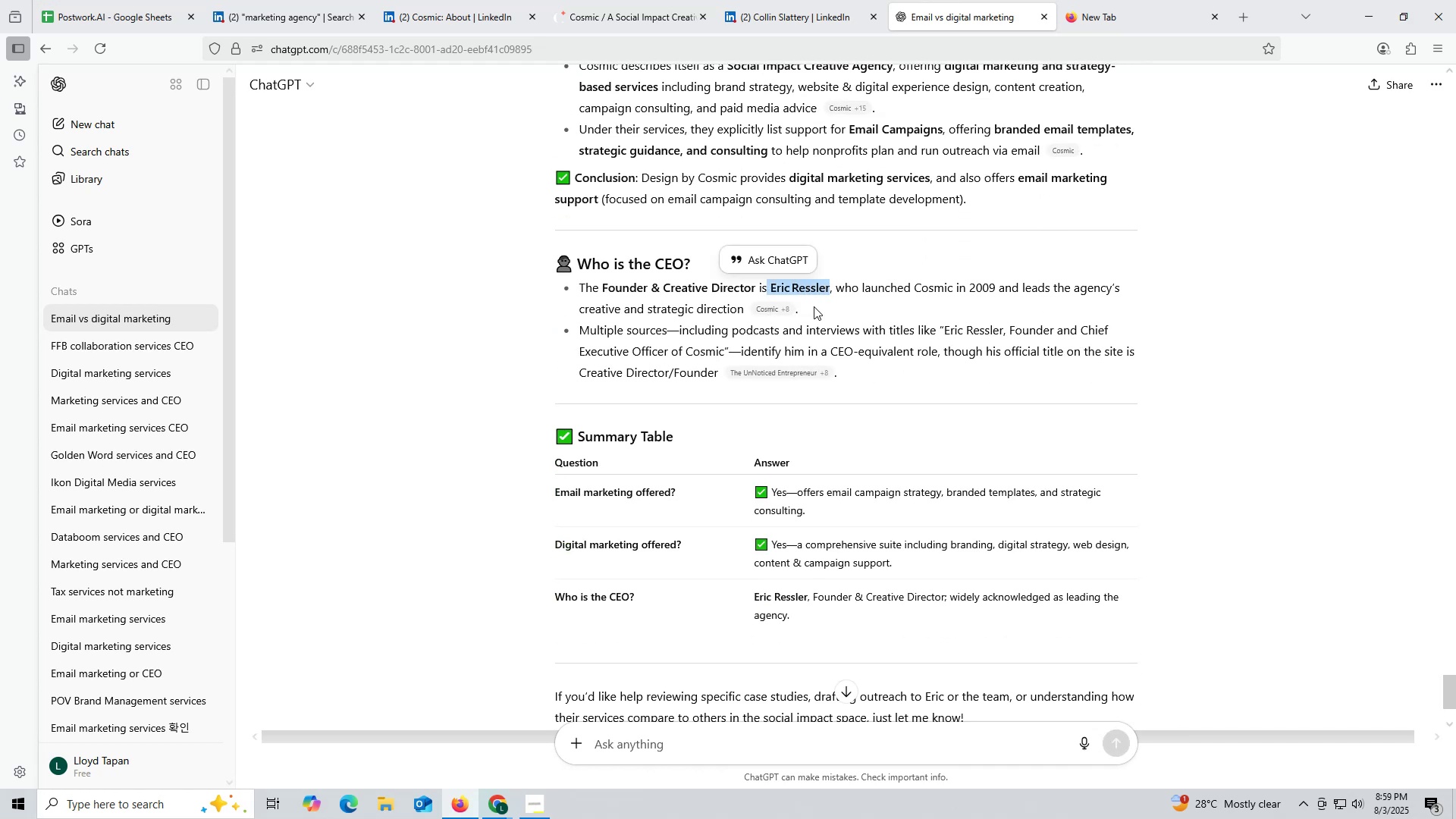 
key(Control+C)
 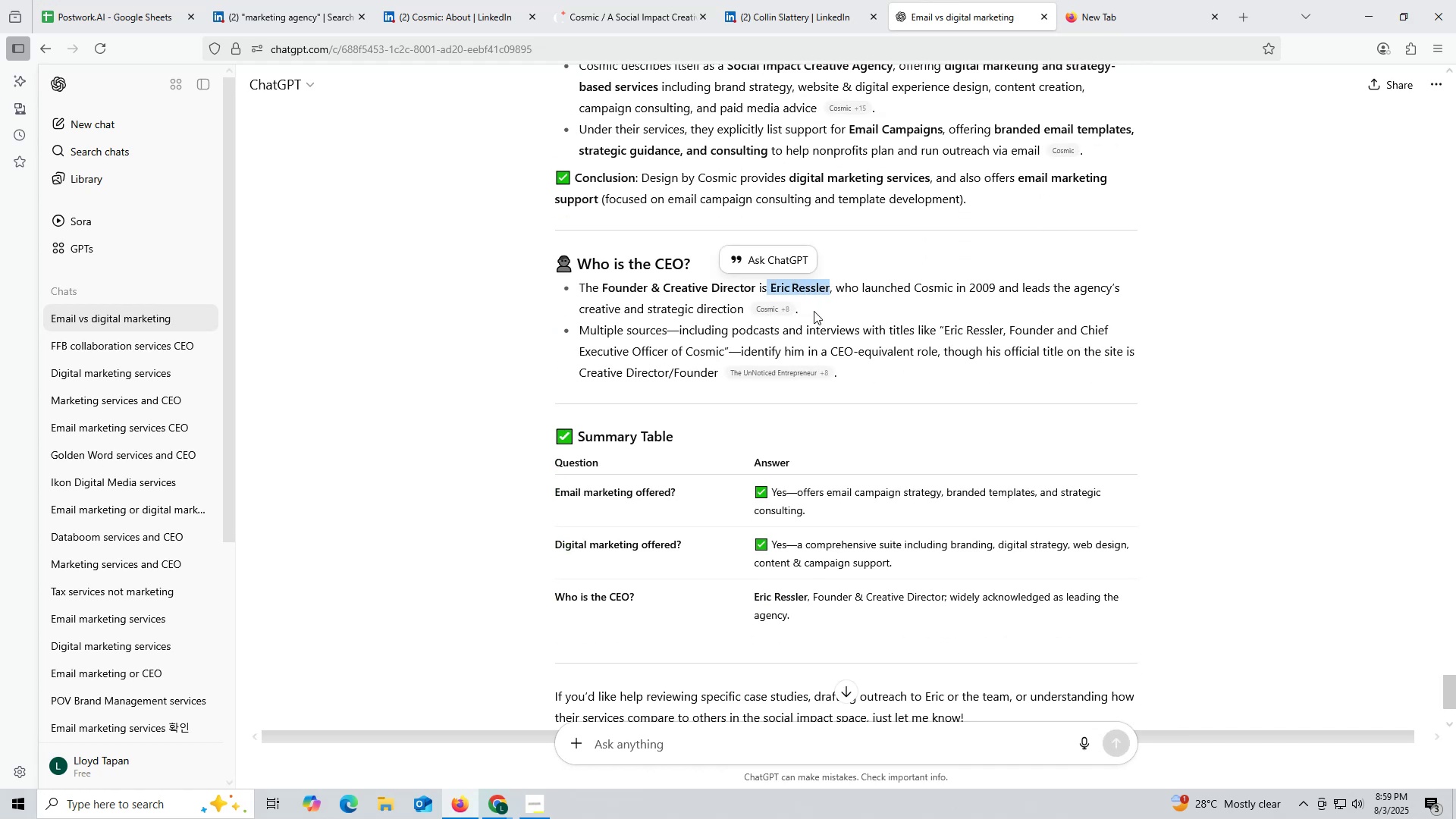 
key(Control+ControlLeft)
 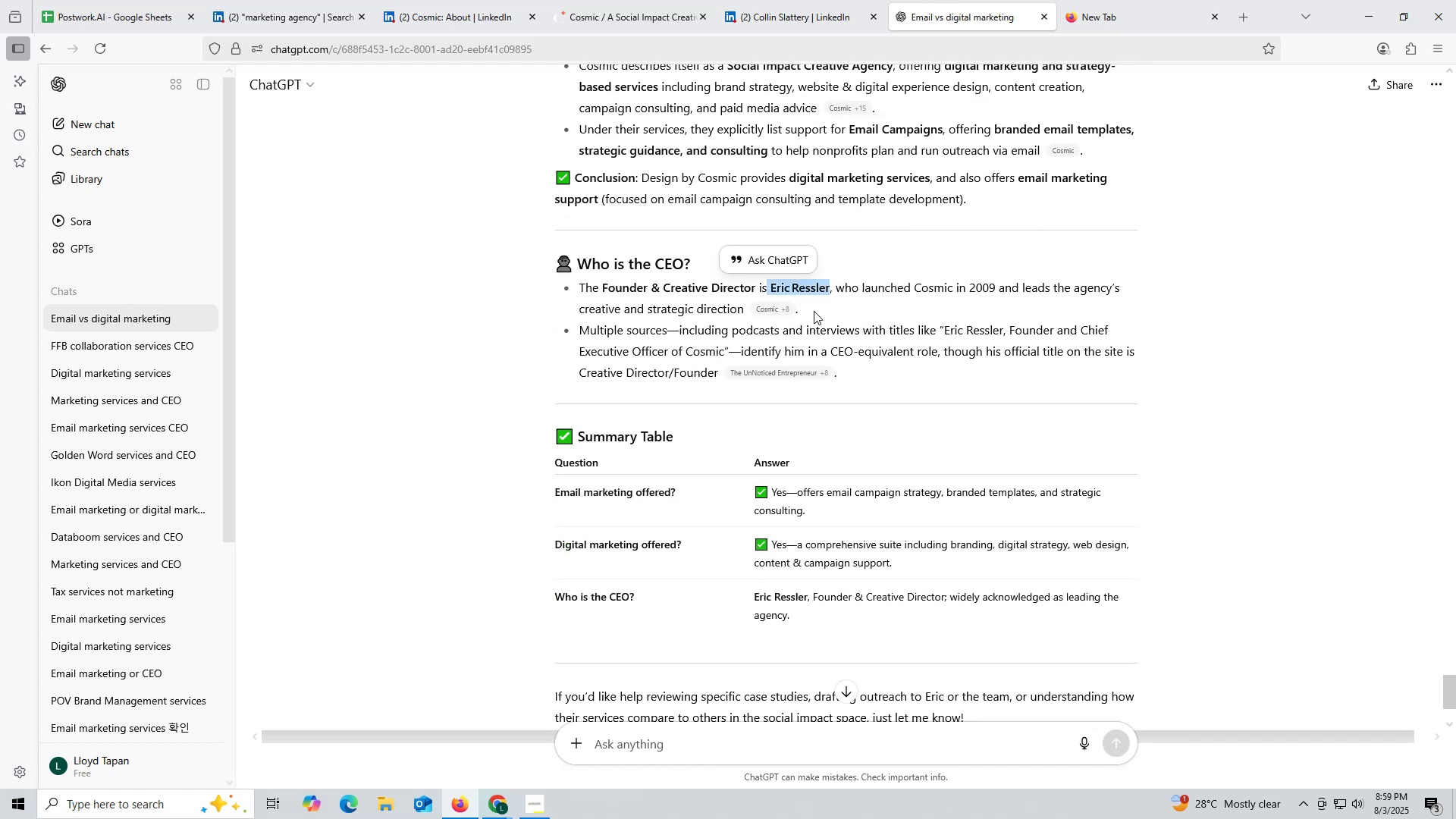 
key(Control+C)
 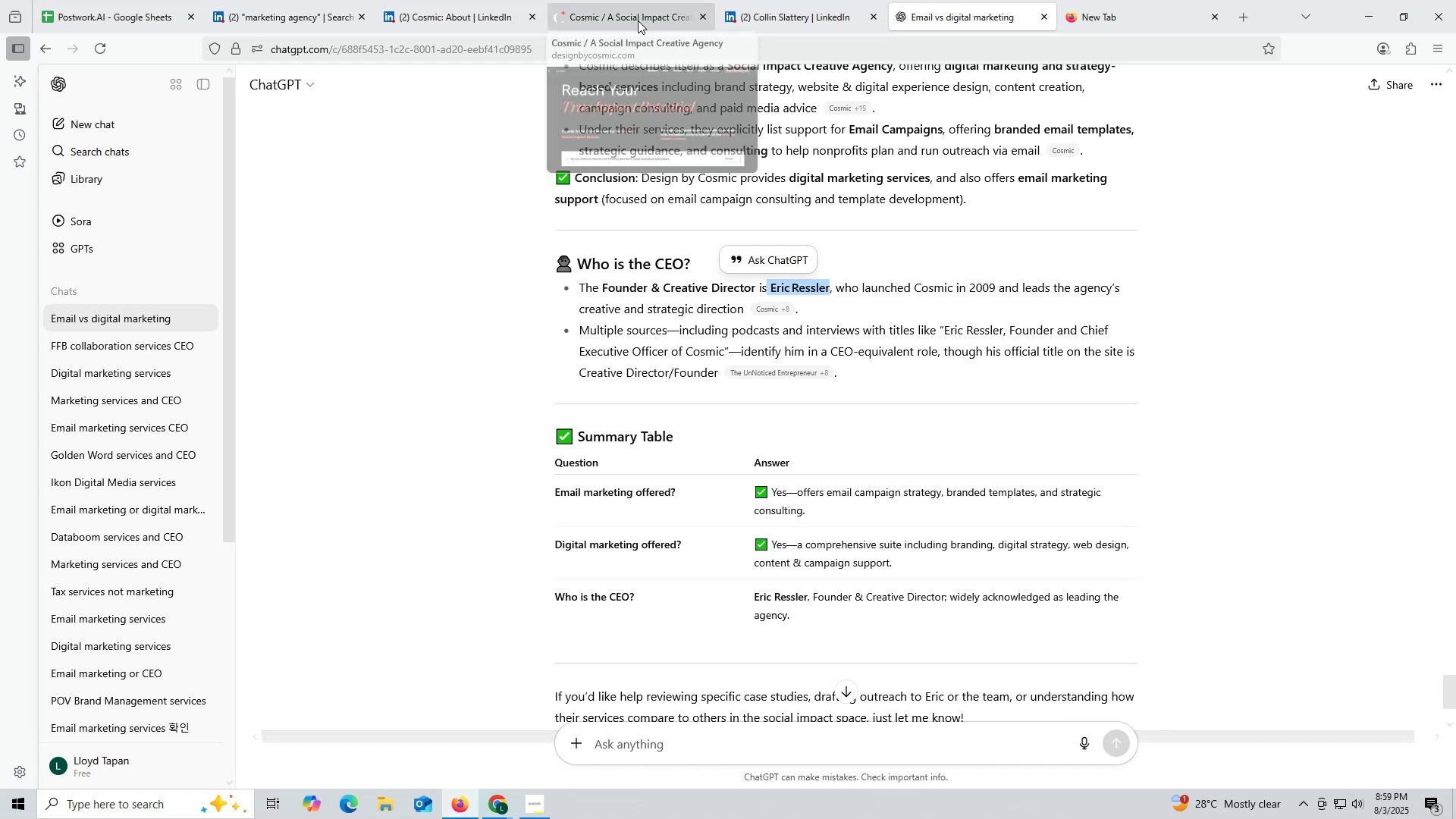 
left_click([638, 20])
 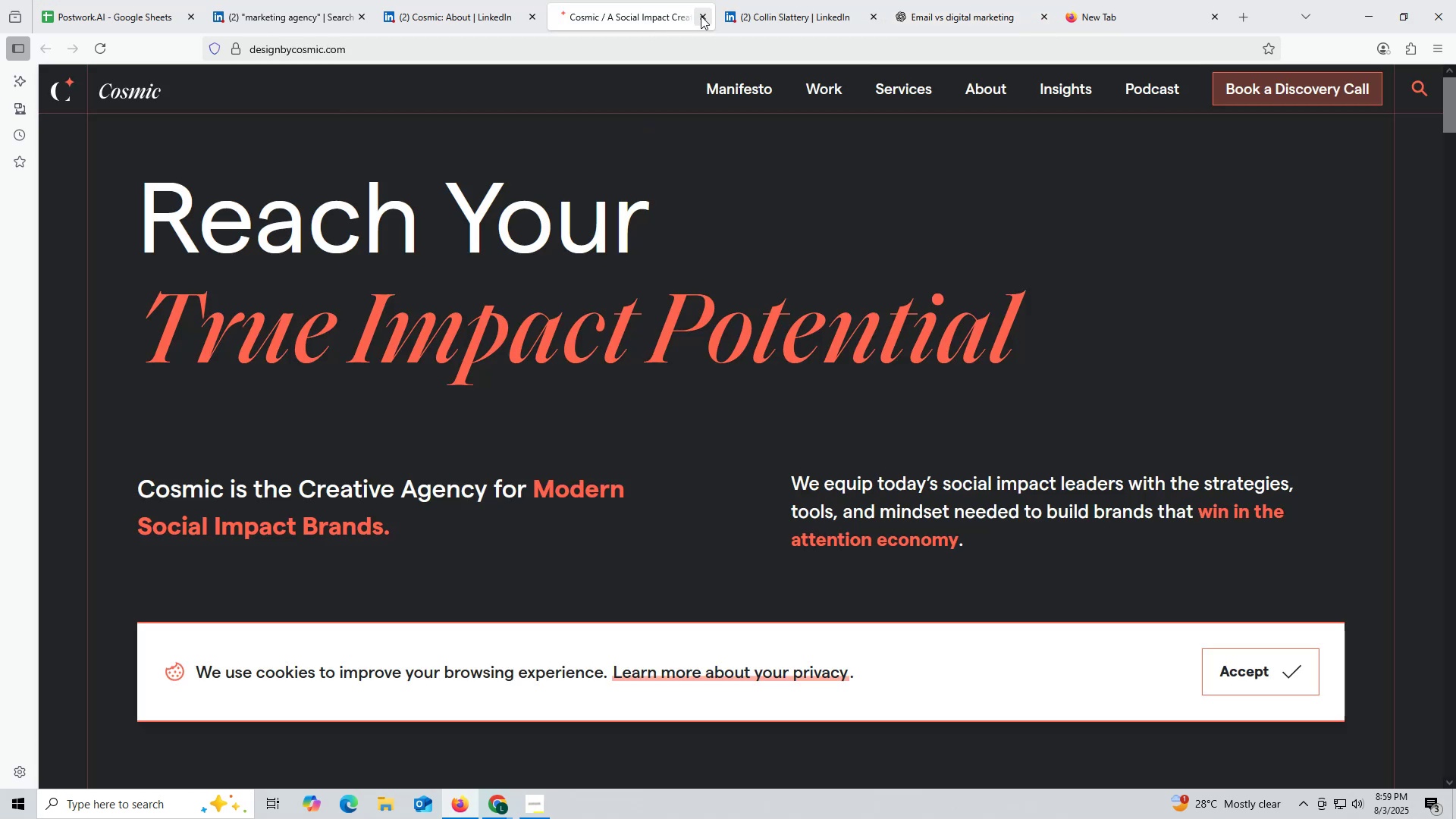 
left_click([701, 16])
 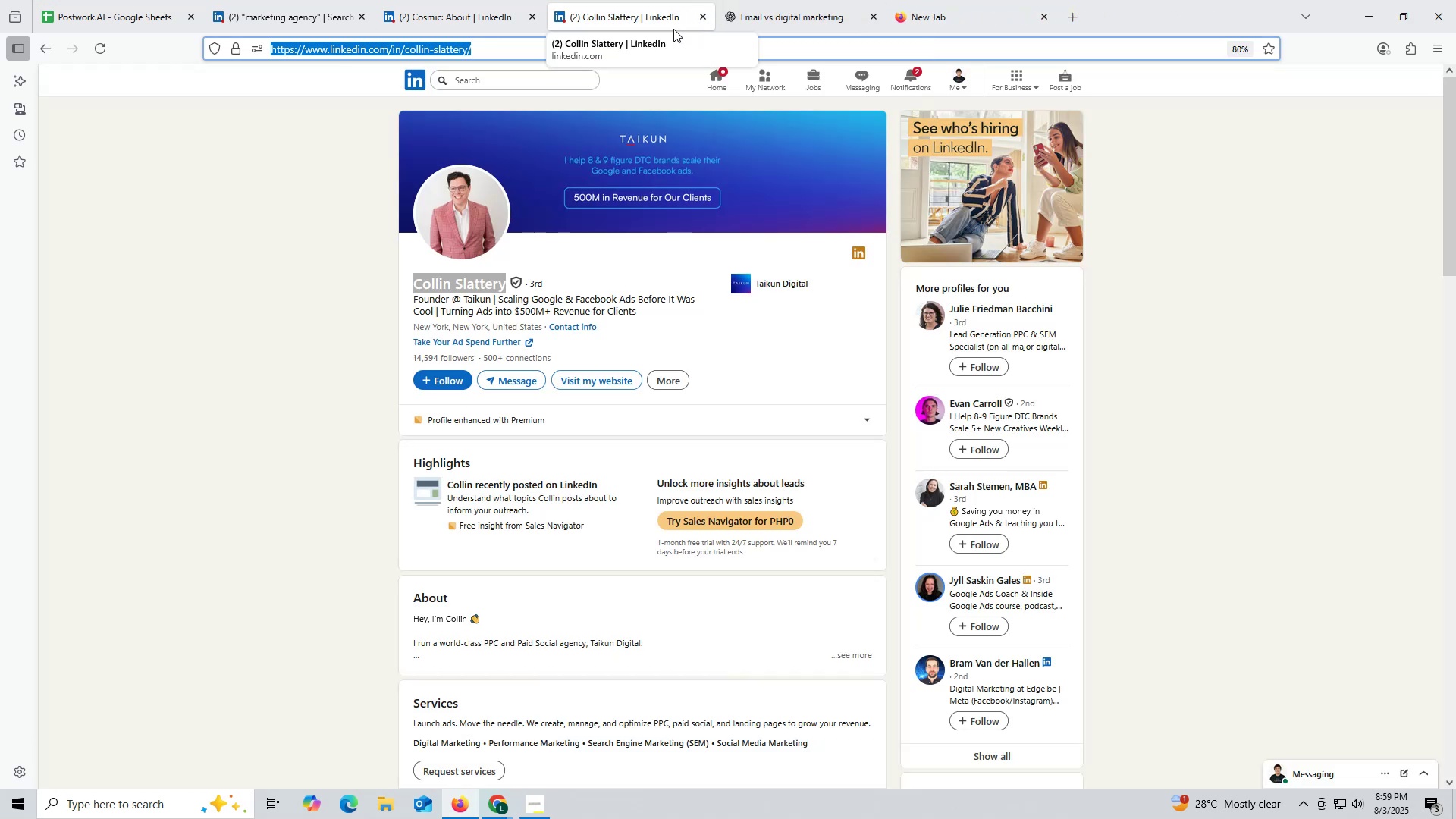 
left_click([610, 18])
 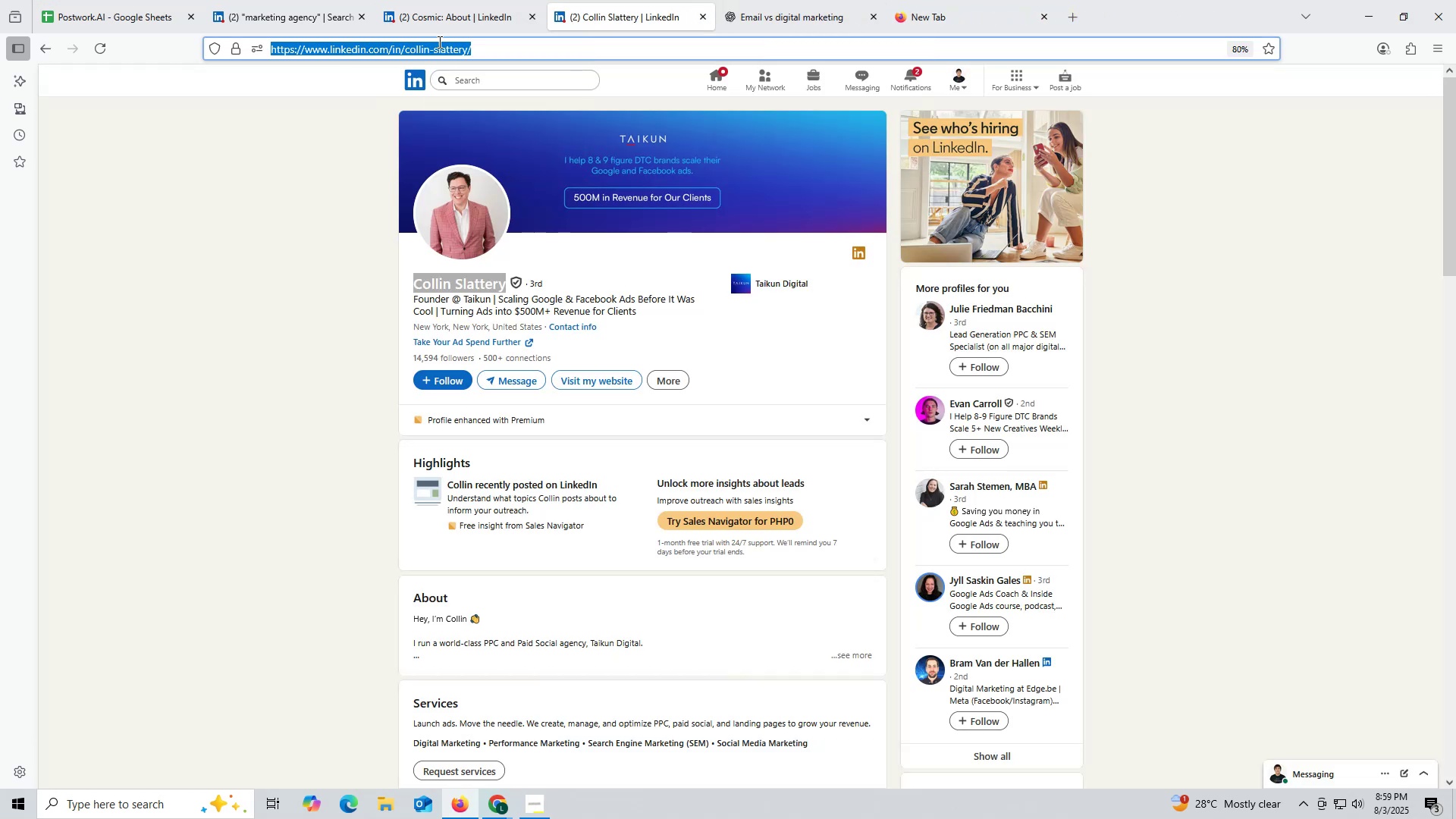 
key(Control+ControlLeft)
 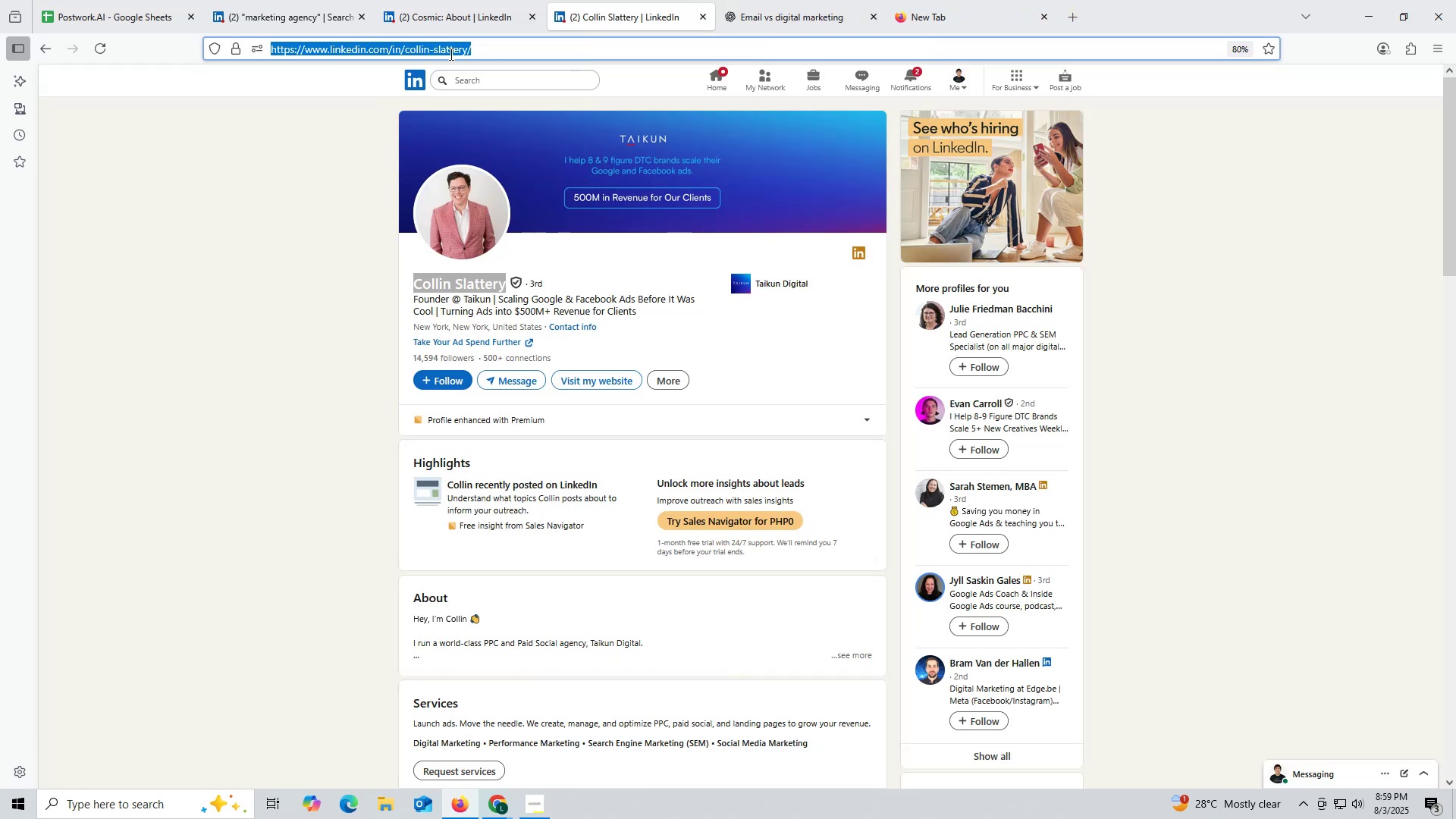 
key(Control+V)
 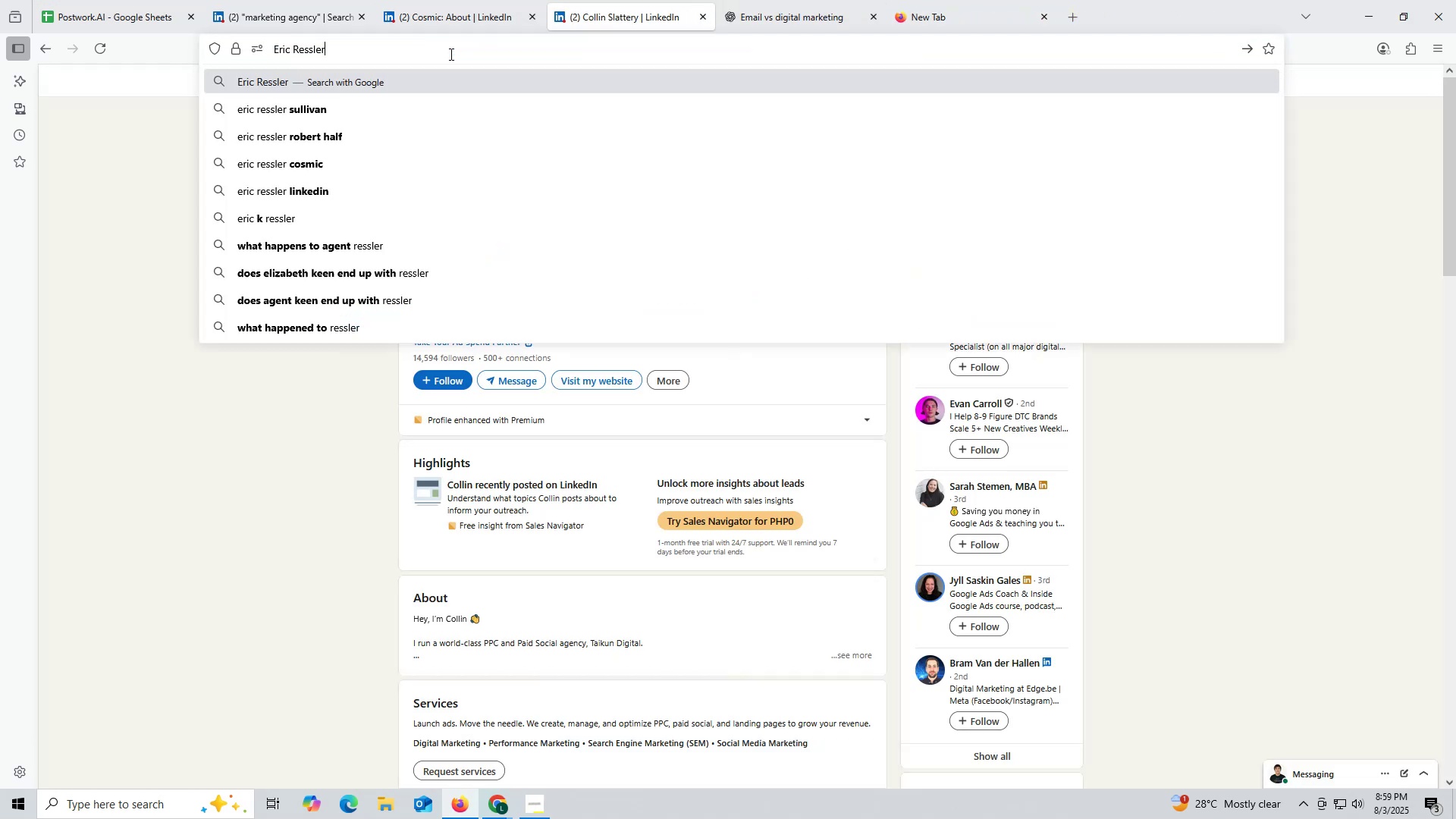 
key(Space)
 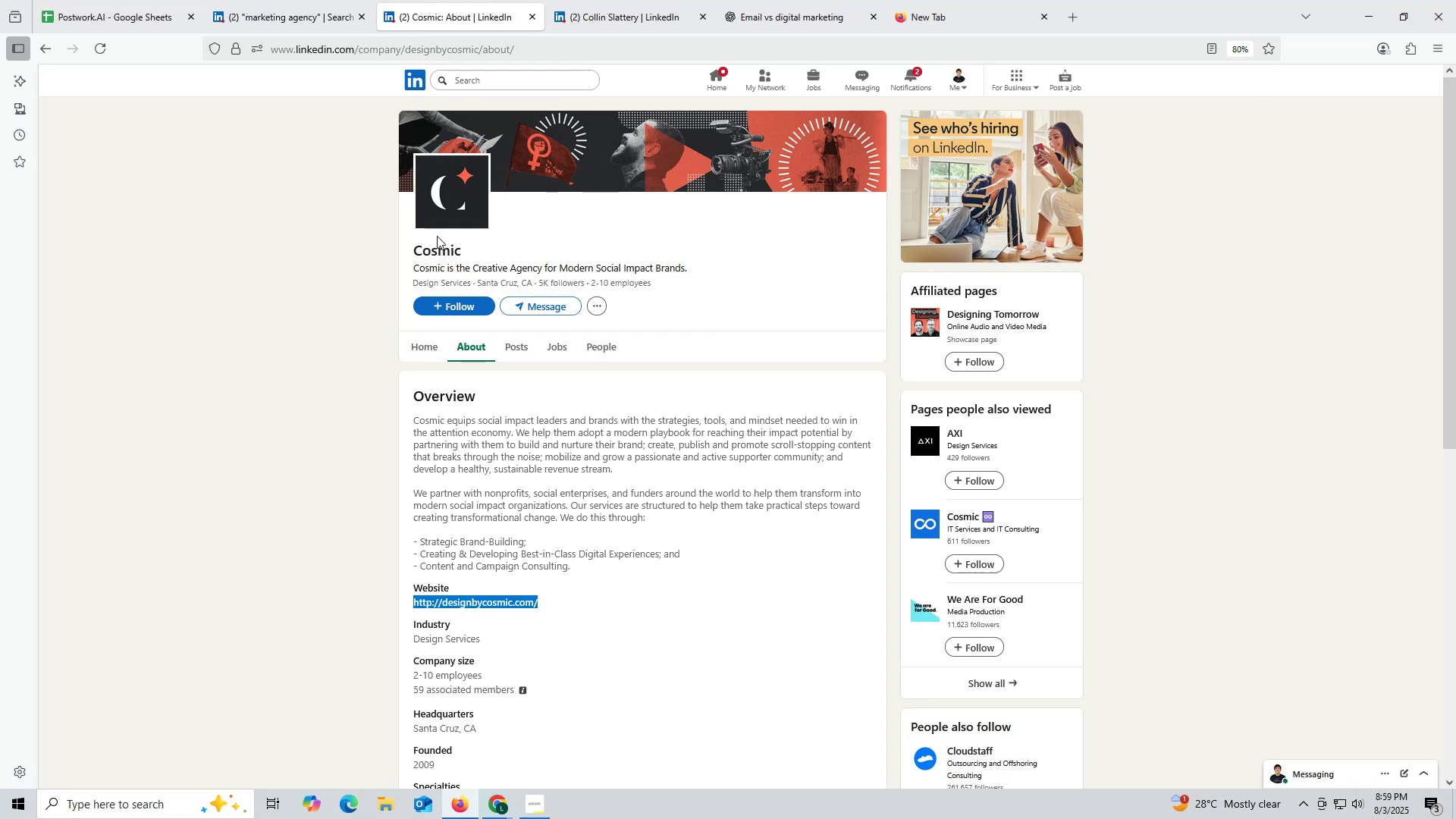 
wait(6.74)
 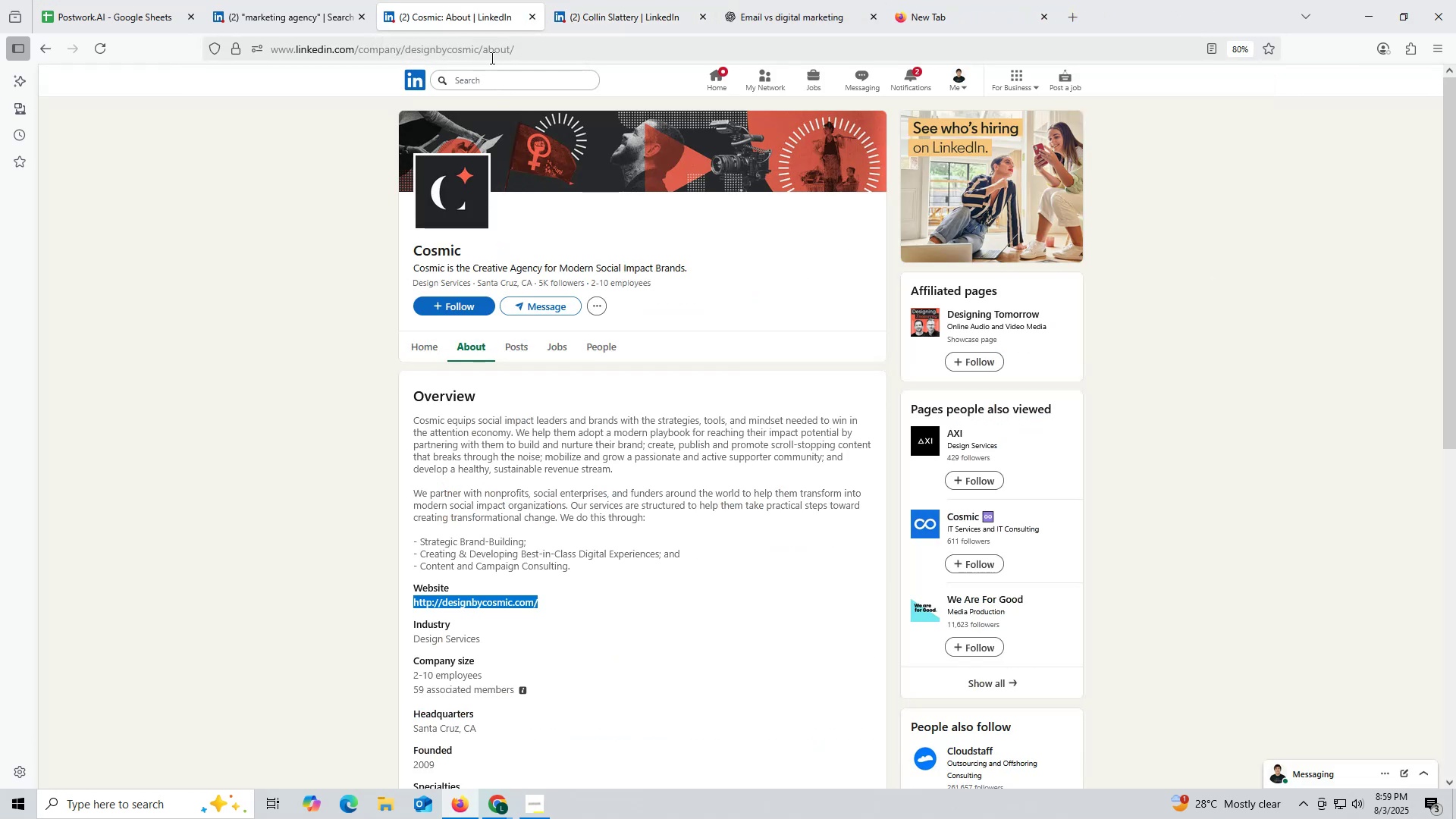 
left_click_drag(start_coordinate=[409, 246], to_coordinate=[496, 246])
 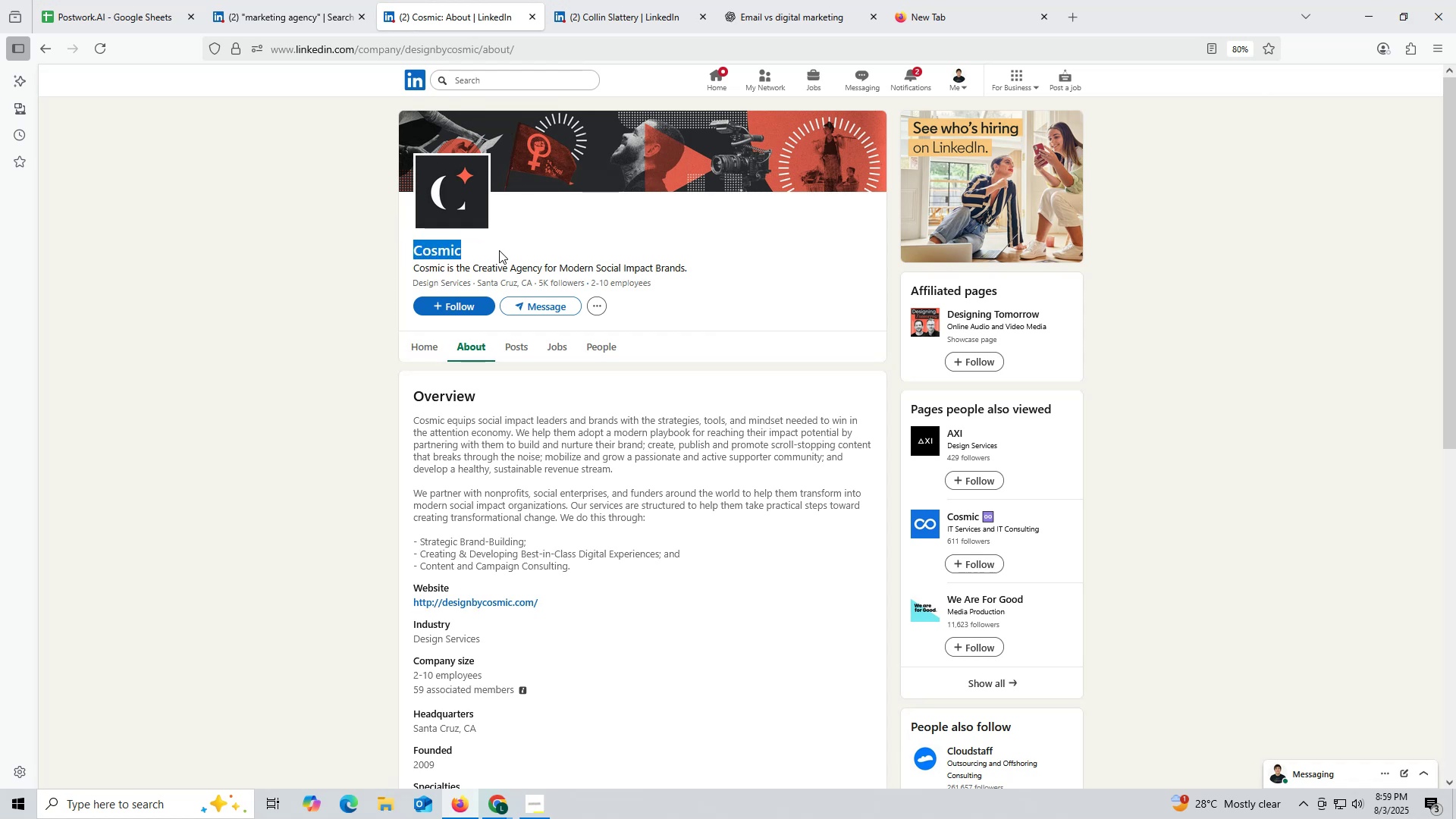 
key(Control+ControlLeft)
 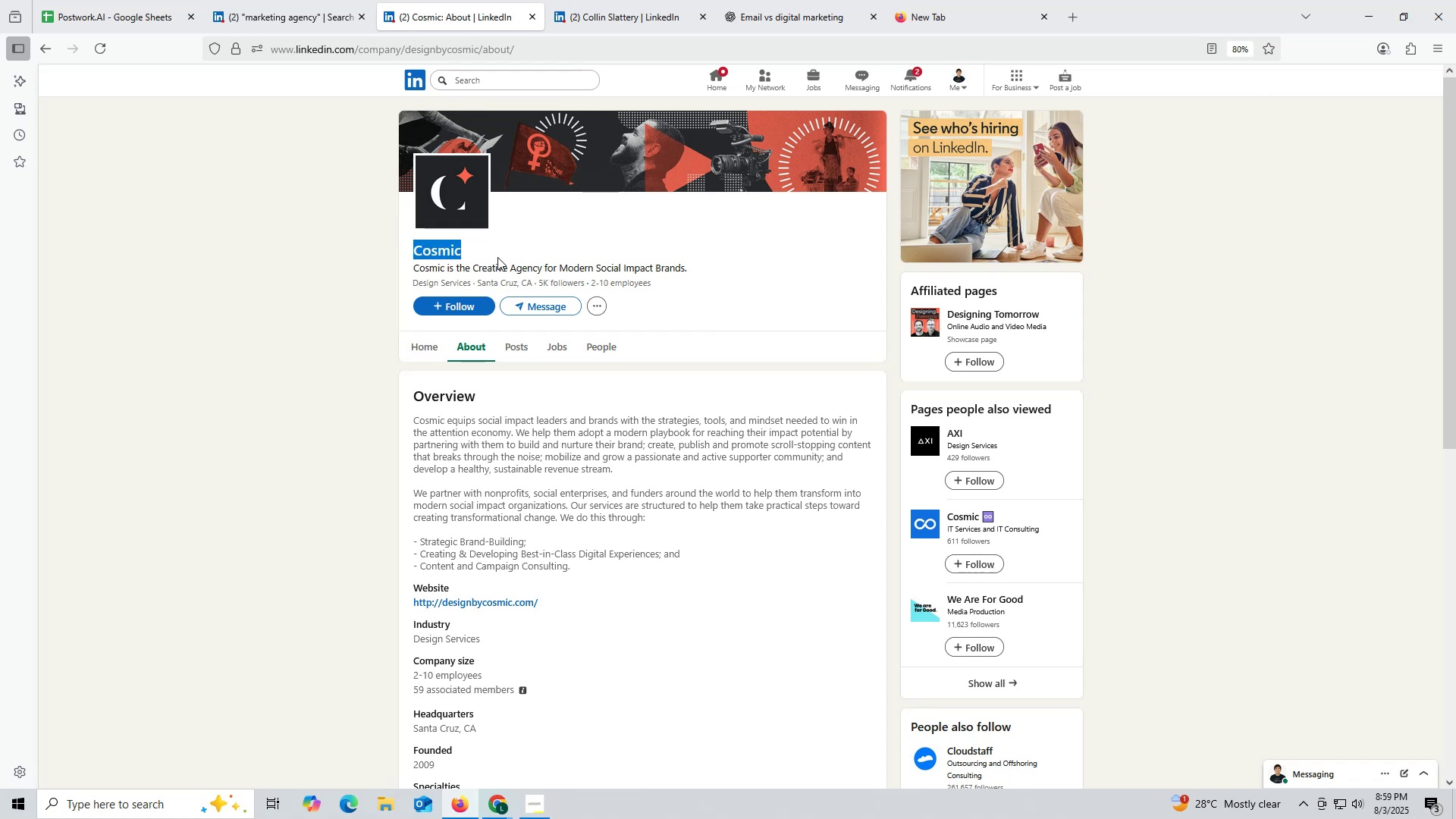 
key(Control+C)
 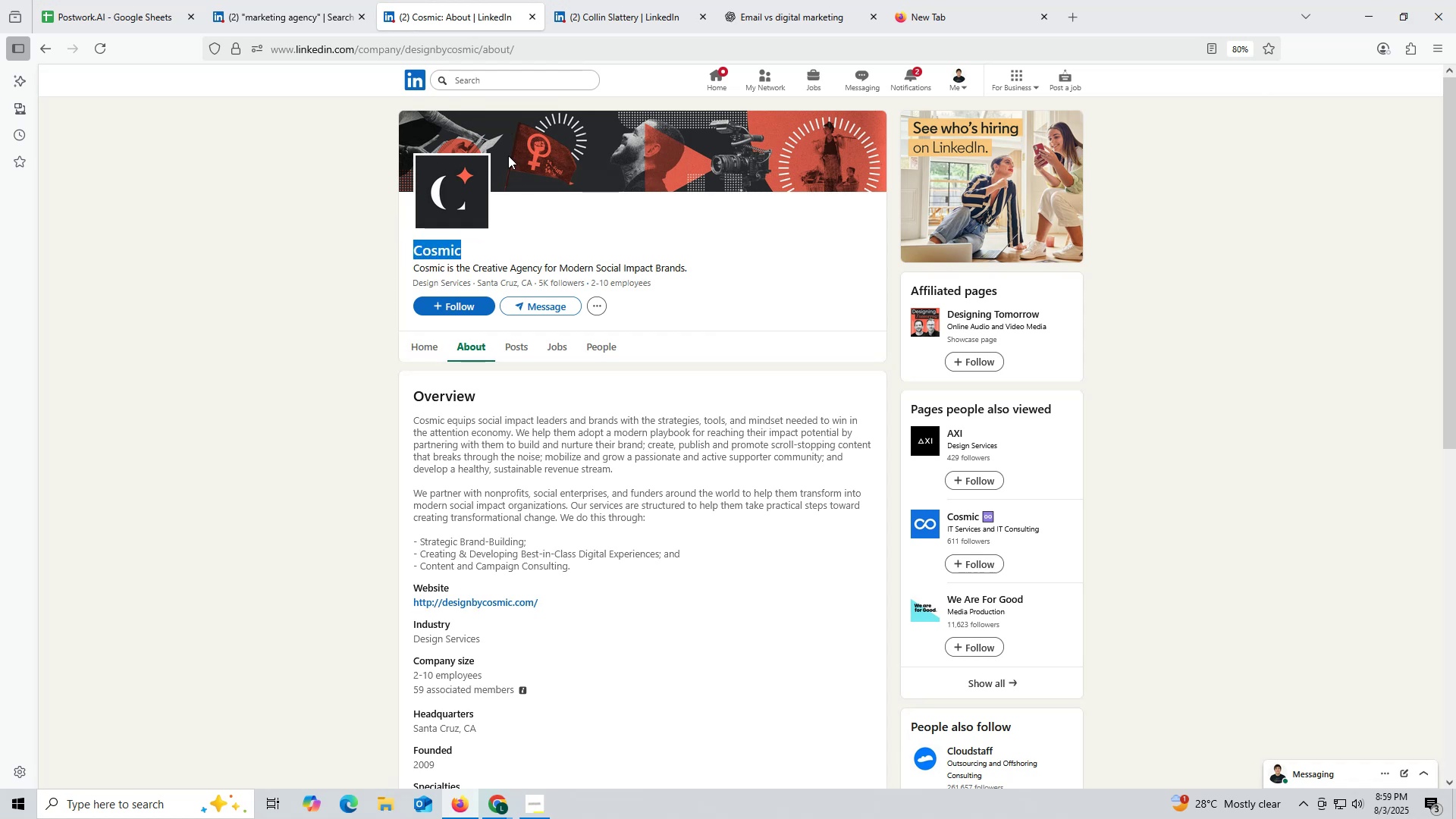 
key(Control+ControlLeft)
 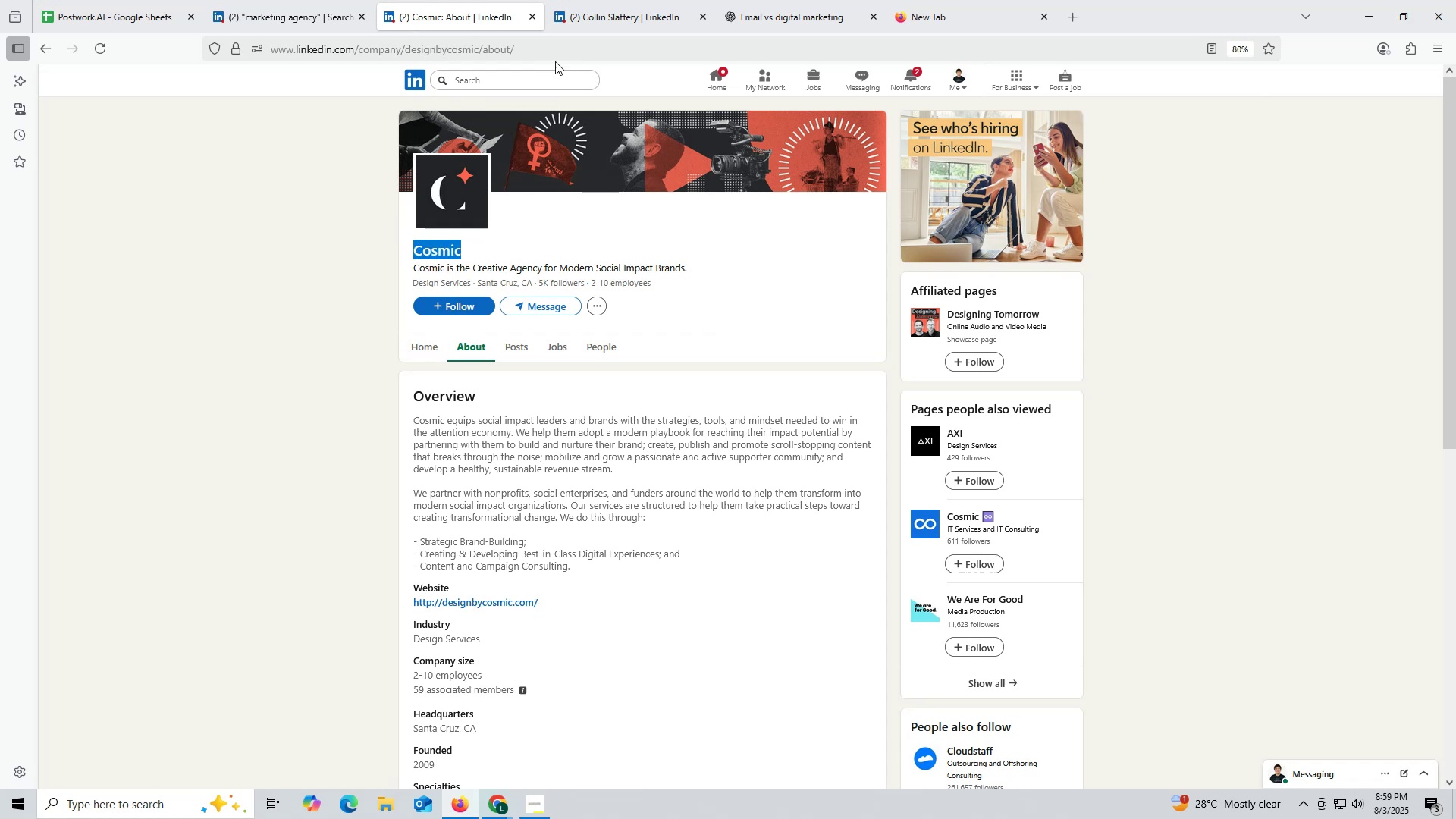 
key(Control+C)
 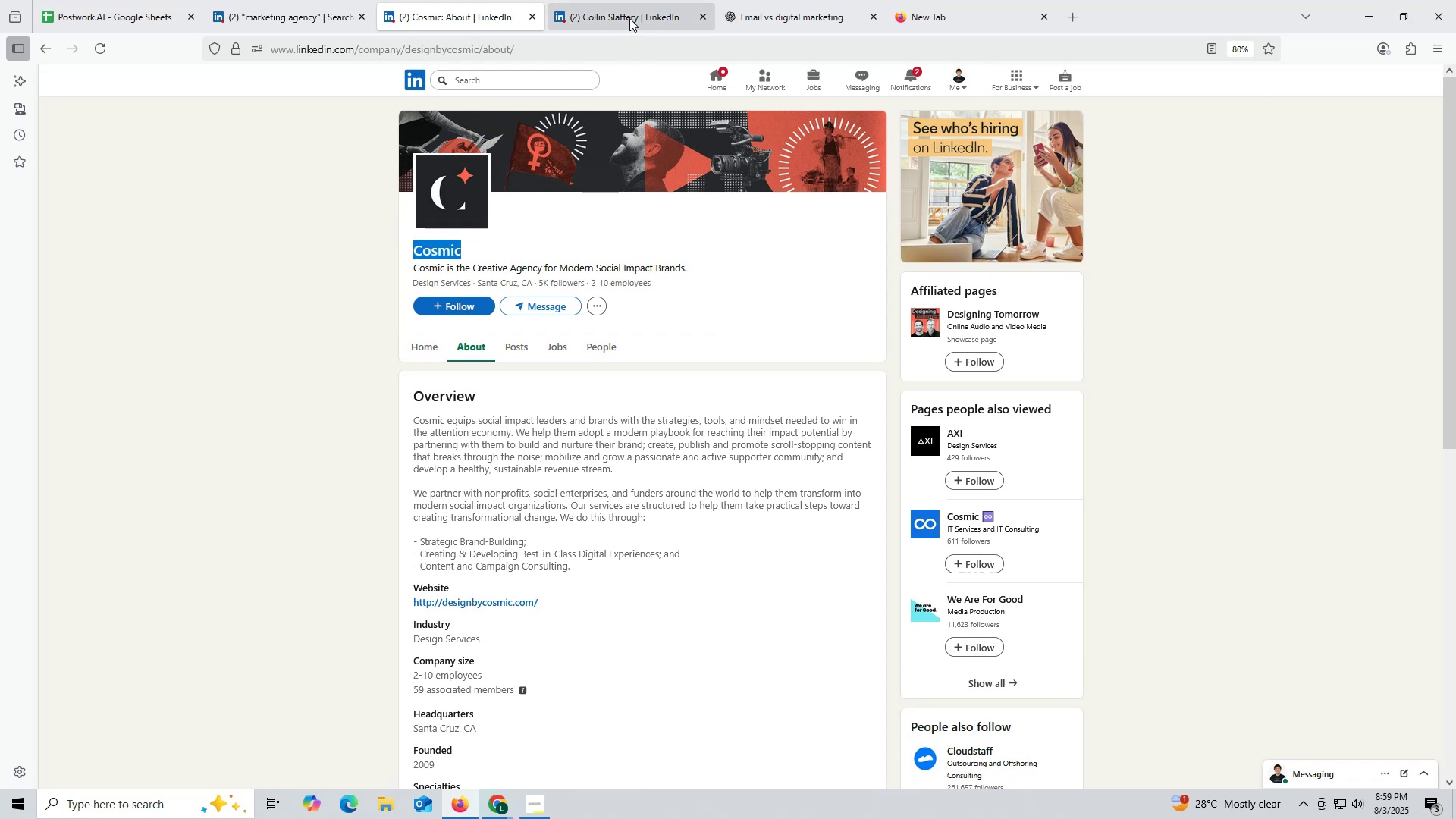 
left_click([629, 18])
 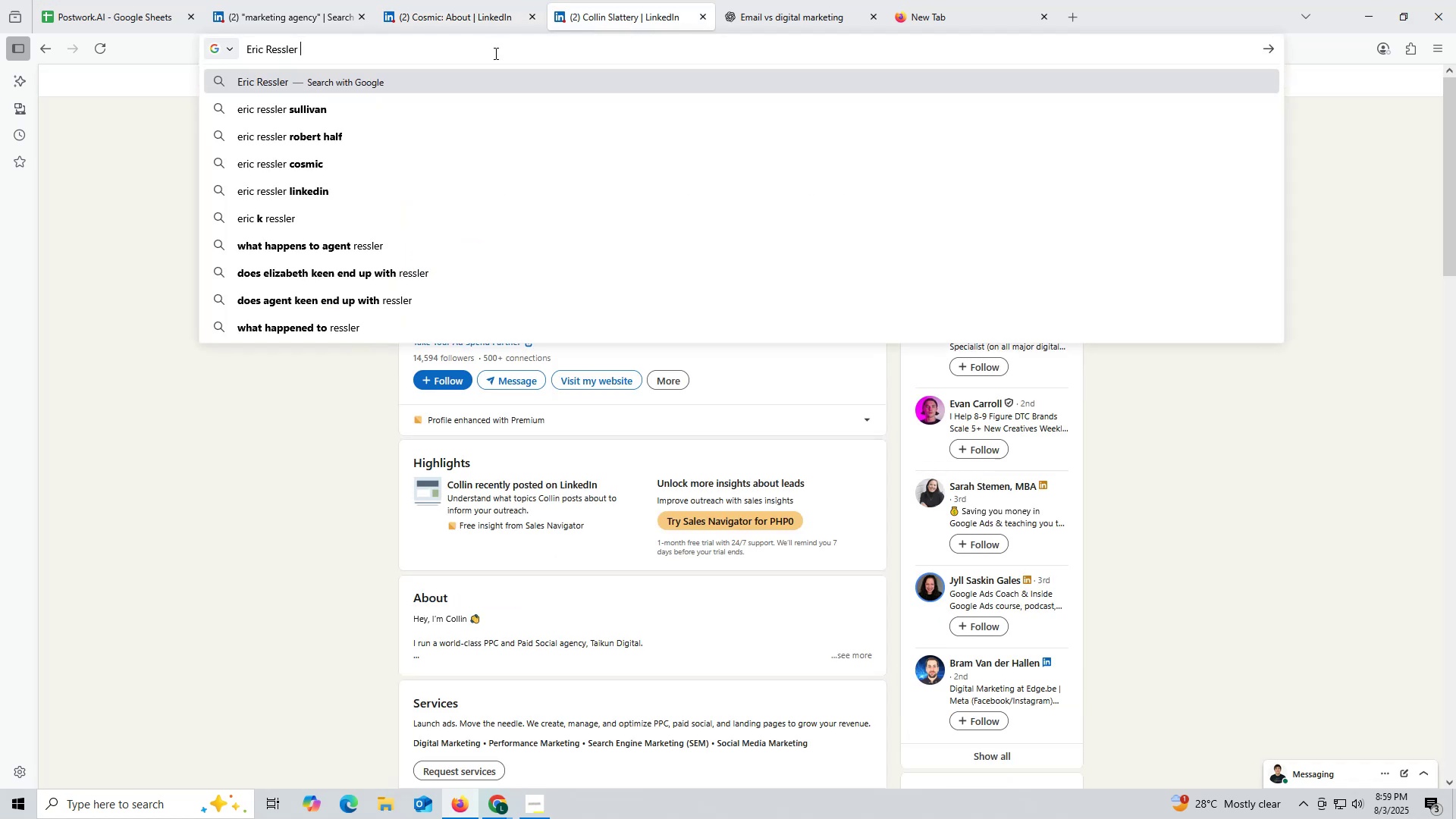 
key(Control+ControlLeft)
 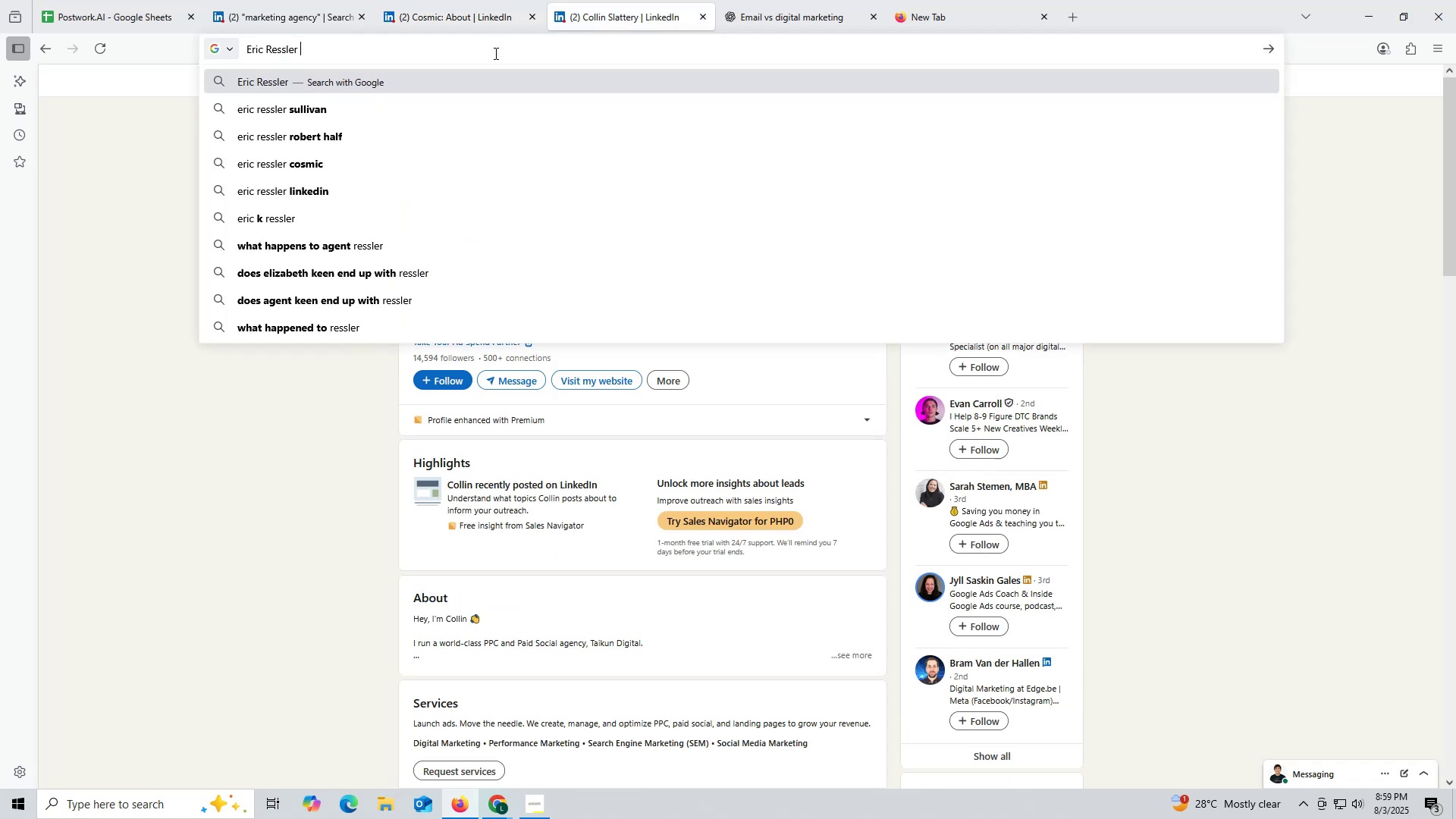 
key(Control+V)
 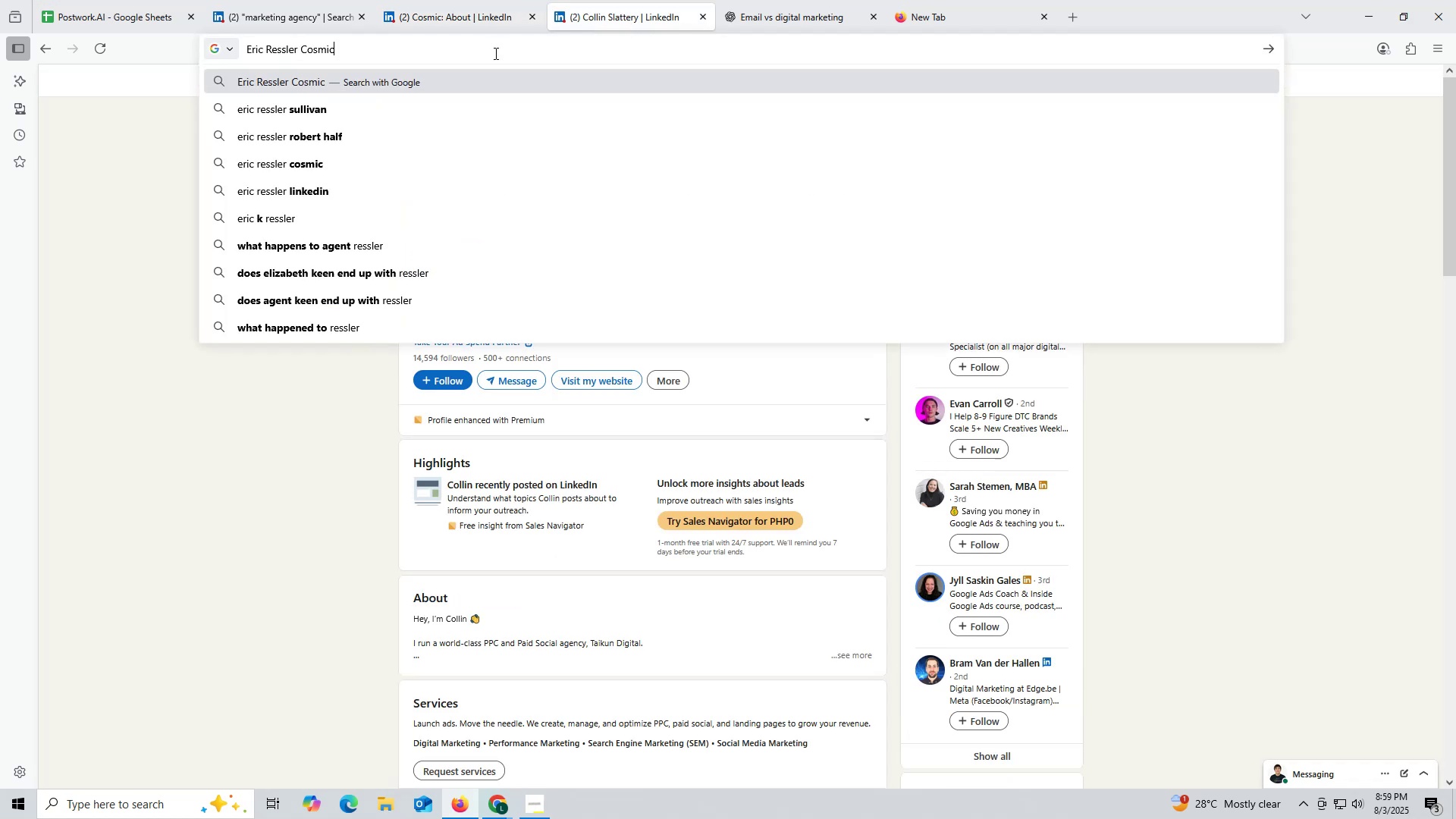 
type( link)
 